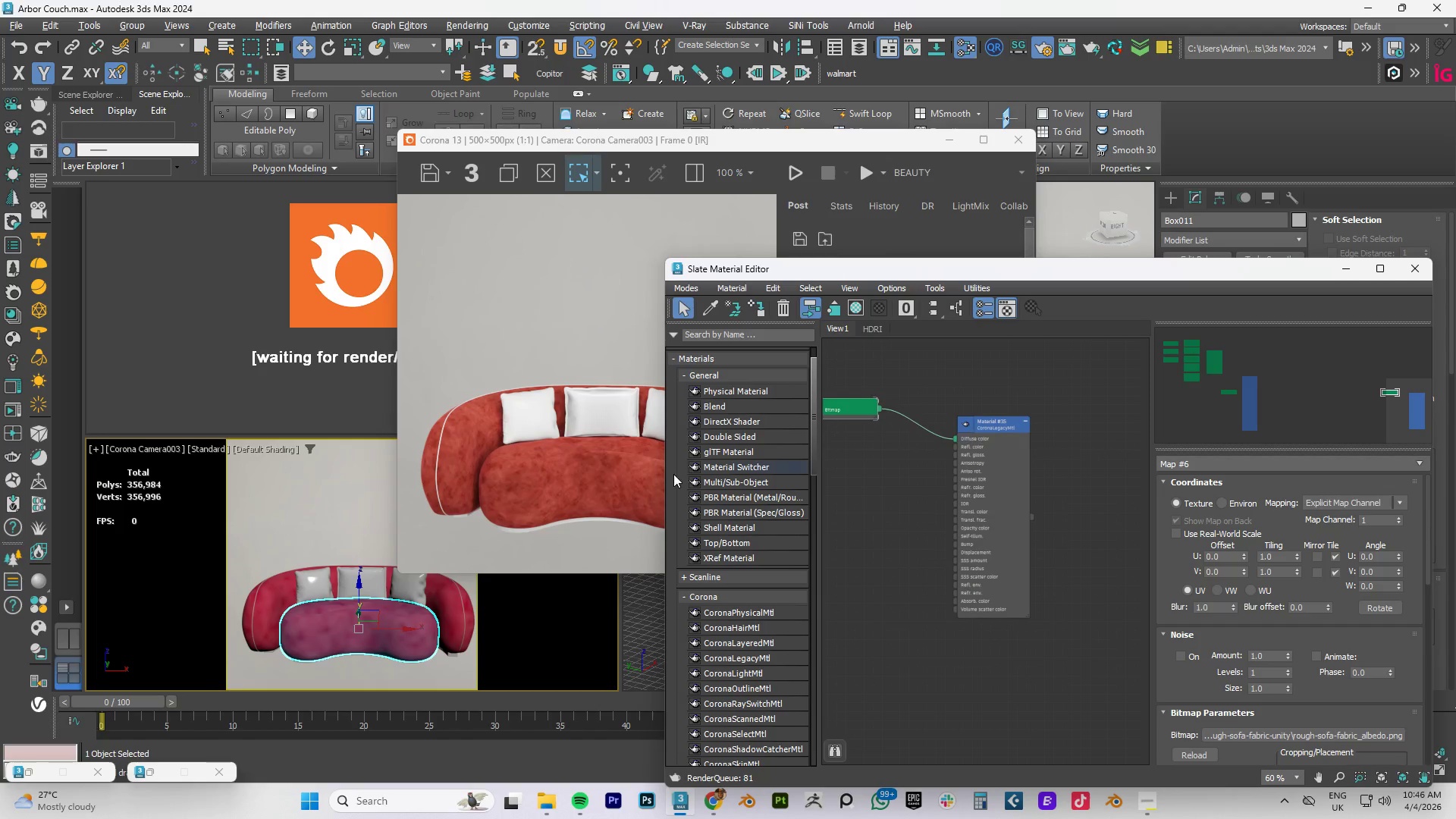 
left_click([264, 607])
 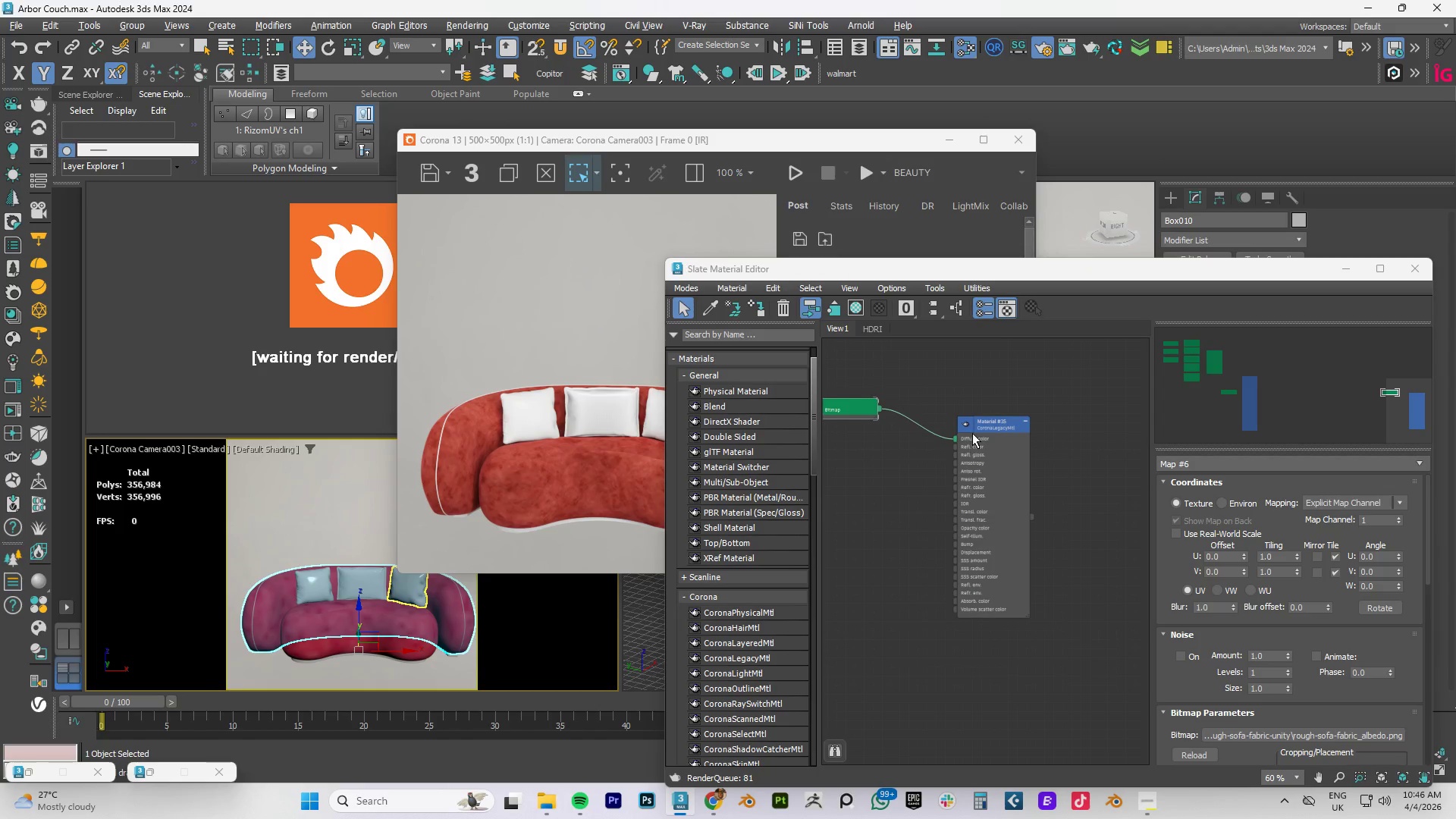 
right_click([984, 422])
 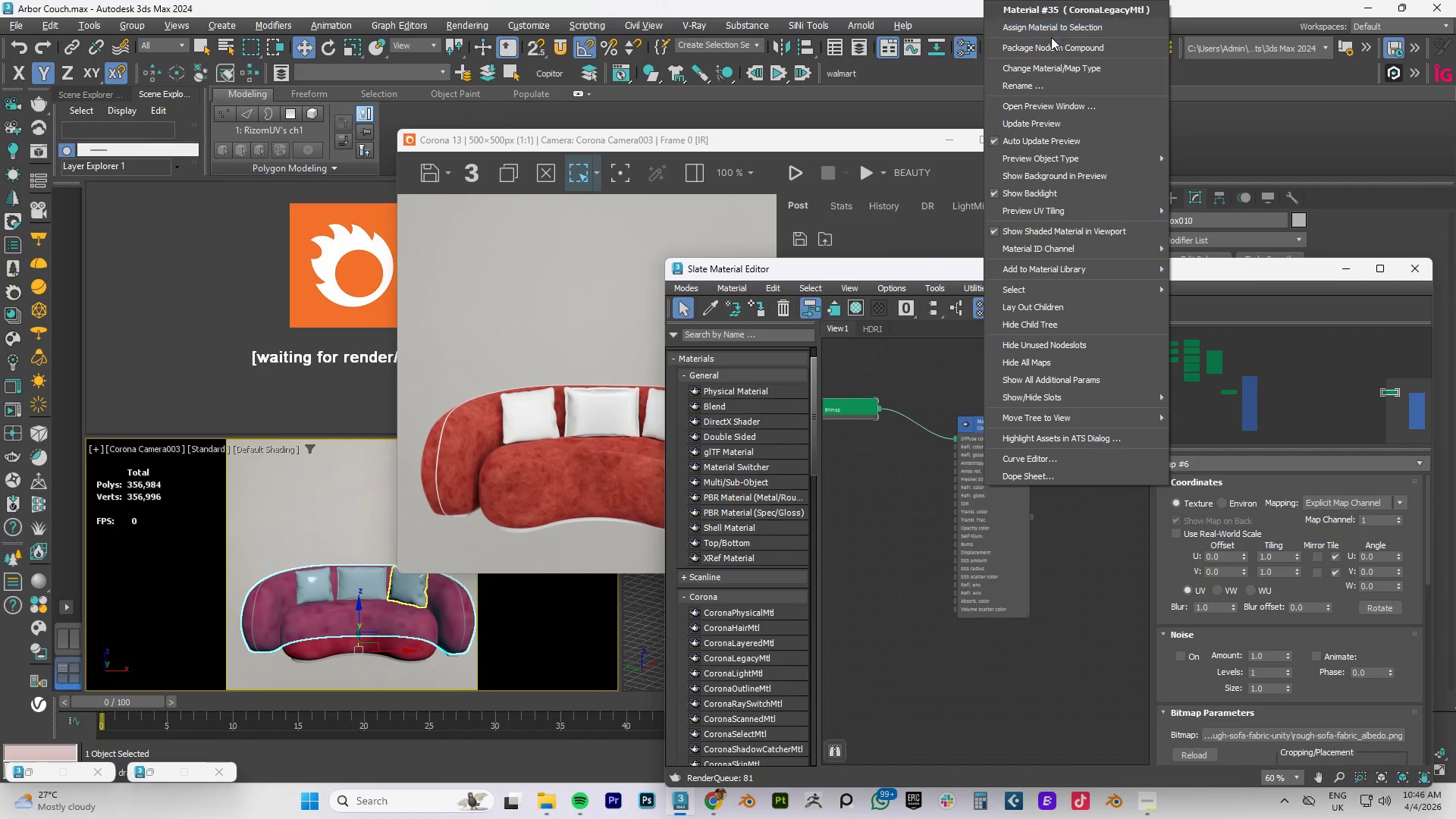 
left_click([1047, 28])
 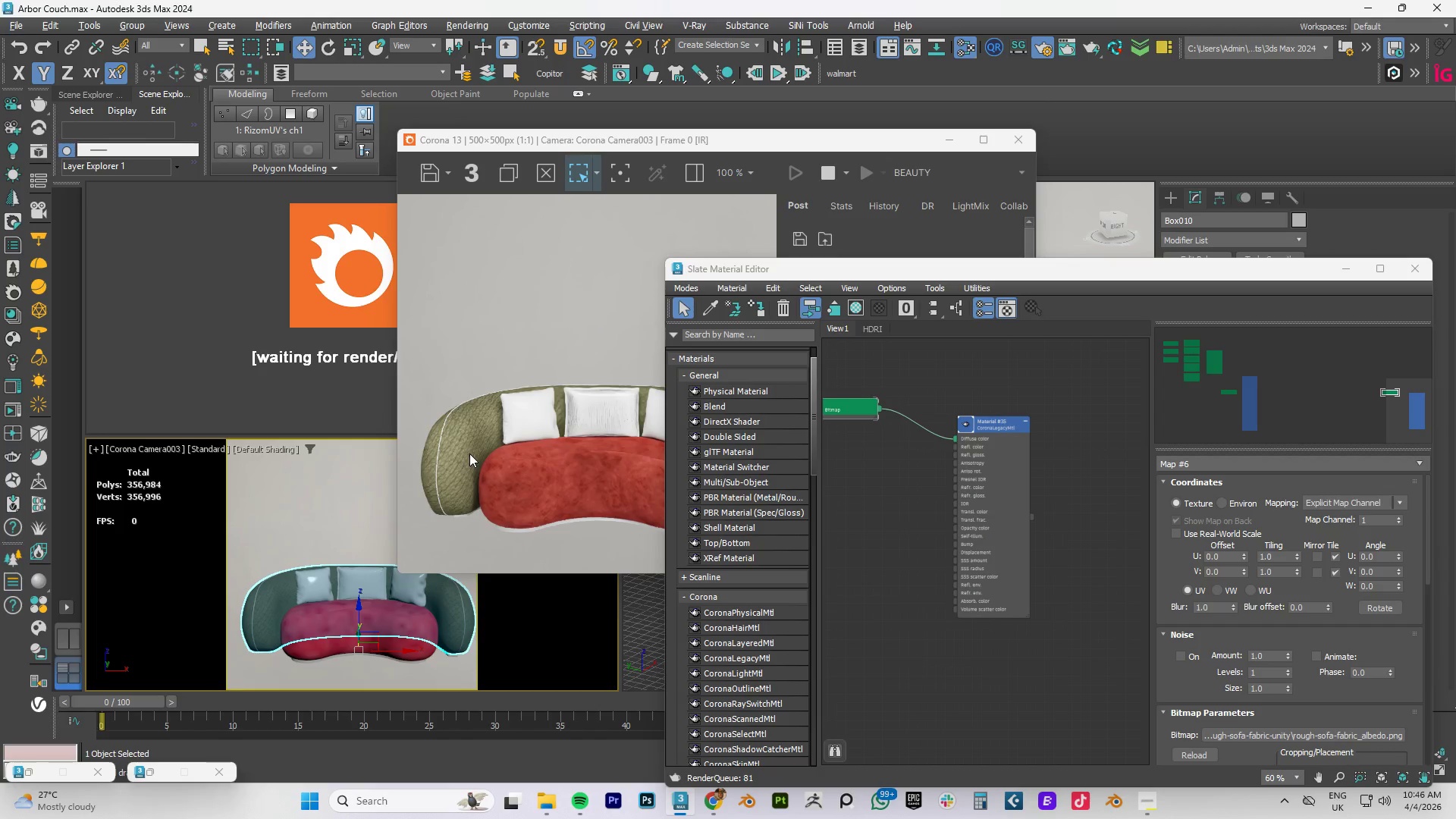 
scroll: coordinate [459, 434], scroll_direction: up, amount: 1.0
 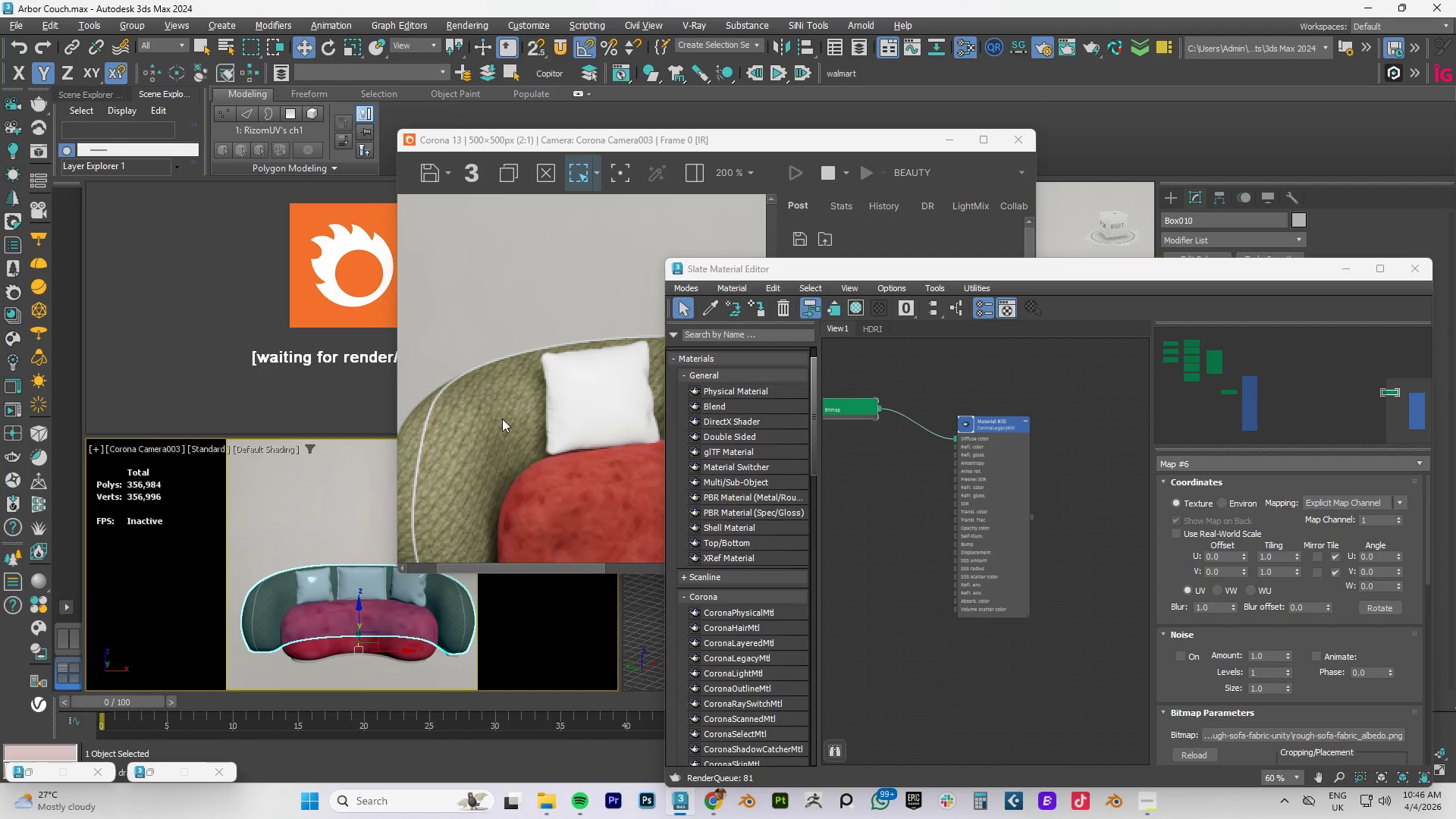 
scroll: coordinate [502, 419], scroll_direction: down, amount: 1.0
 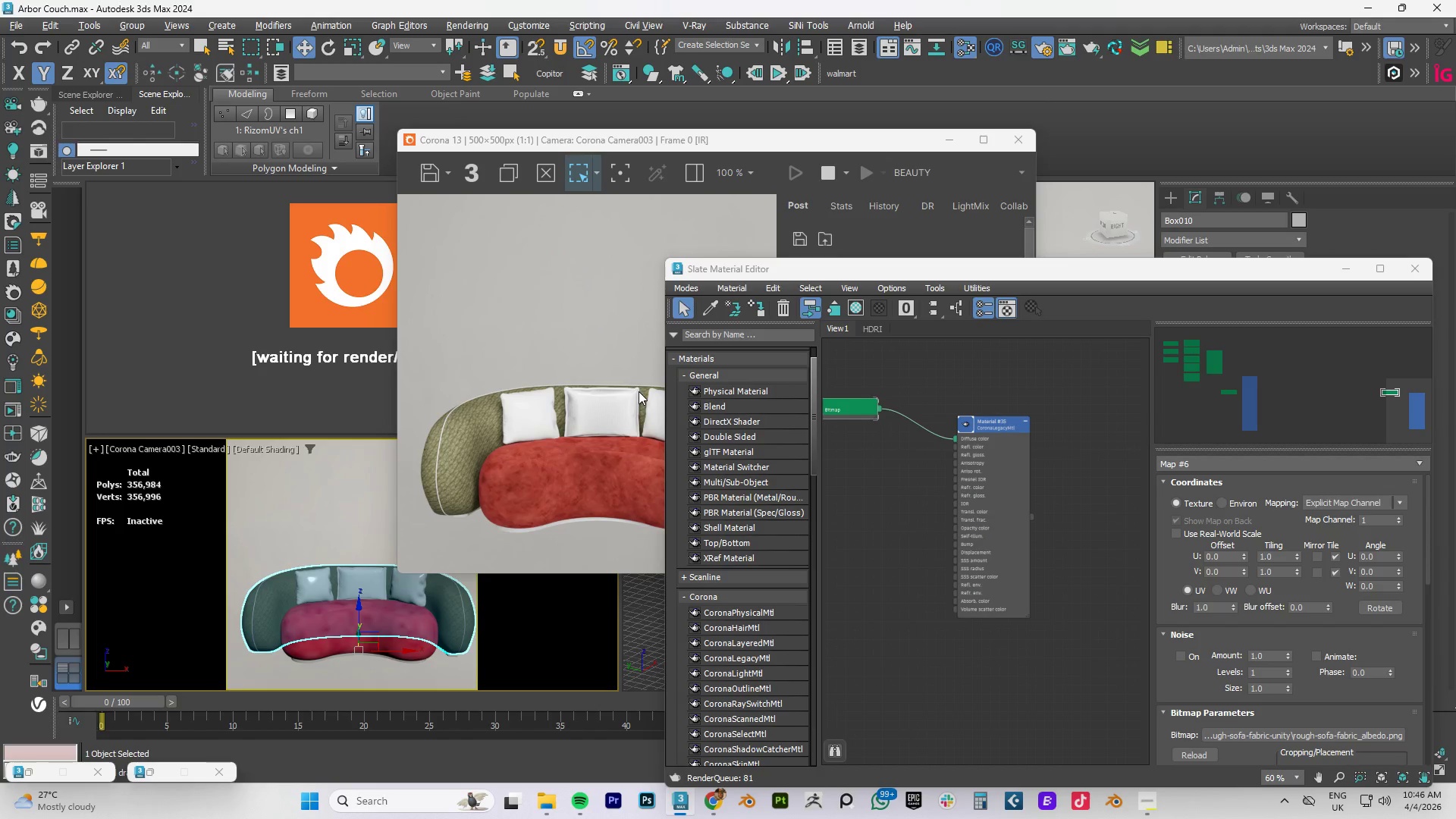 
key(Alt+AltLeft)
 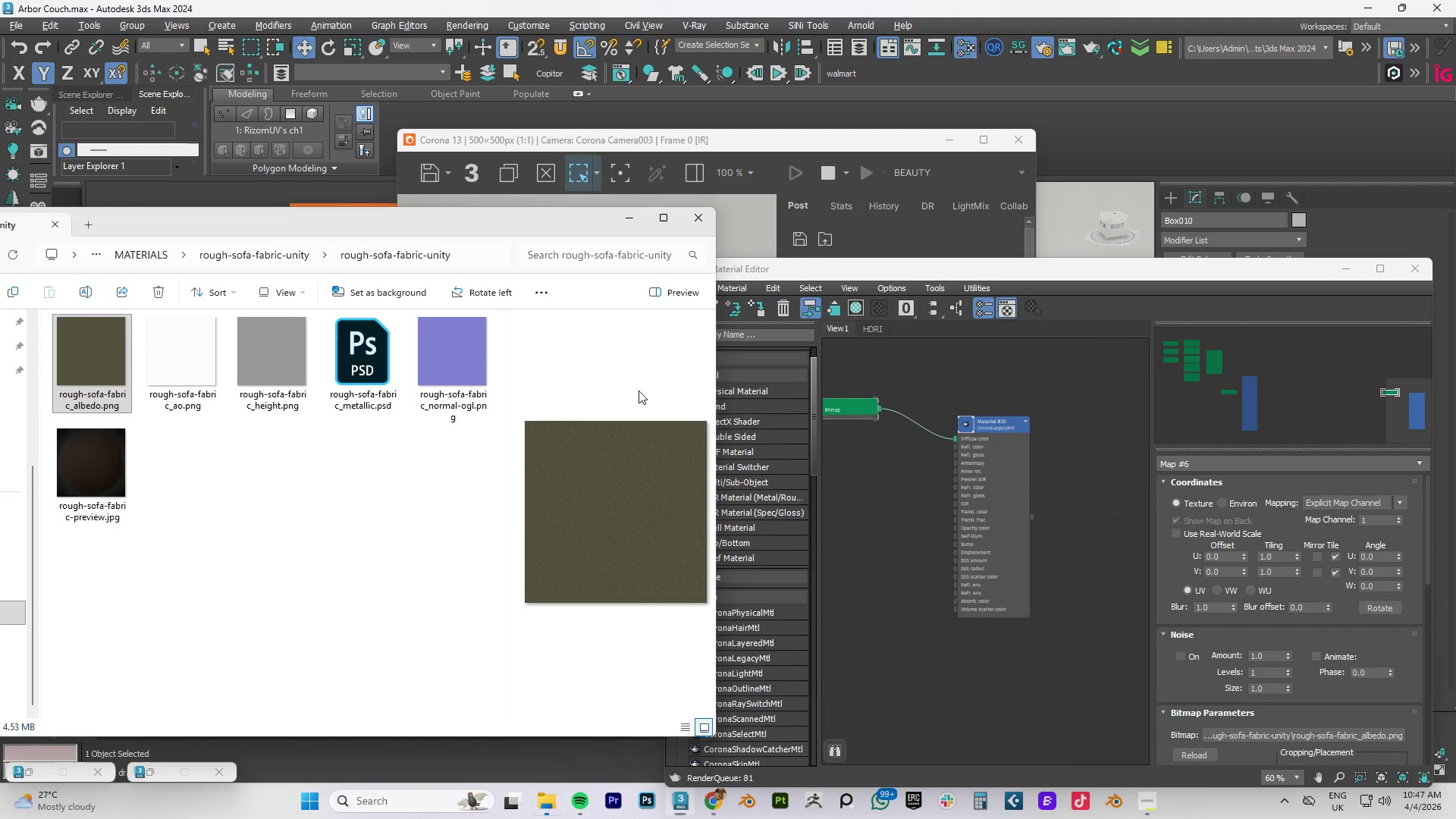 
key(Alt+Tab)
 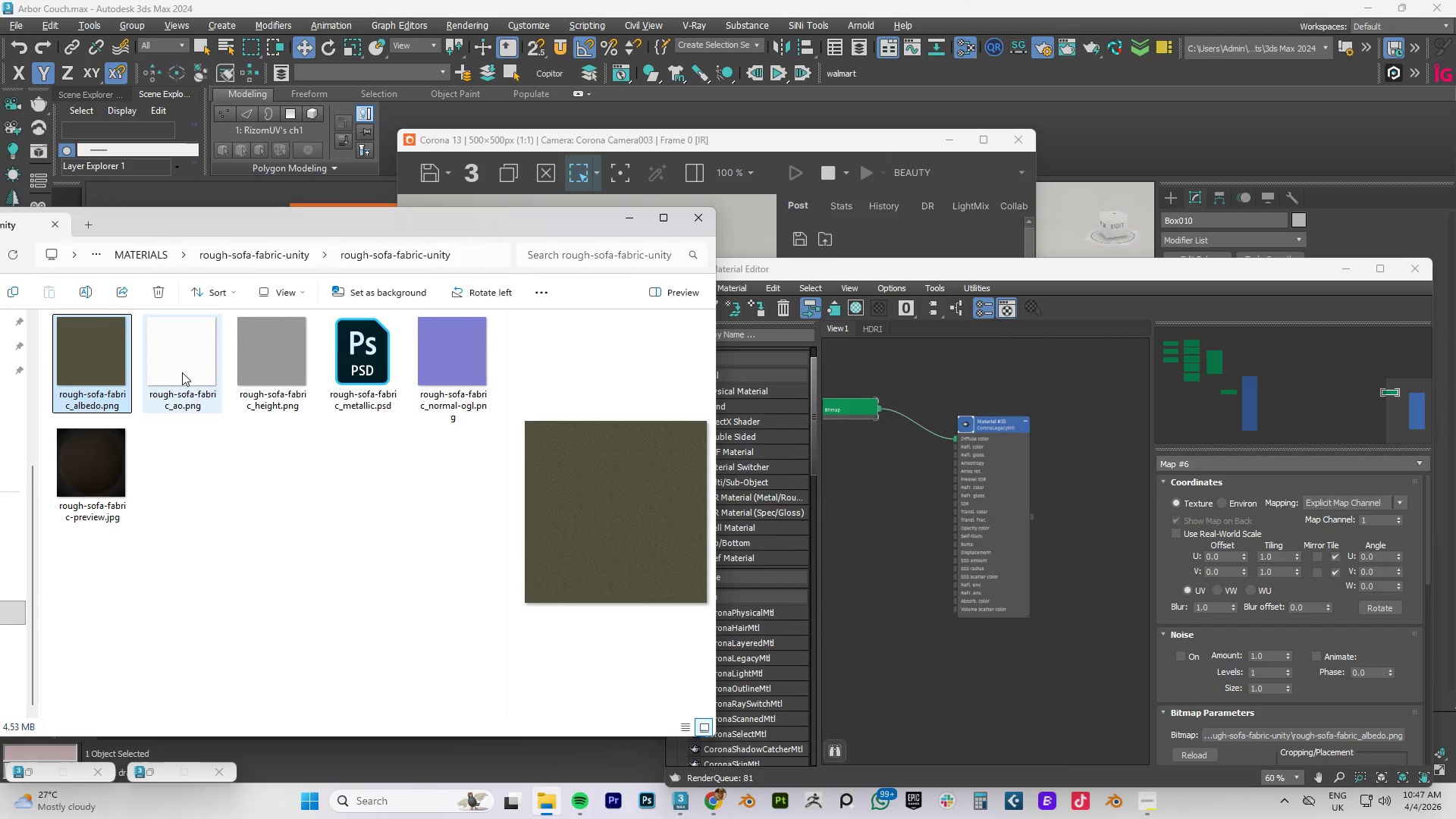 
left_click_drag(start_coordinate=[182, 372], to_coordinate=[871, 476])
 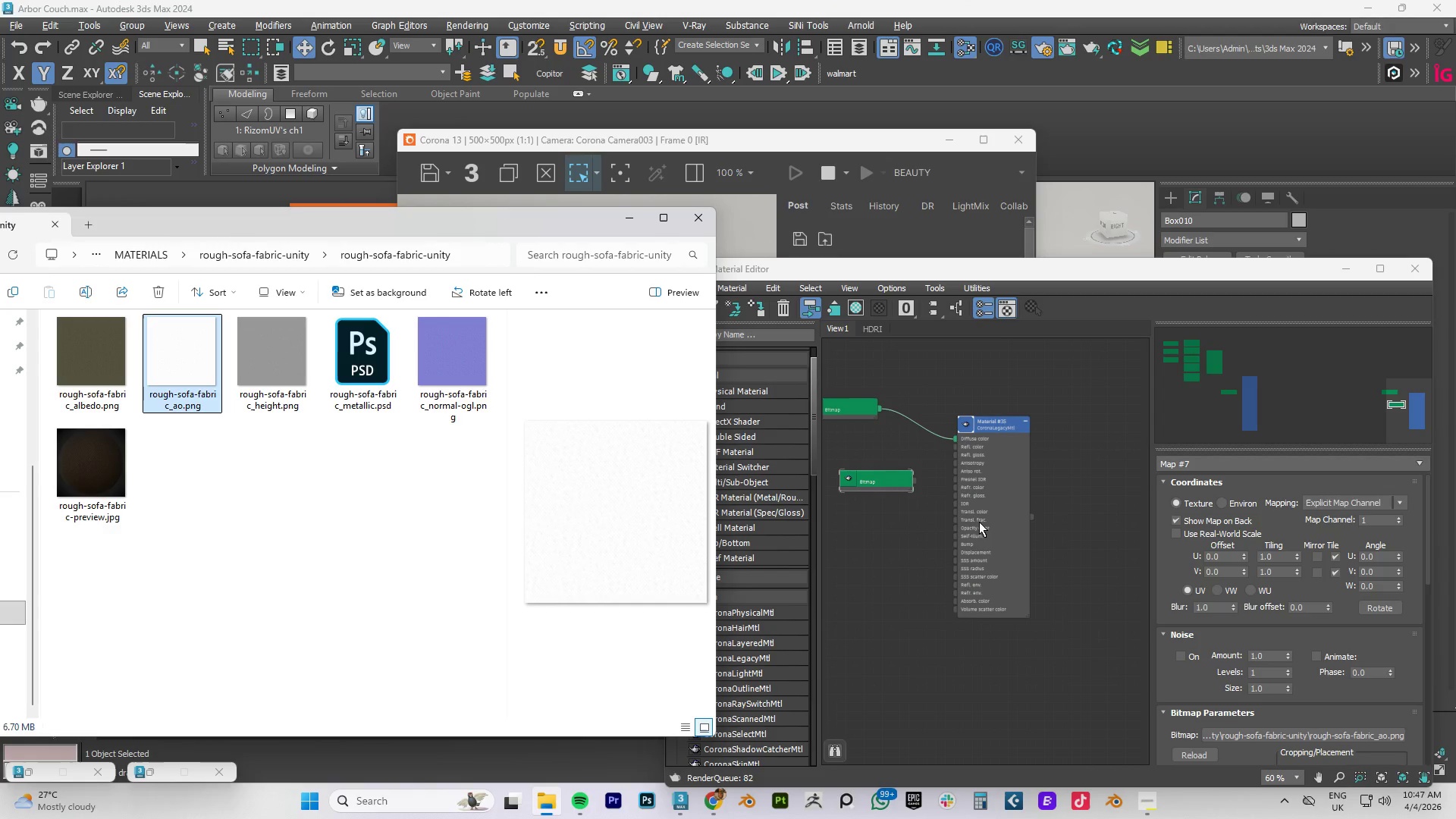 
scroll: coordinate [979, 522], scroll_direction: up, amount: 2.0
 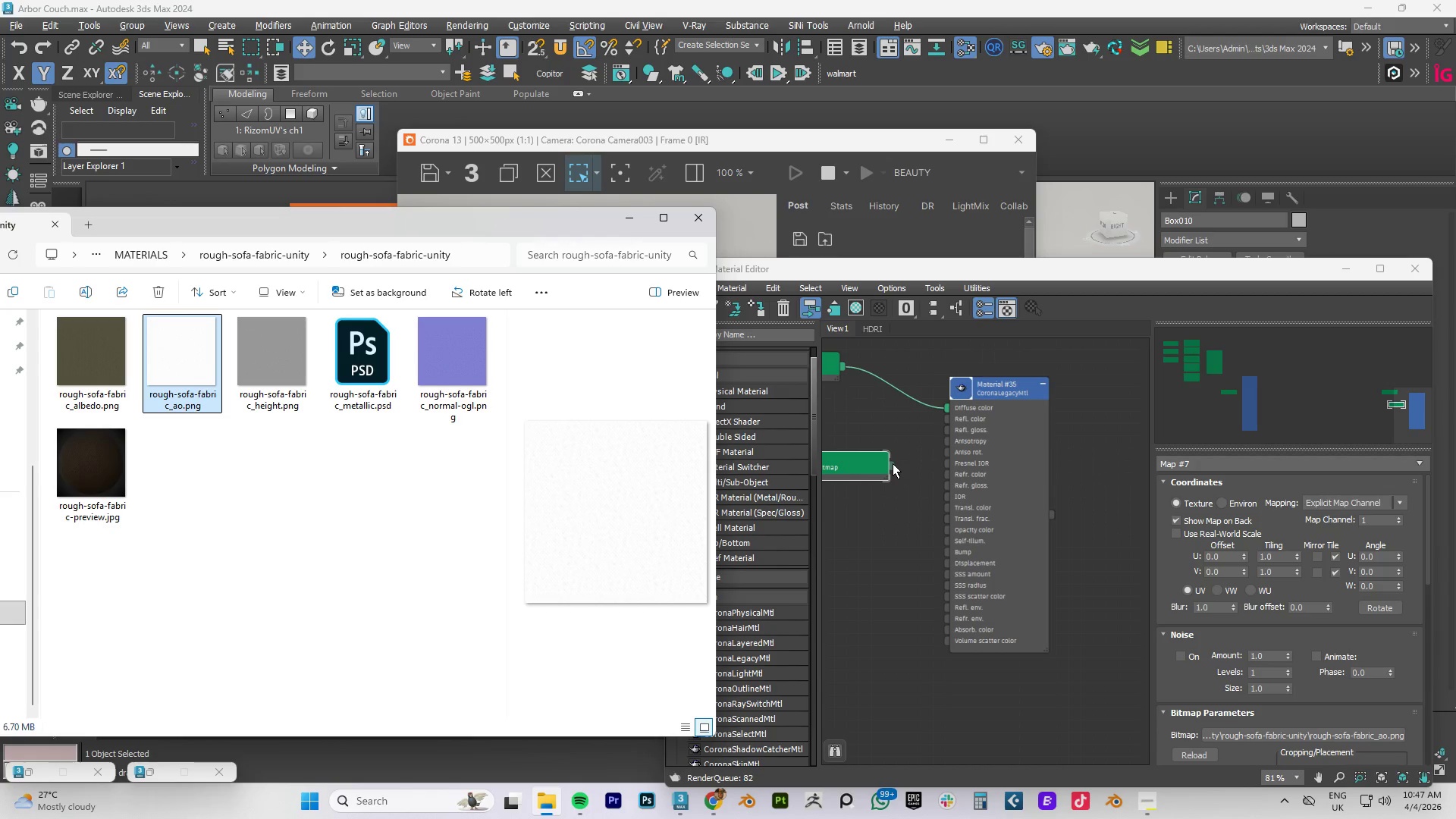 
left_click_drag(start_coordinate=[890, 463], to_coordinate=[945, 485])
 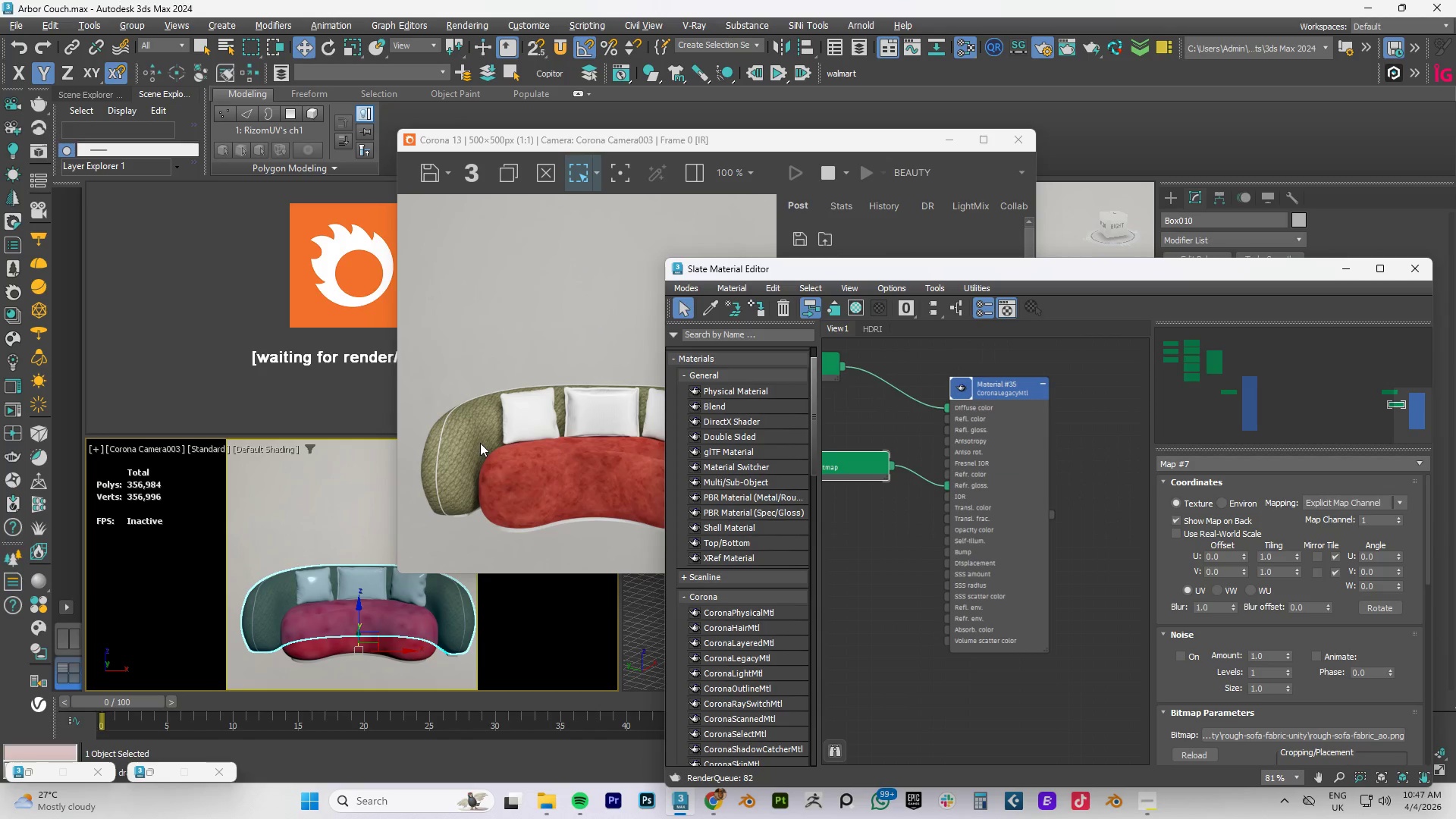 
wait(9.36)
 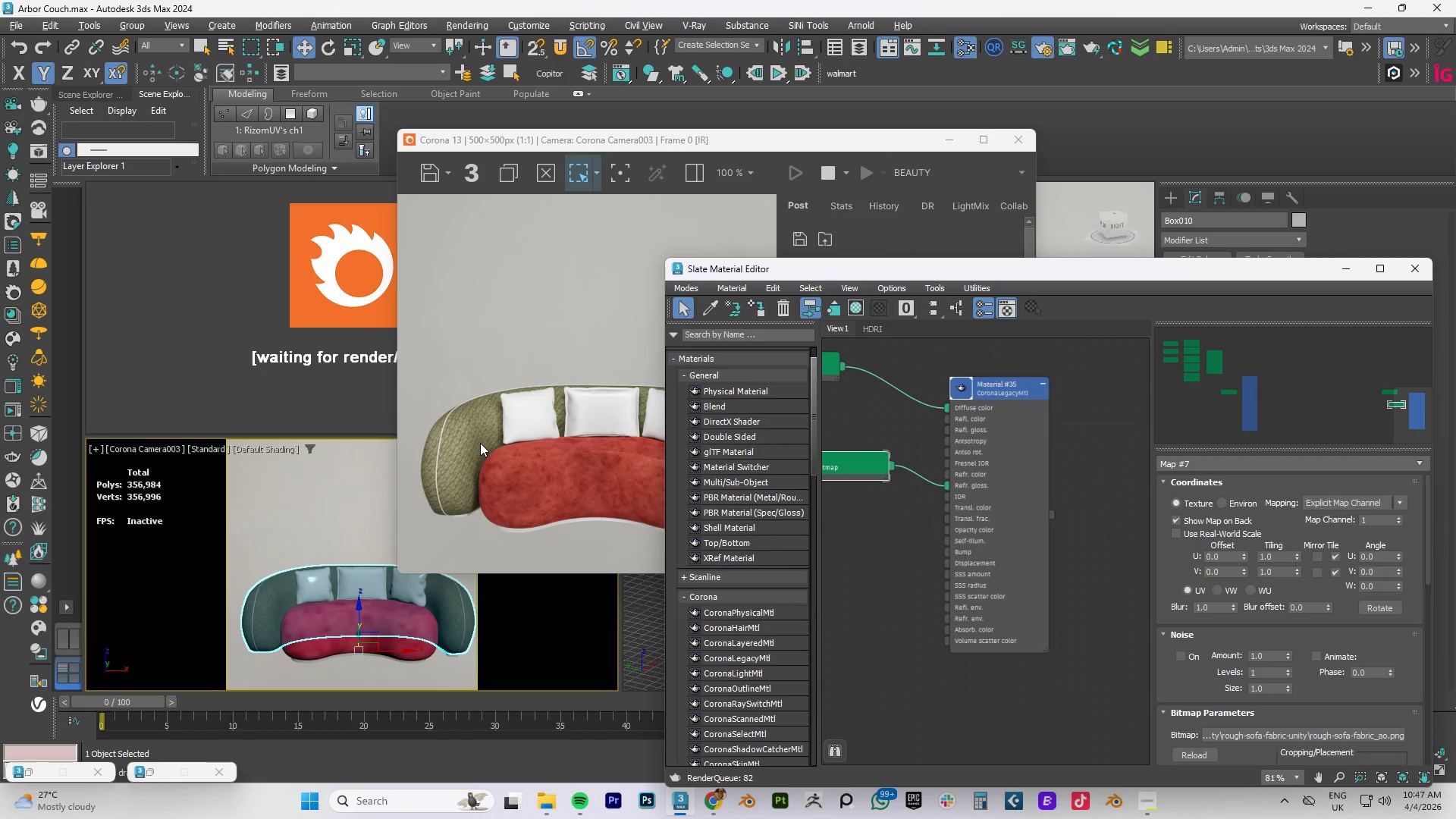 
key(Alt+AltLeft)
 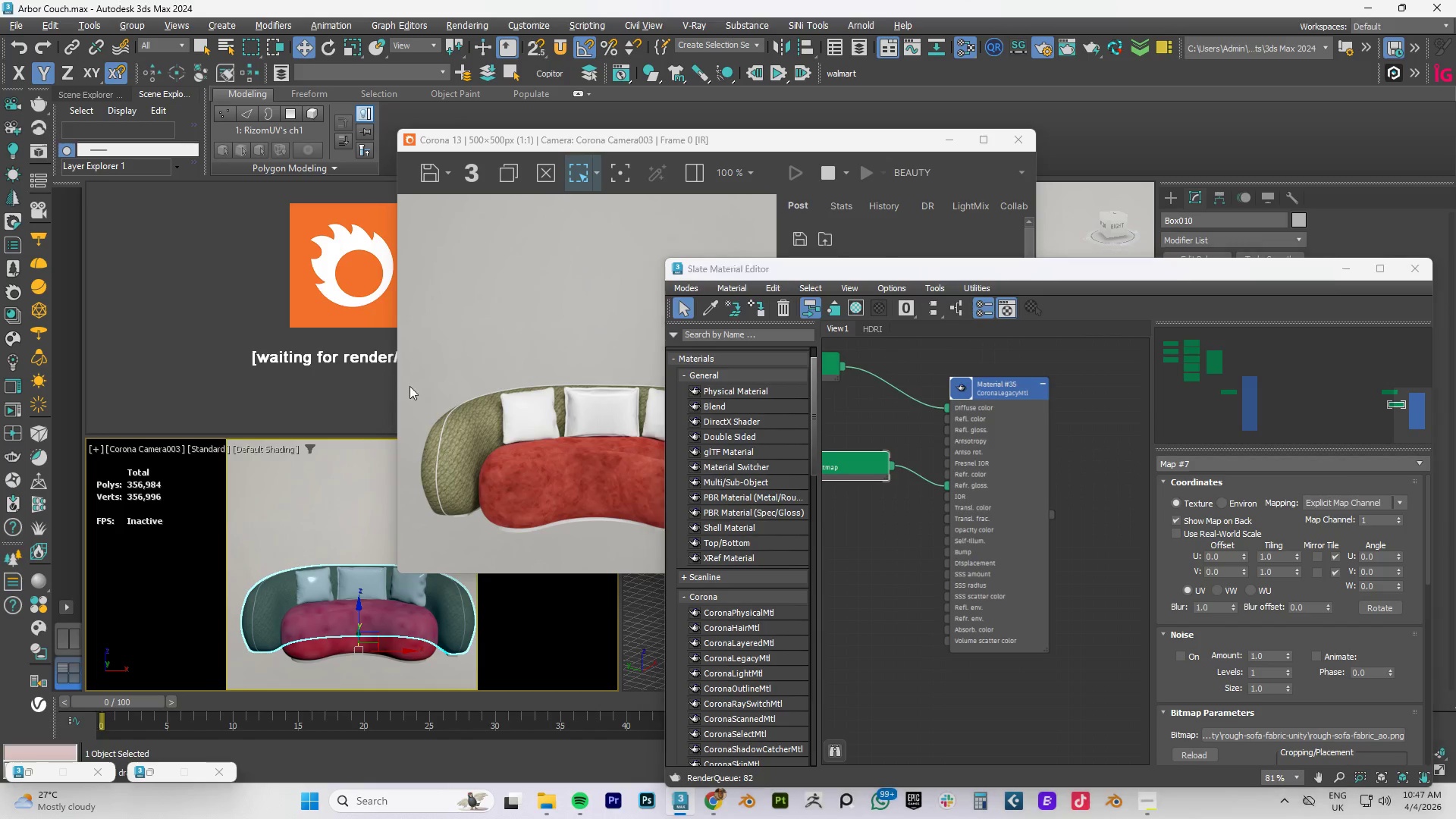 
key(Alt+Tab)
 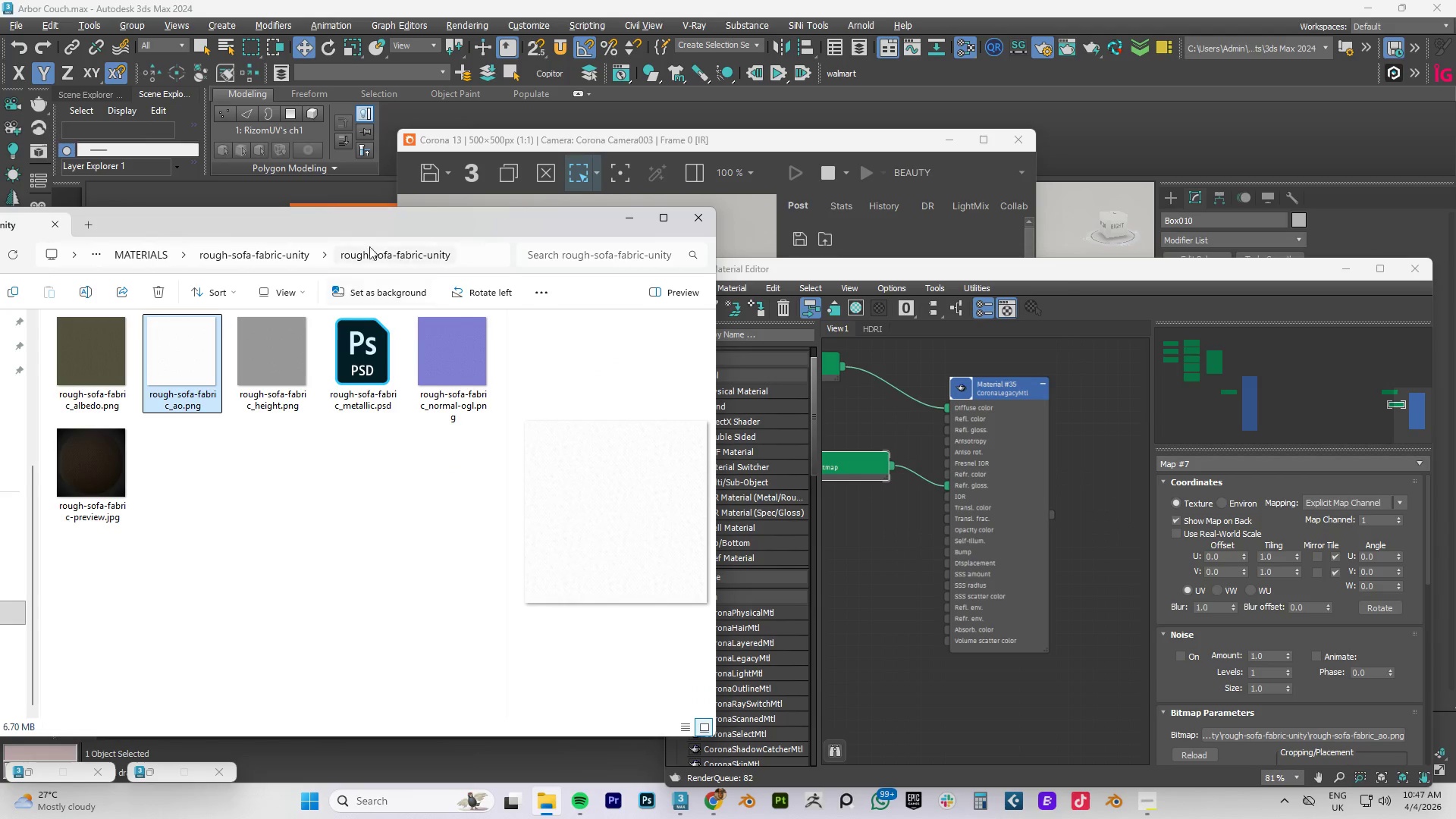 
left_click([249, 258])
 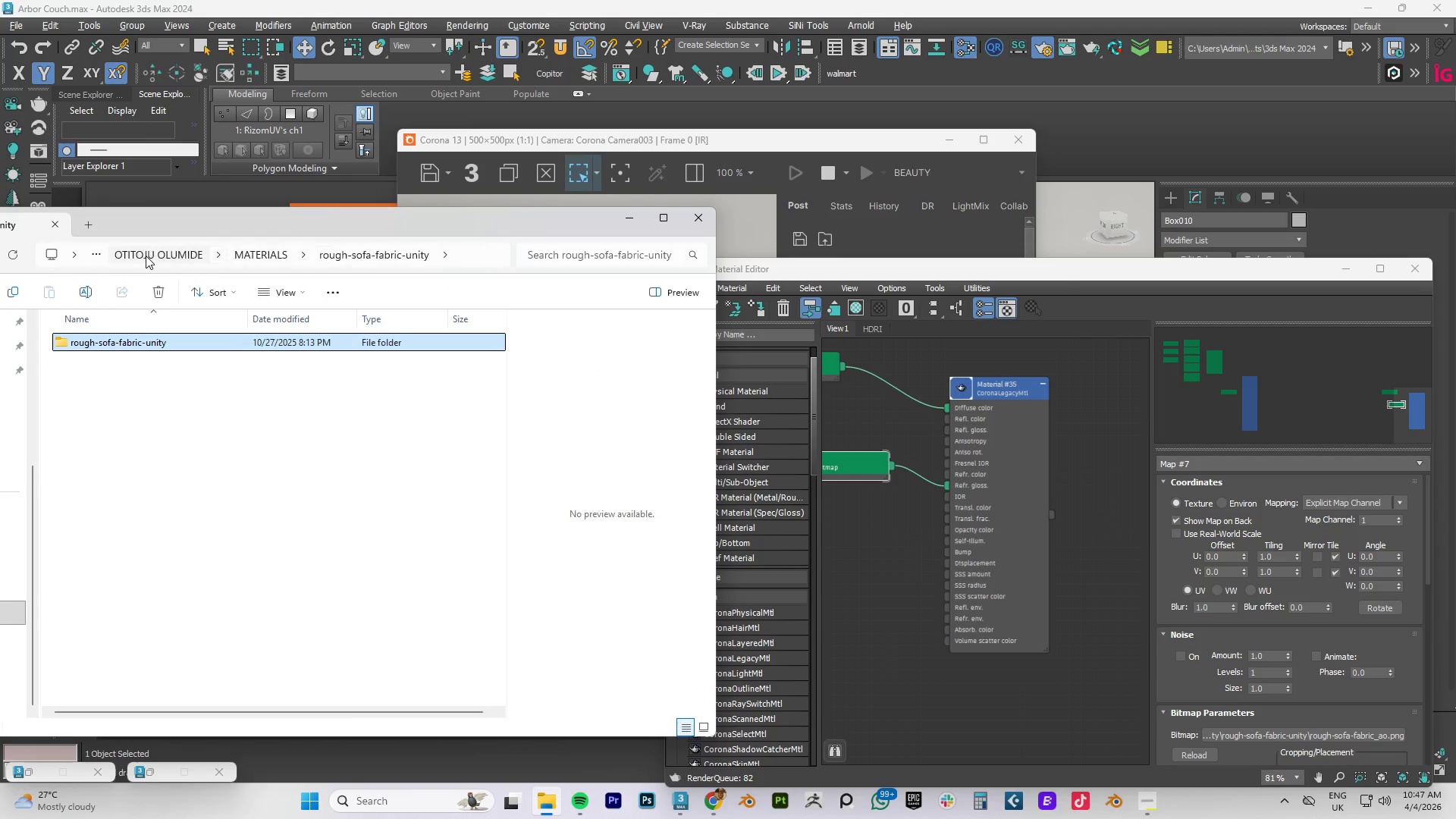 
left_click([146, 256])
 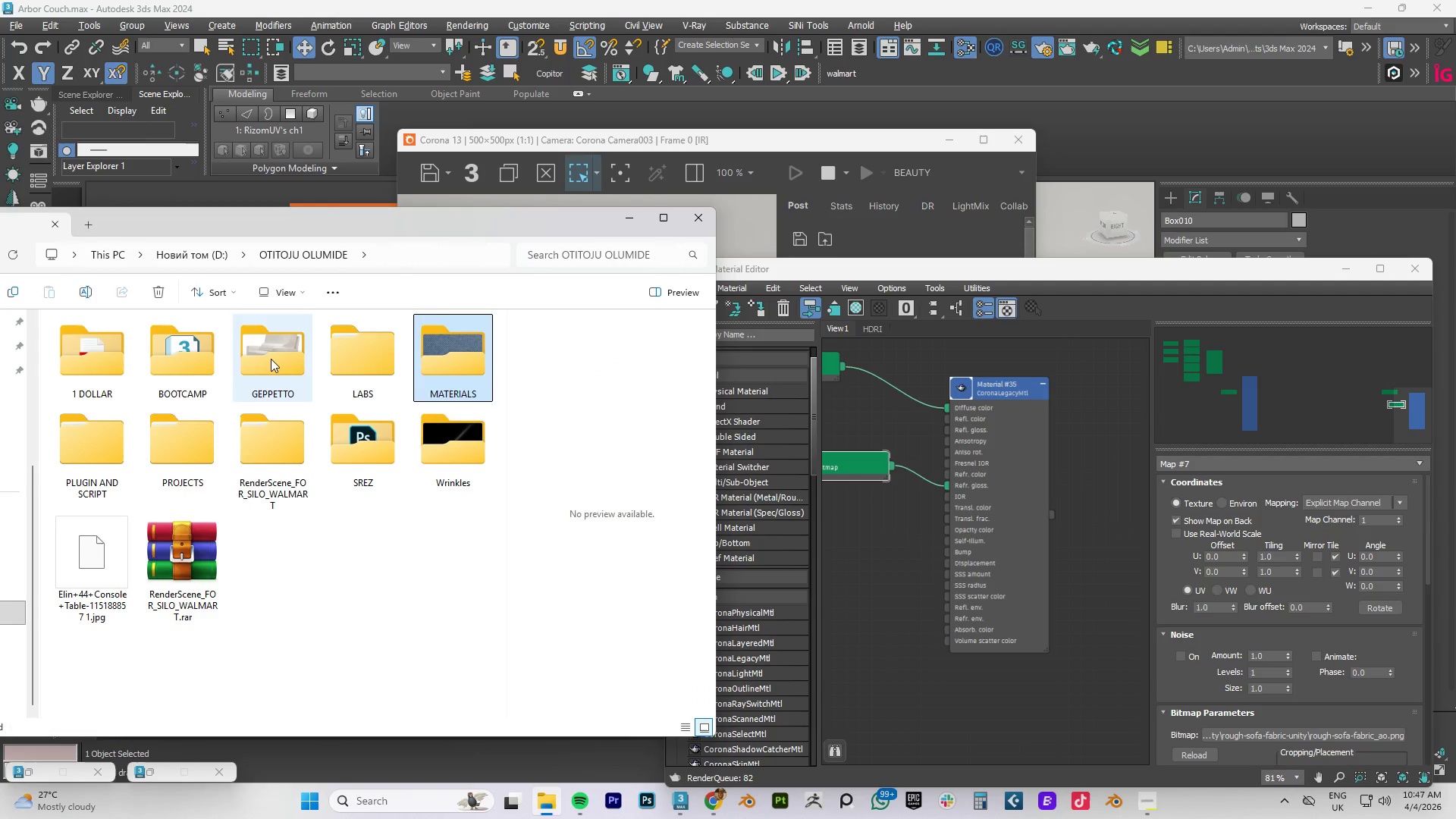 
double_click([263, 356])
 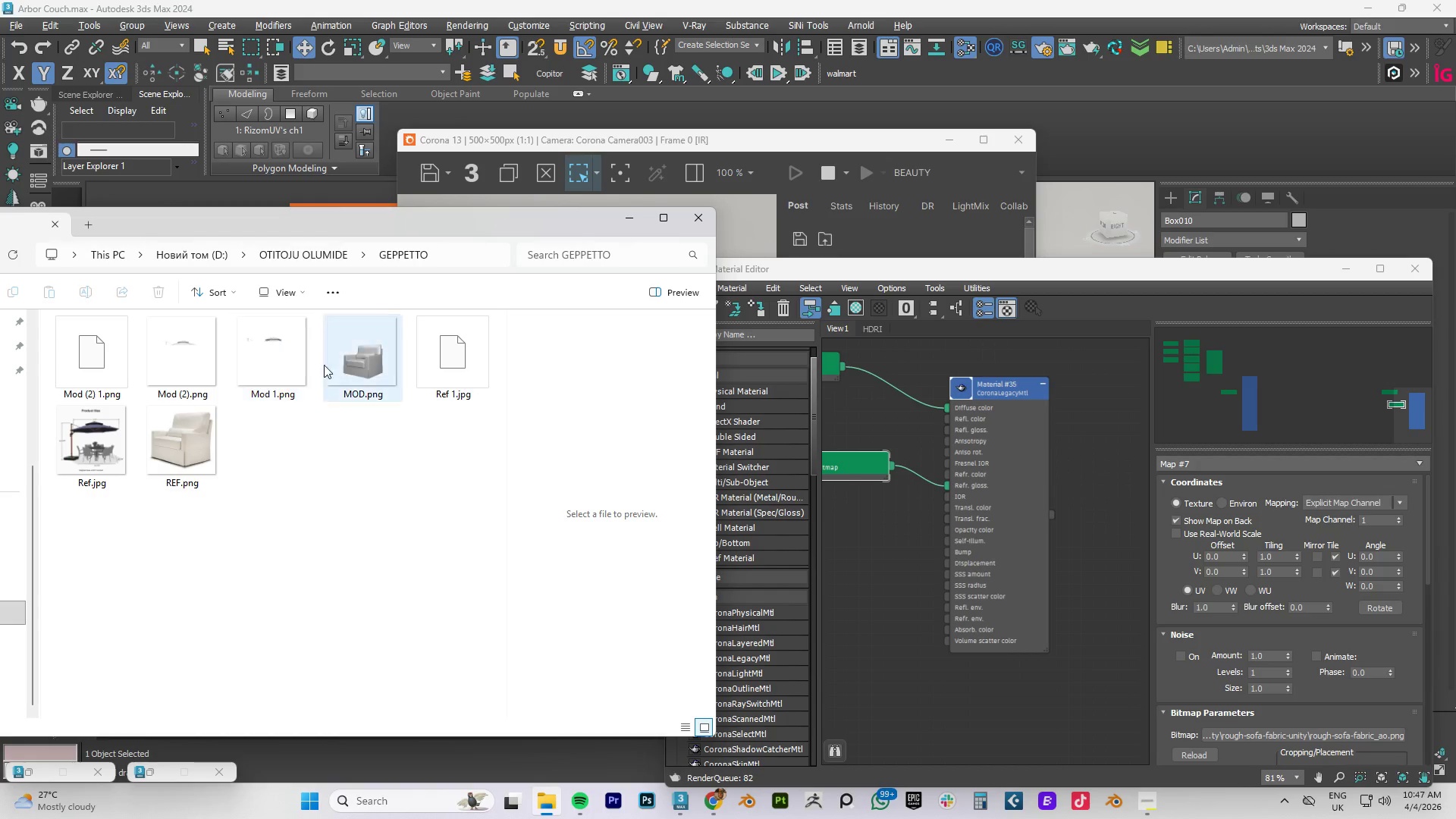 
left_click([173, 431])
 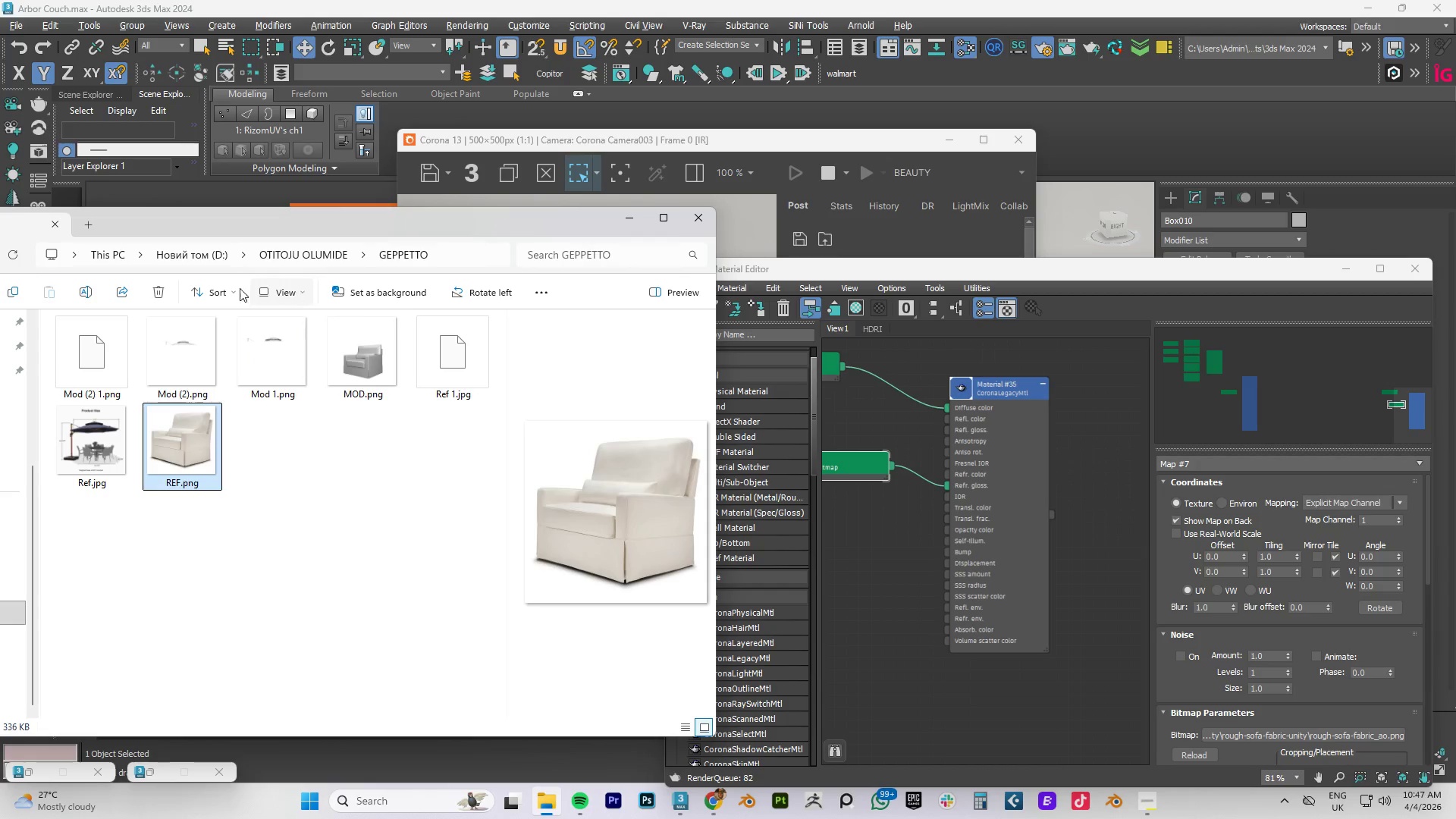 
left_click([200, 247])
 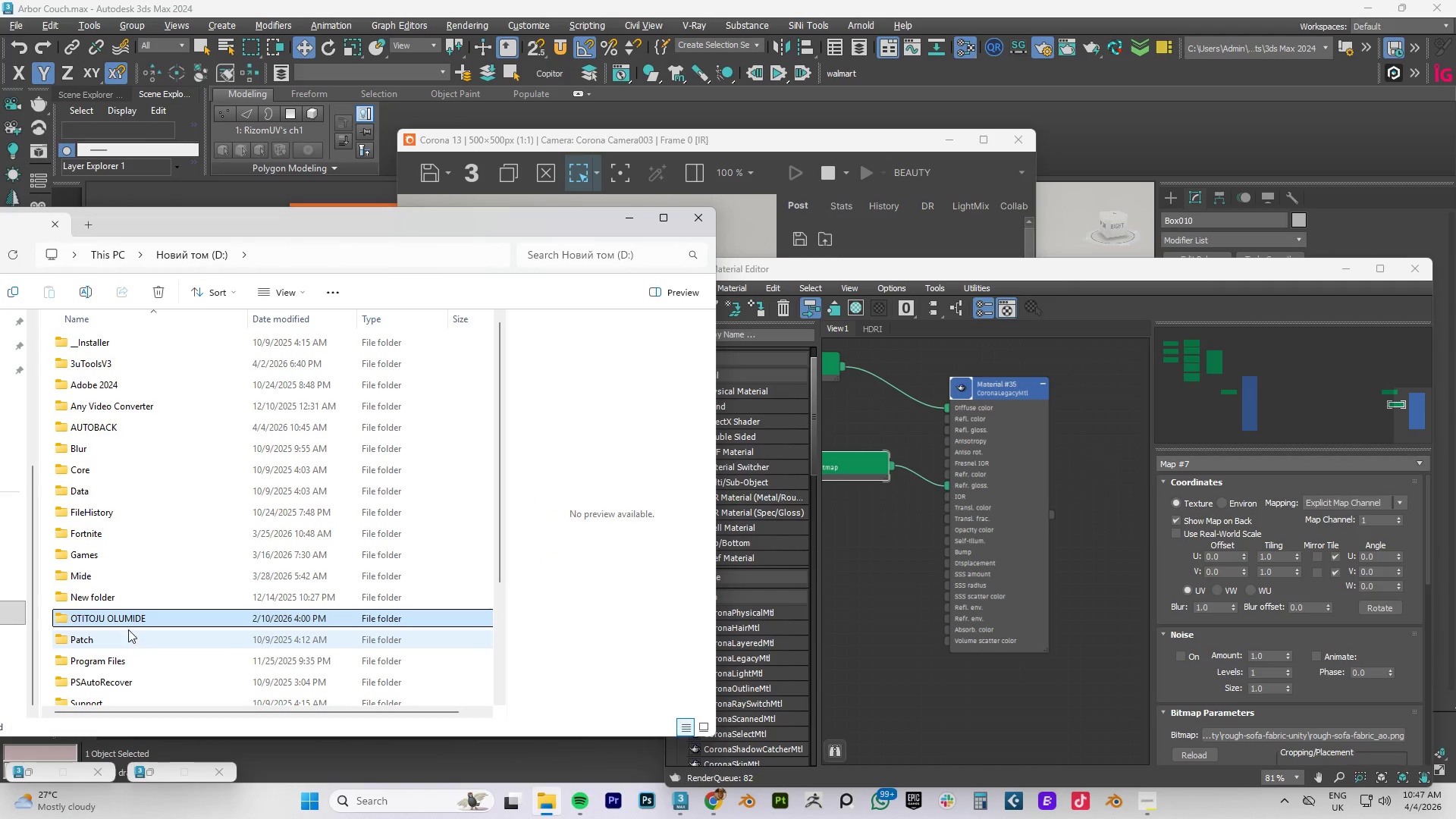 
double_click([111, 618])
 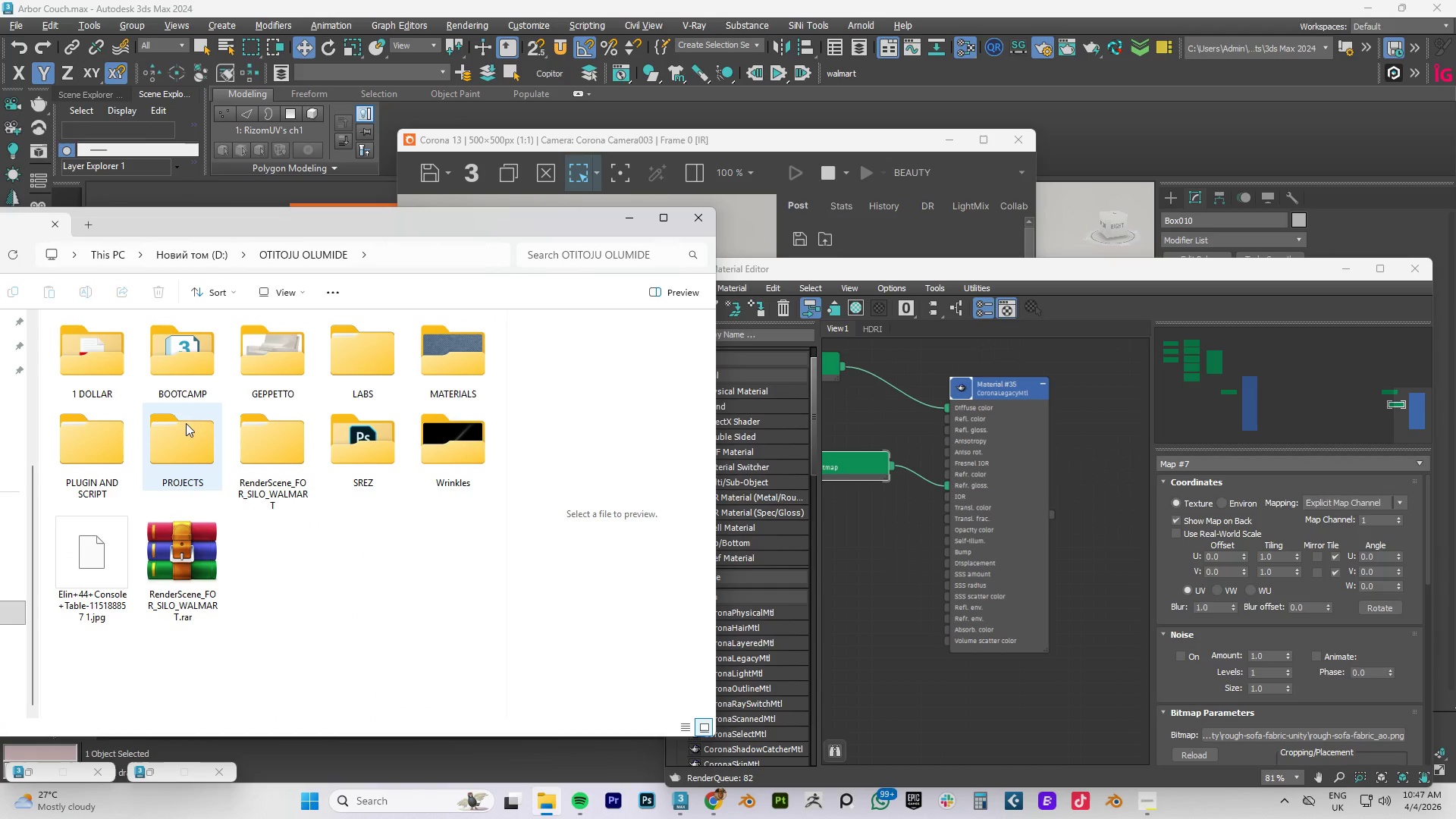 
double_click([190, 466])
 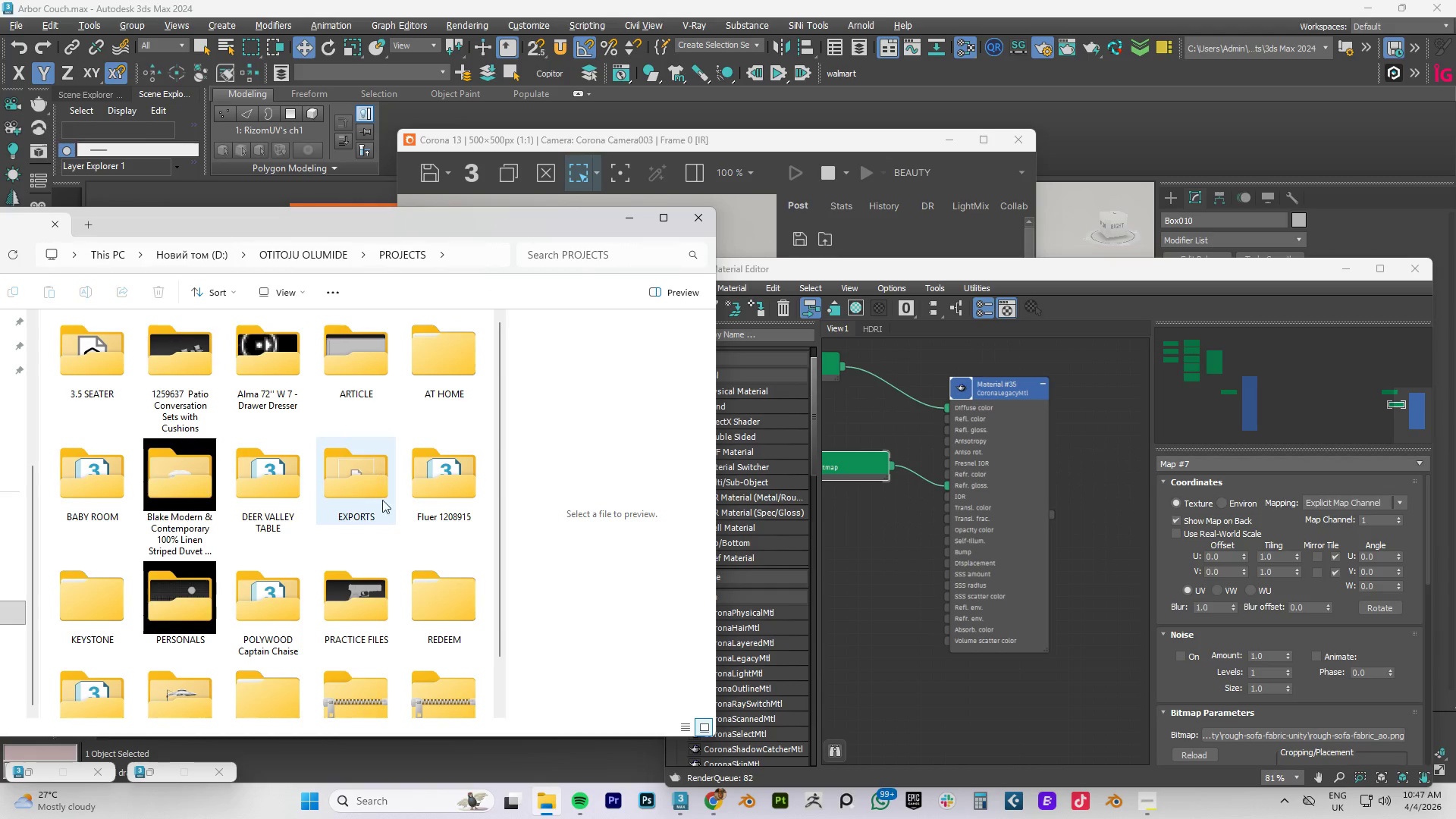 
double_click([369, 500])
 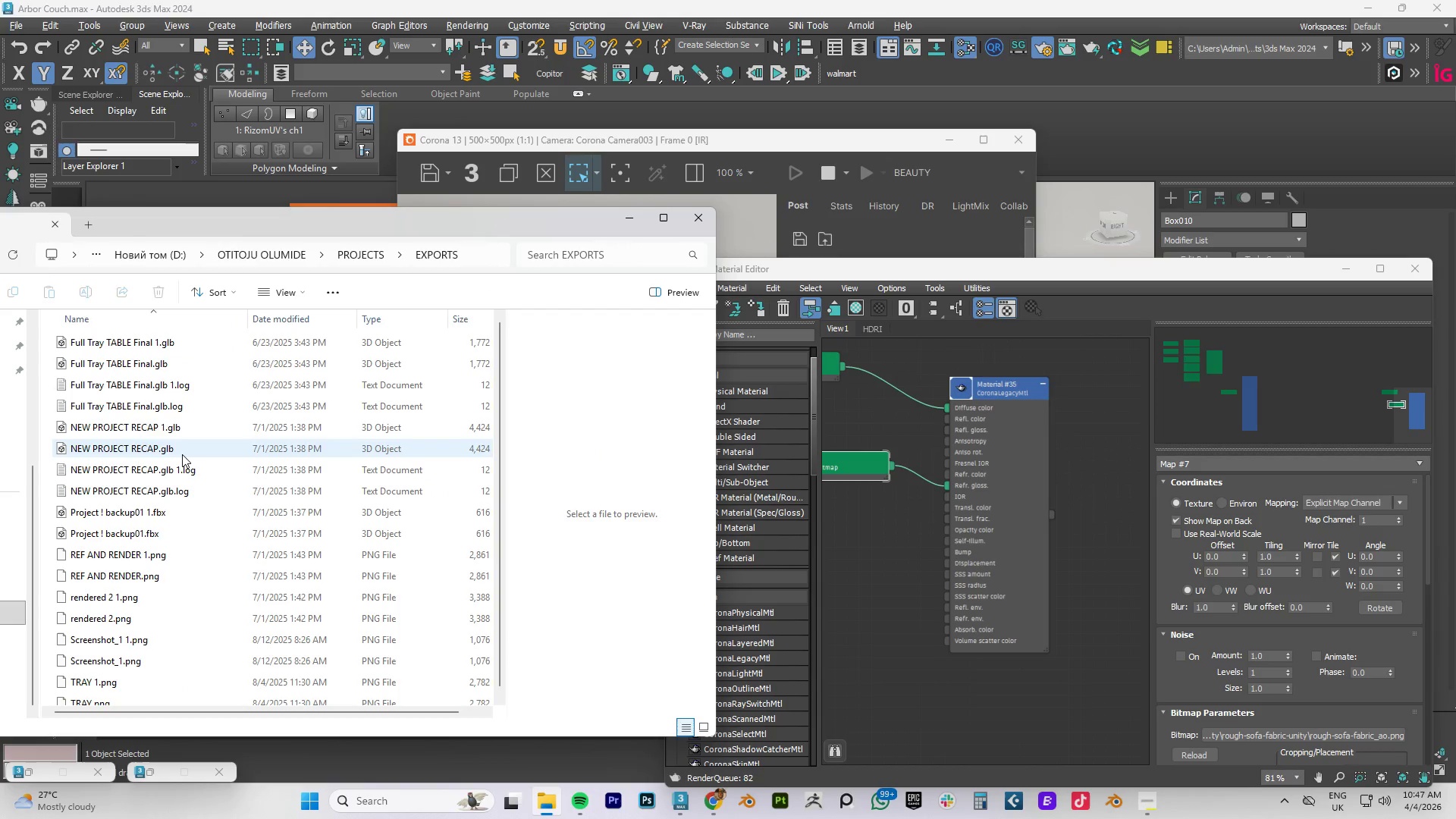 
scroll: coordinate [182, 454], scroll_direction: down, amount: 5.0
 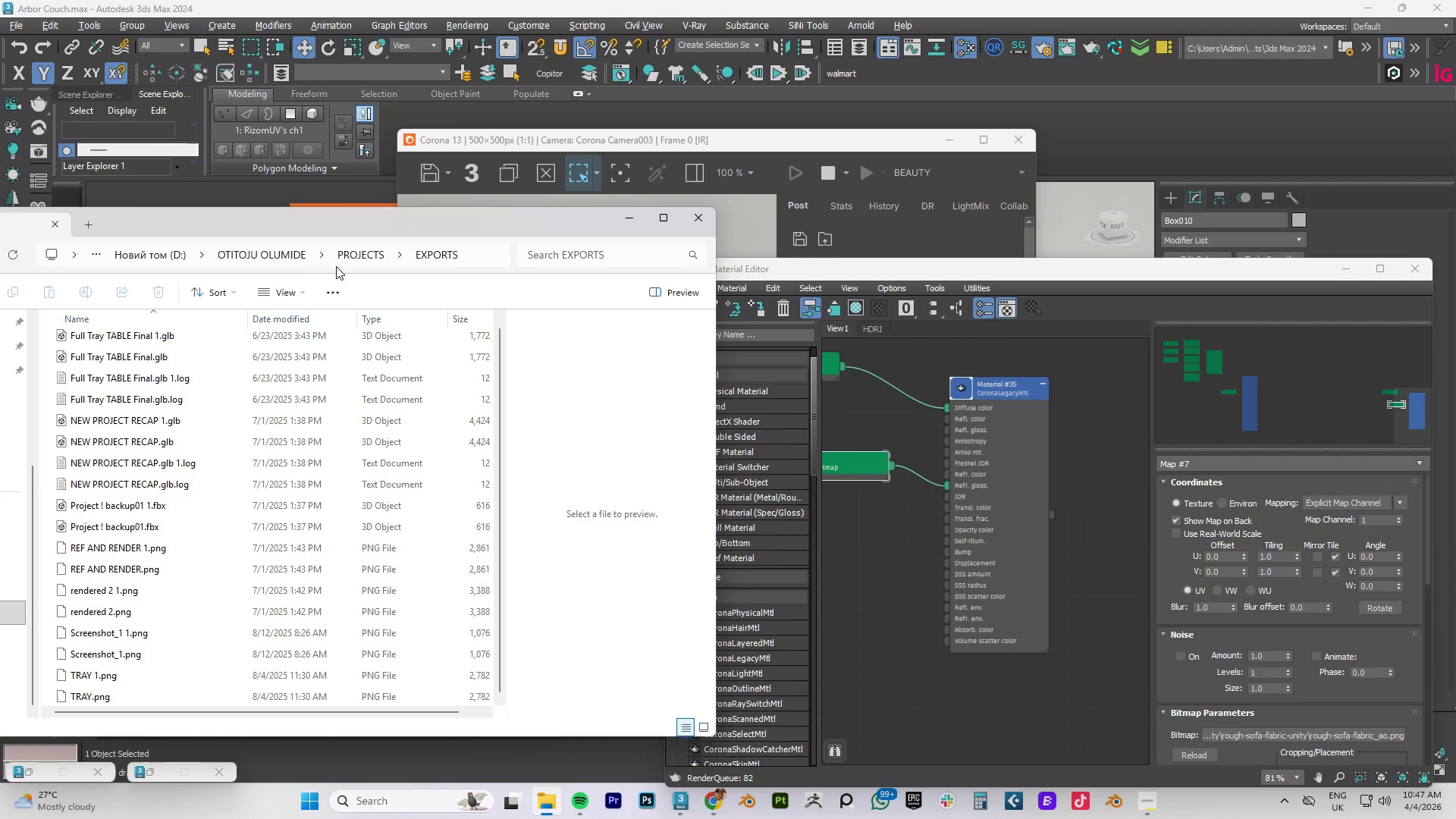 
left_click([340, 260])
 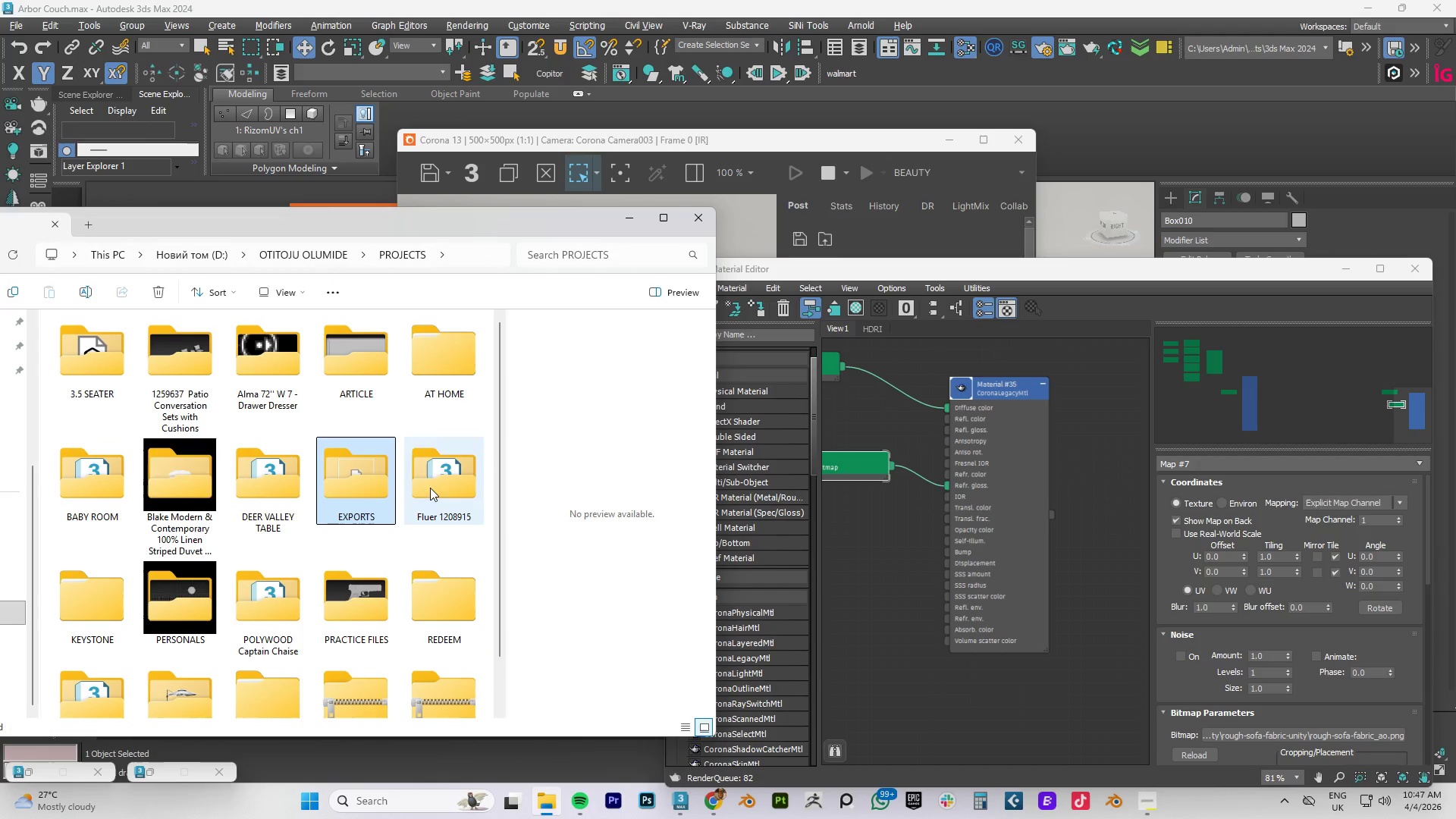 
scroll: coordinate [391, 588], scroll_direction: down, amount: 2.0
 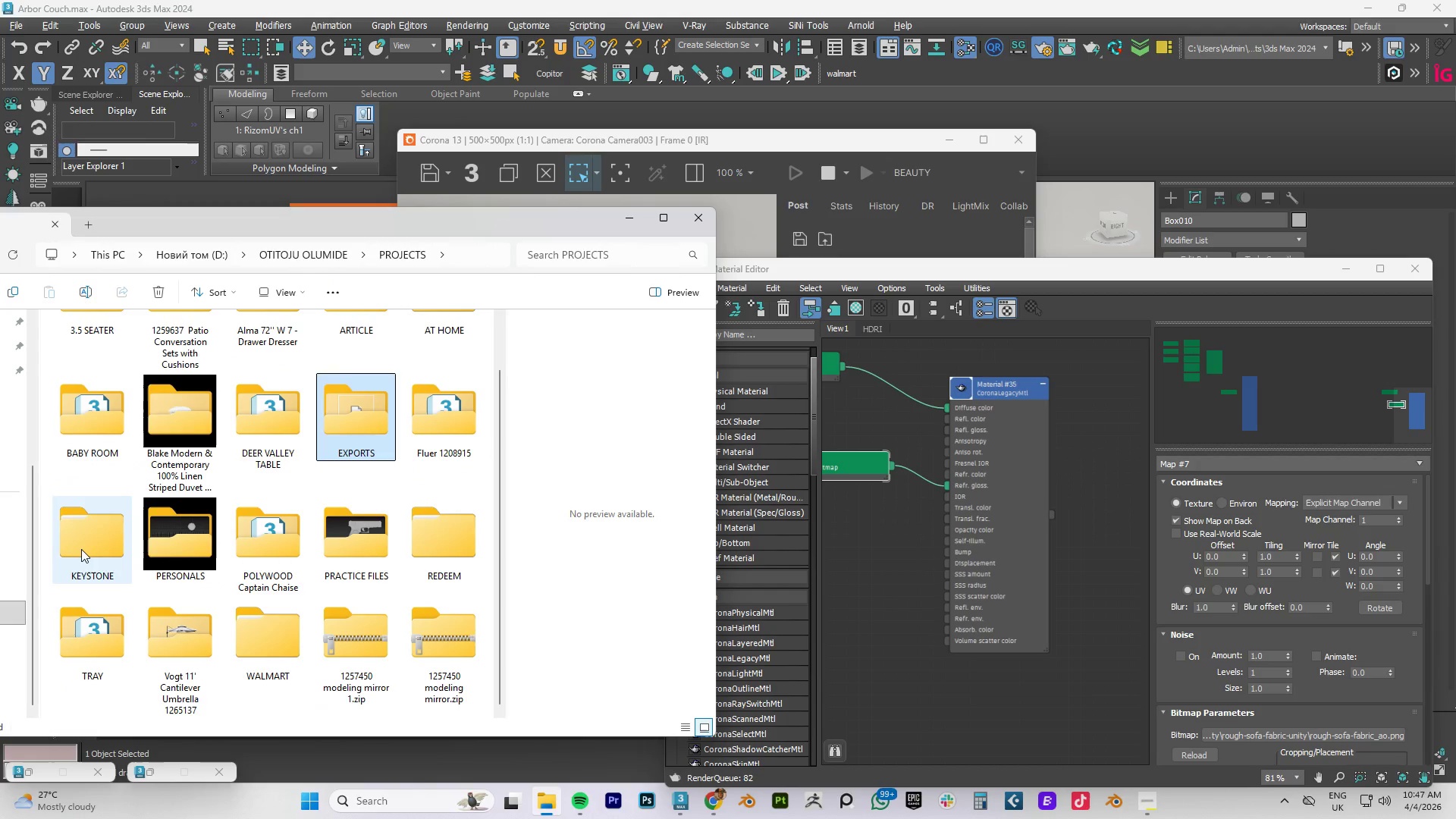 
scroll: coordinate [127, 543], scroll_direction: up, amount: 4.0
 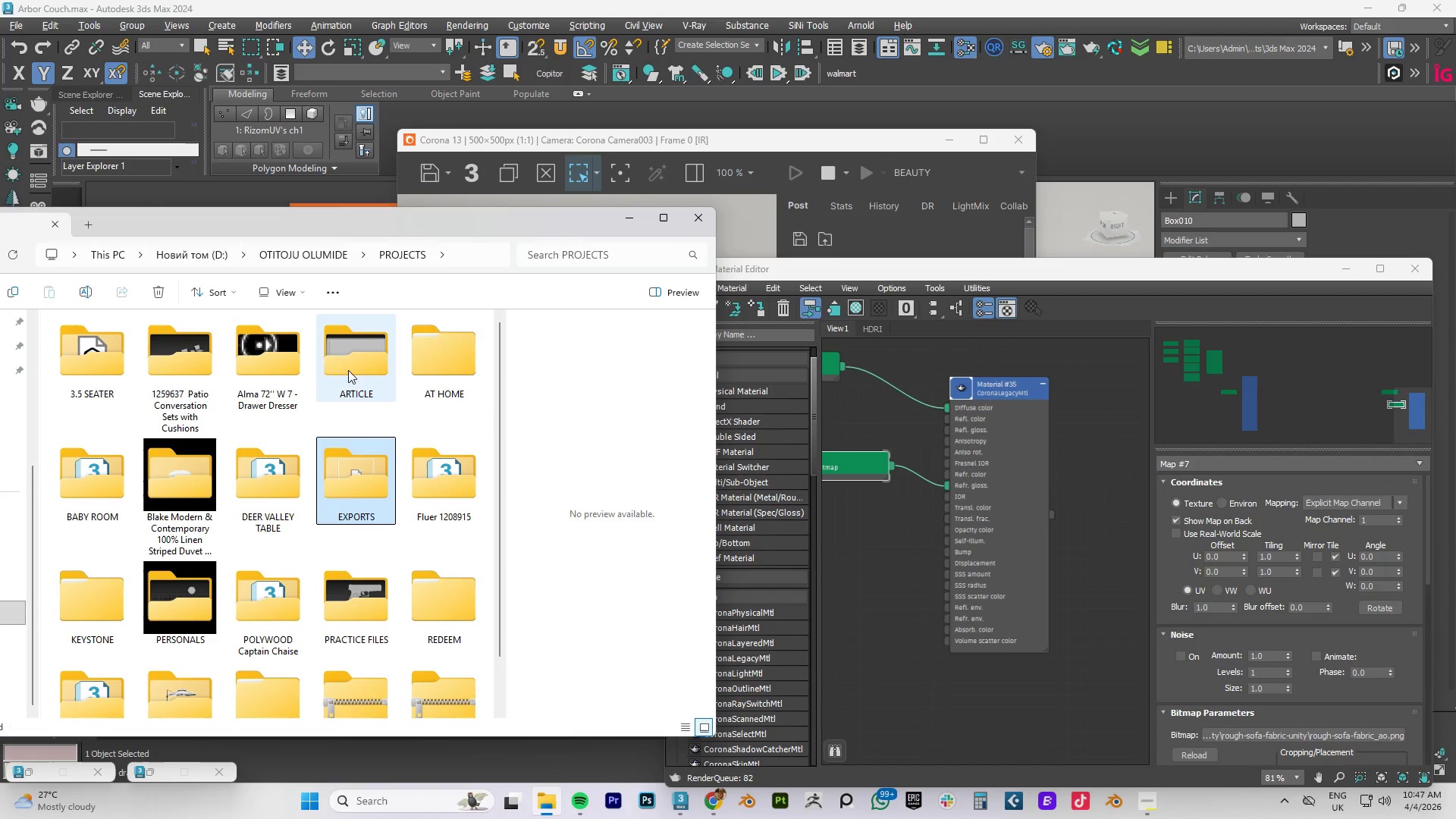 
wait(5.3)
 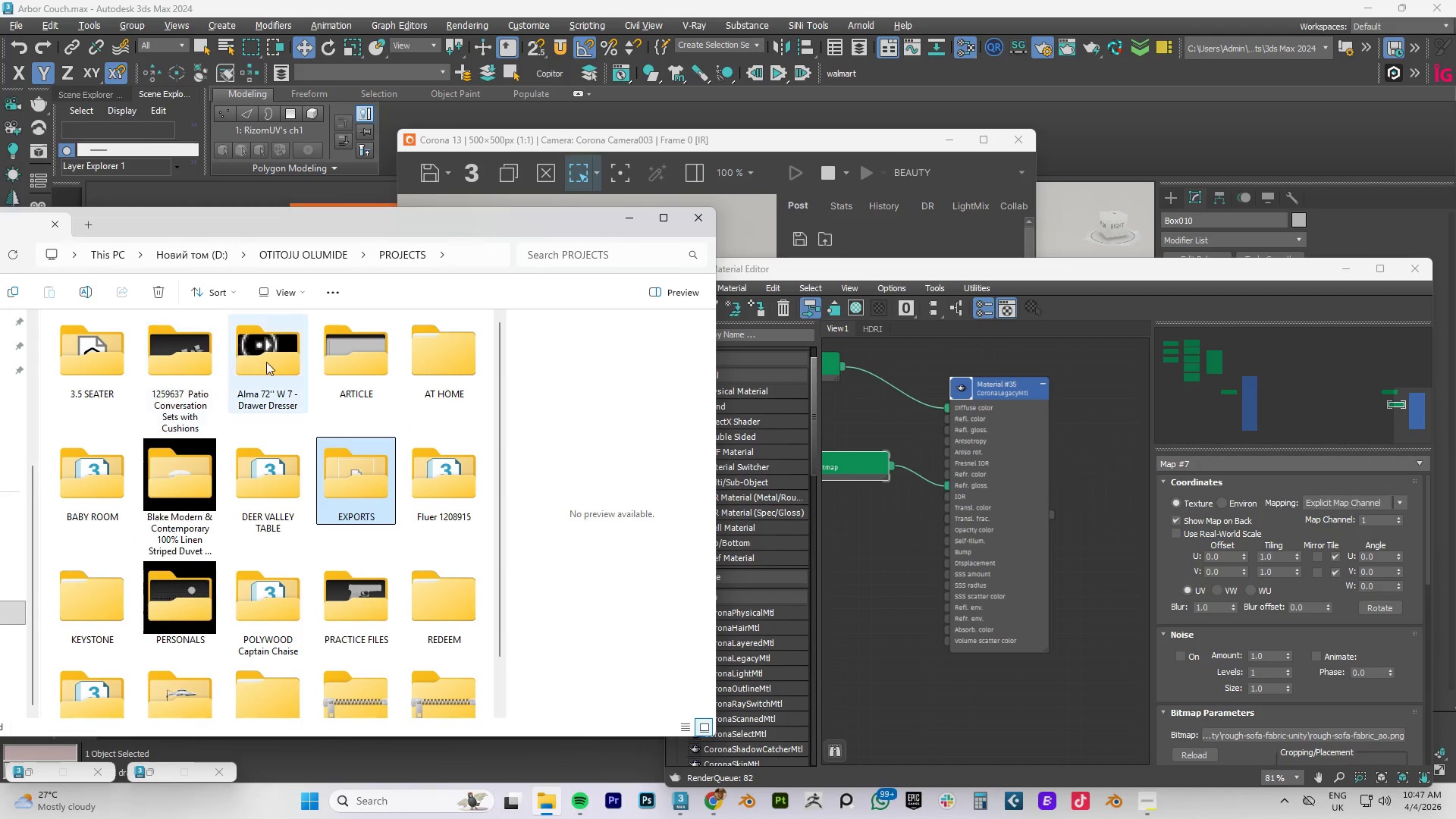 
scroll: coordinate [114, 513], scroll_direction: down, amount: 1.0
 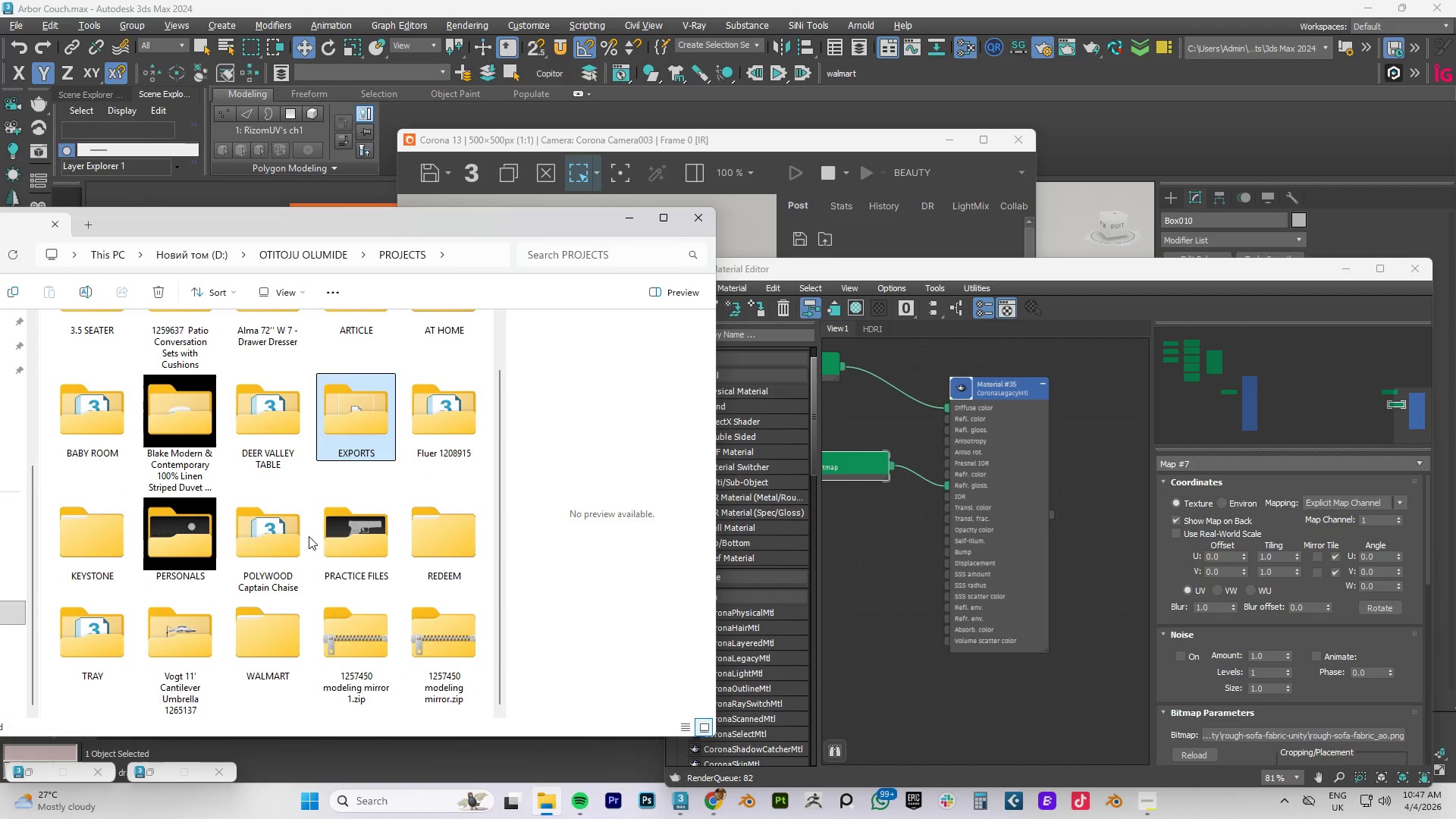 
double_click([248, 538])
 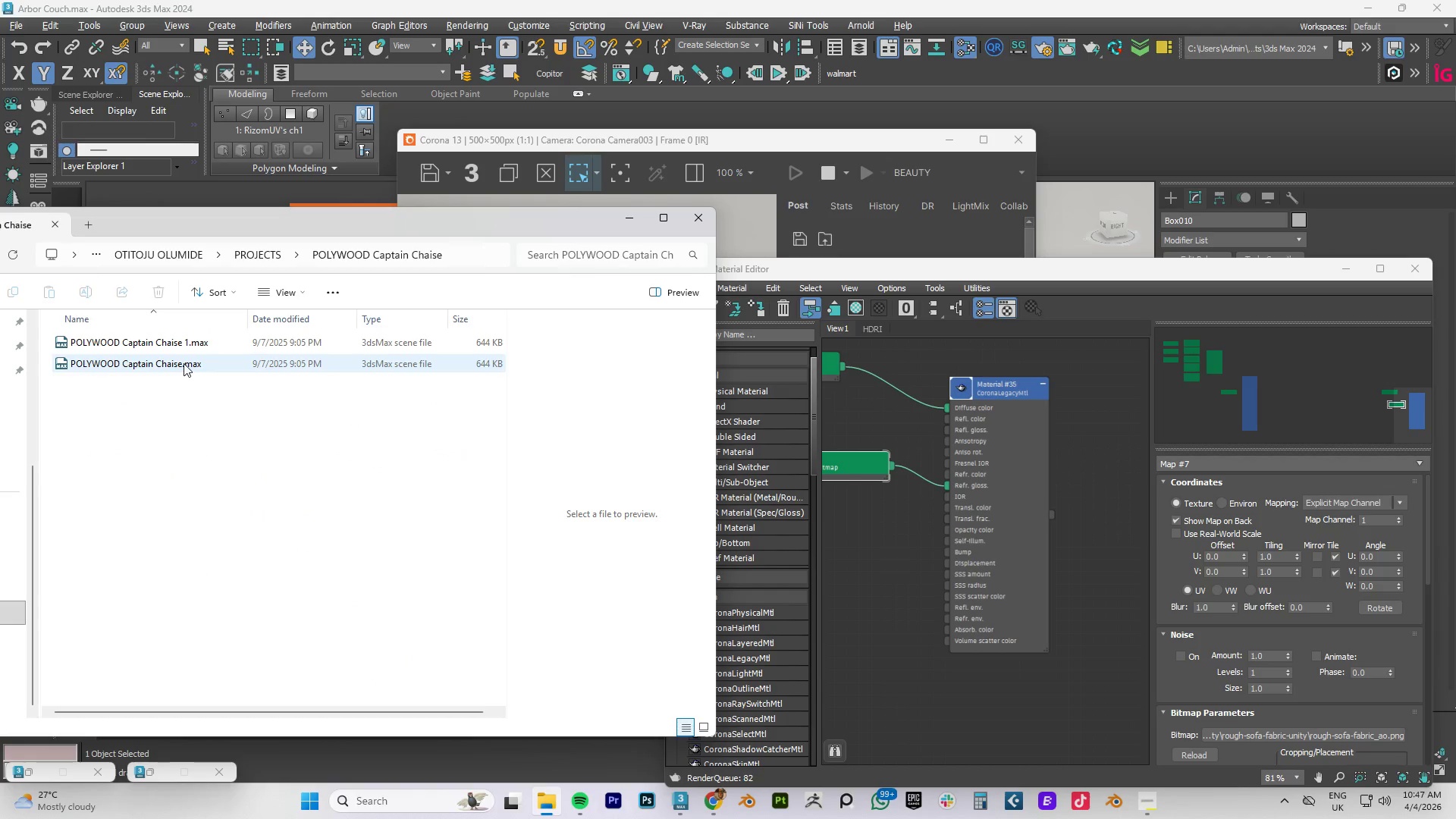 
left_click([184, 363])
 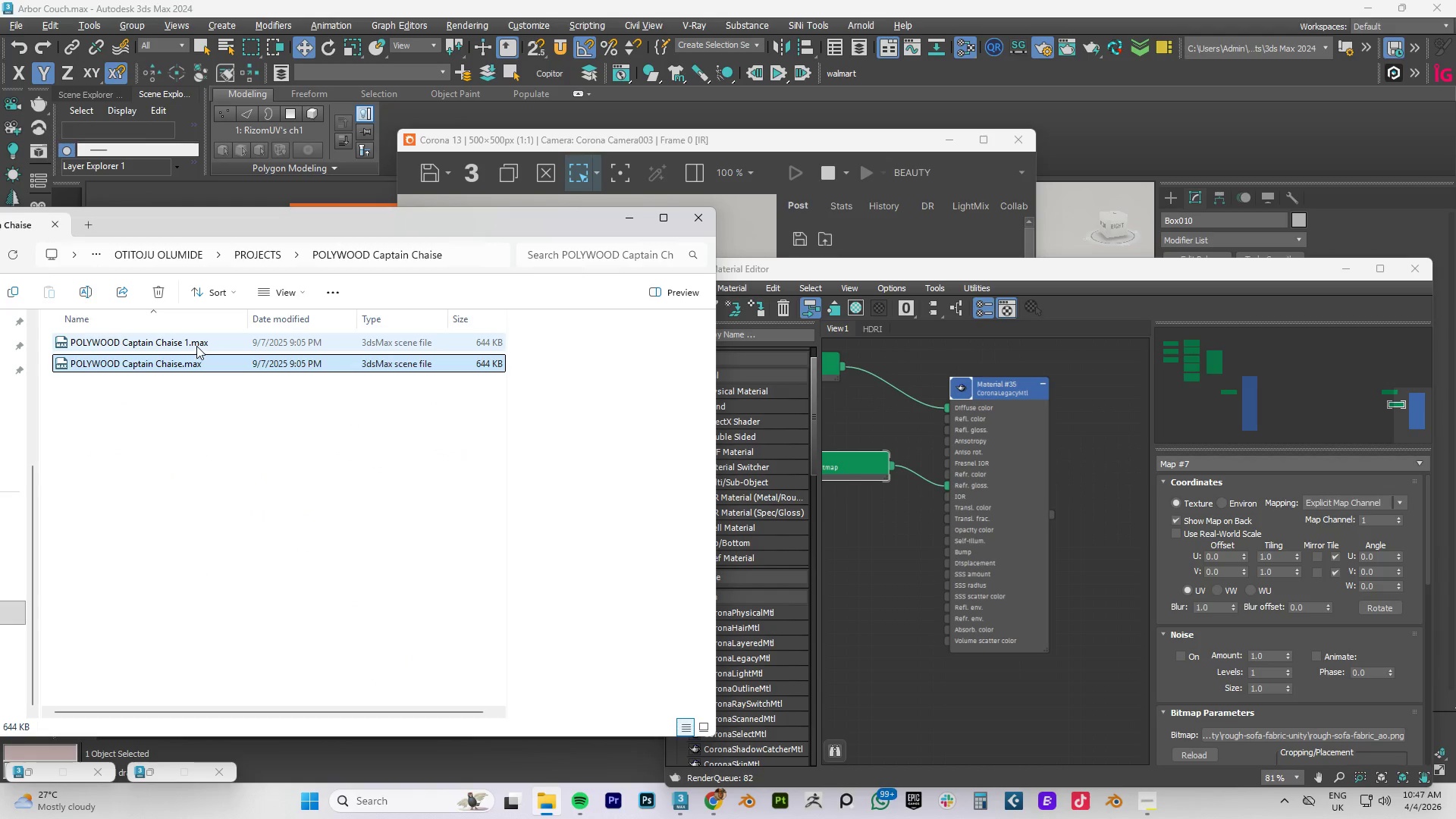 
left_click([196, 346])
 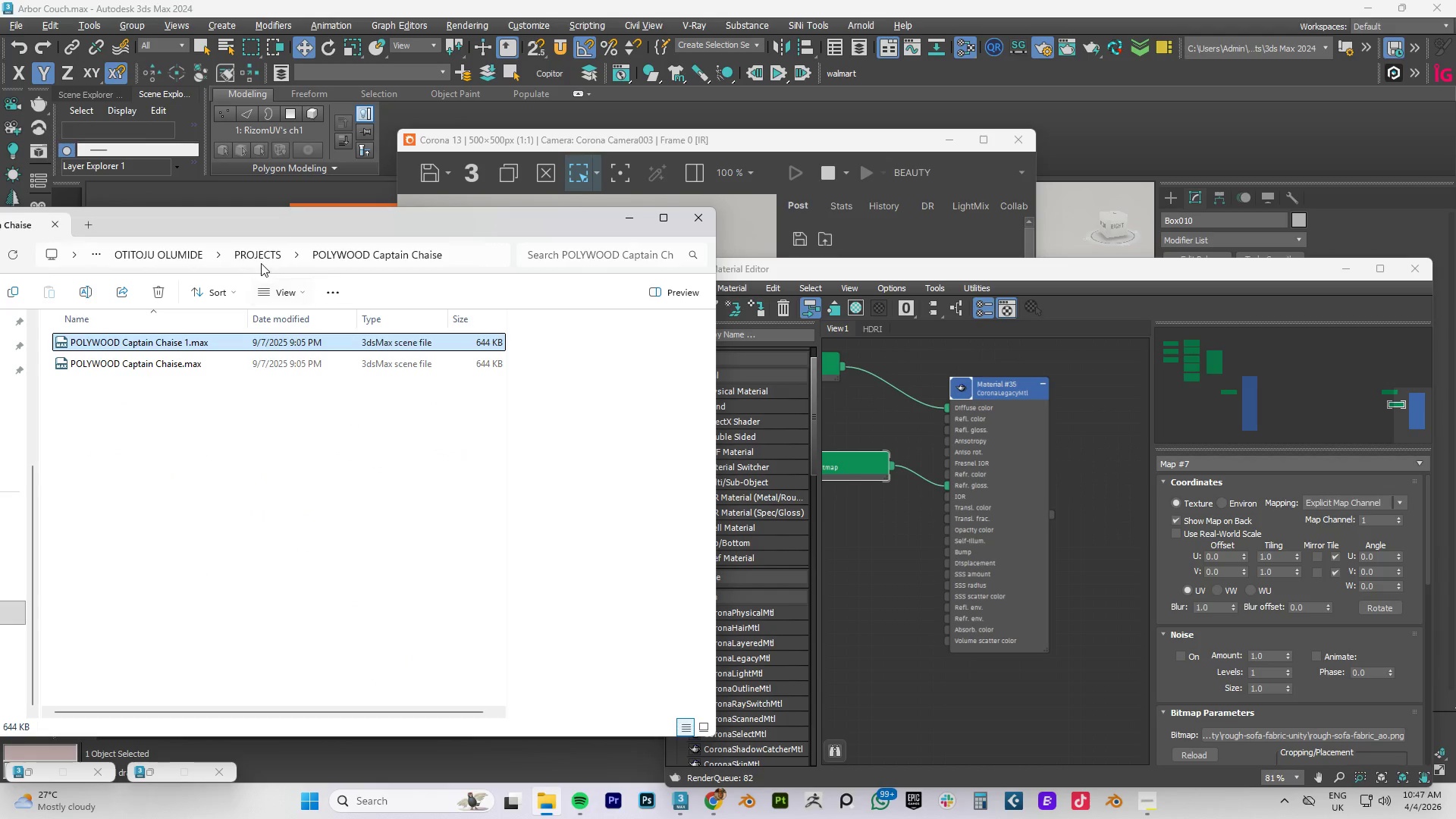 
left_click([259, 261])
 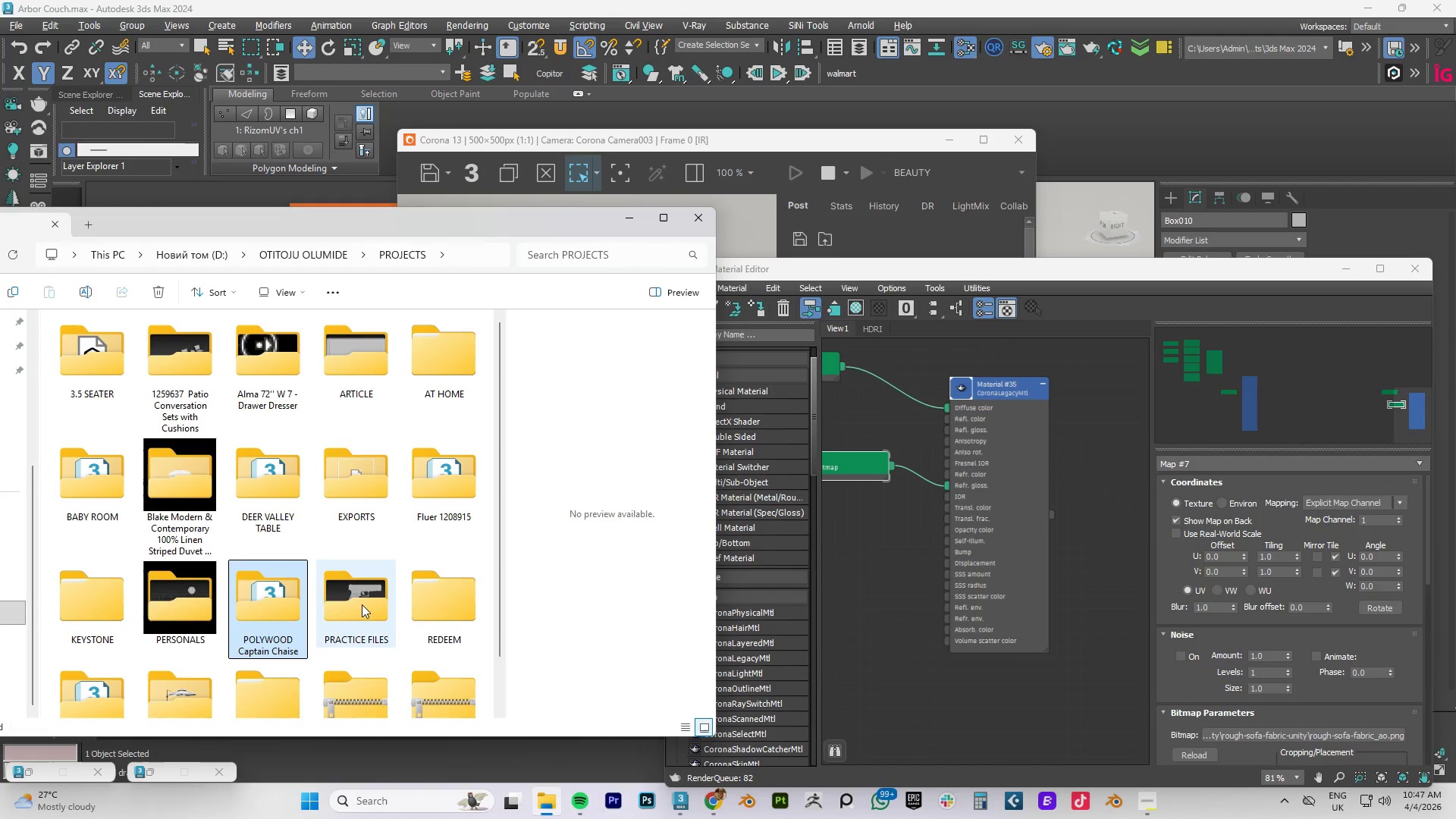 
double_click([362, 604])
 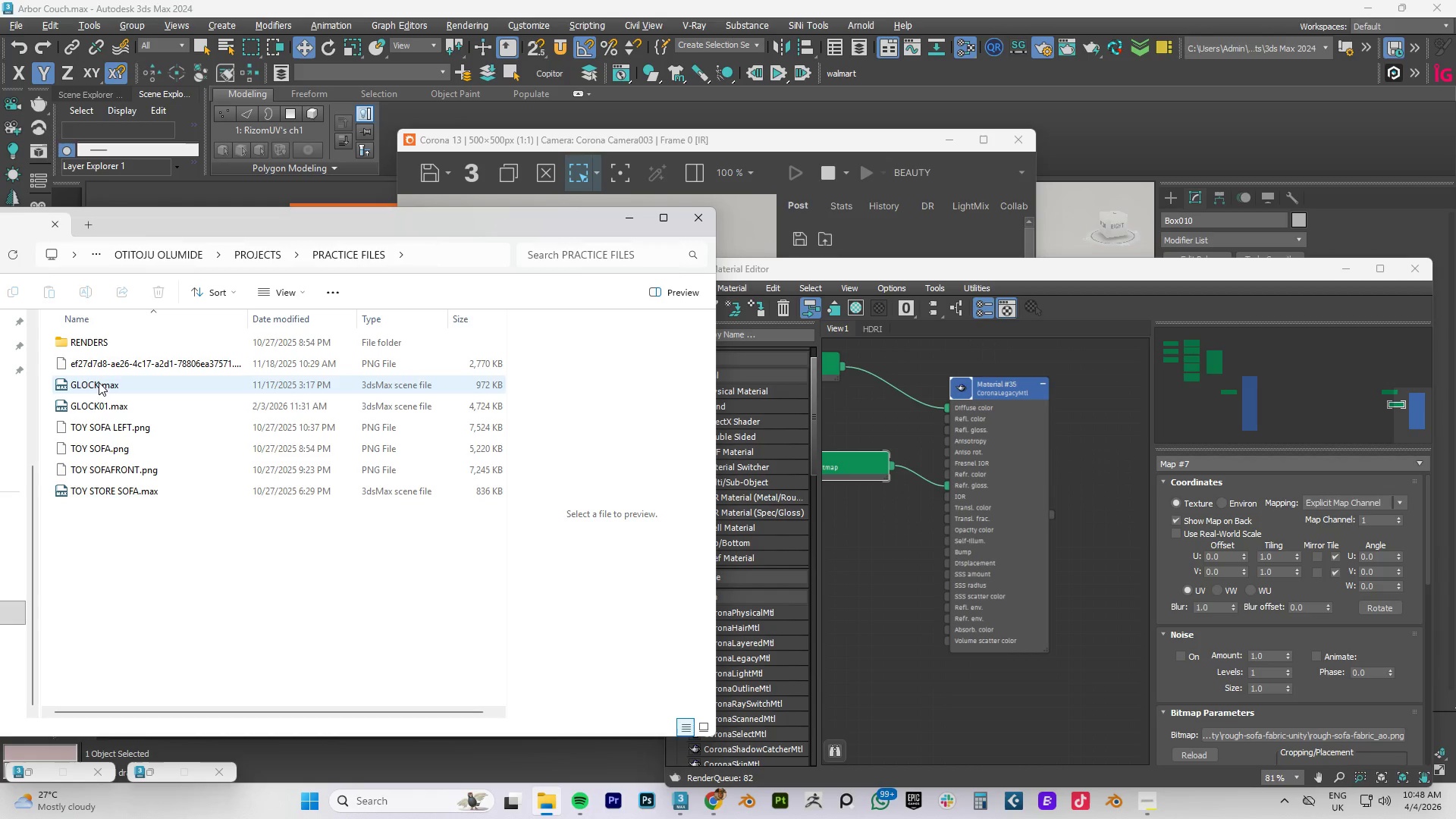 
double_click([99, 397])
 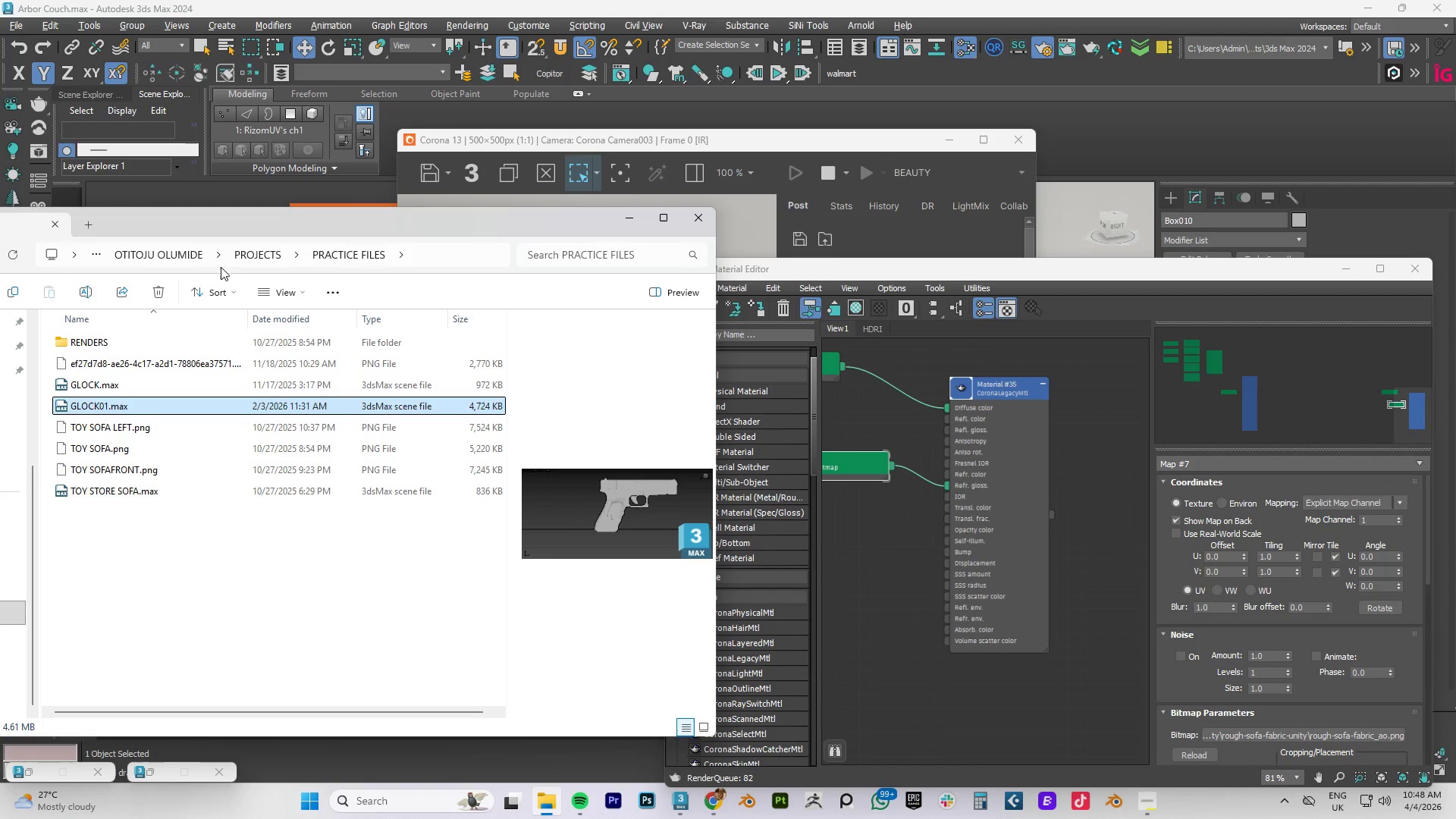 
left_click([240, 253])
 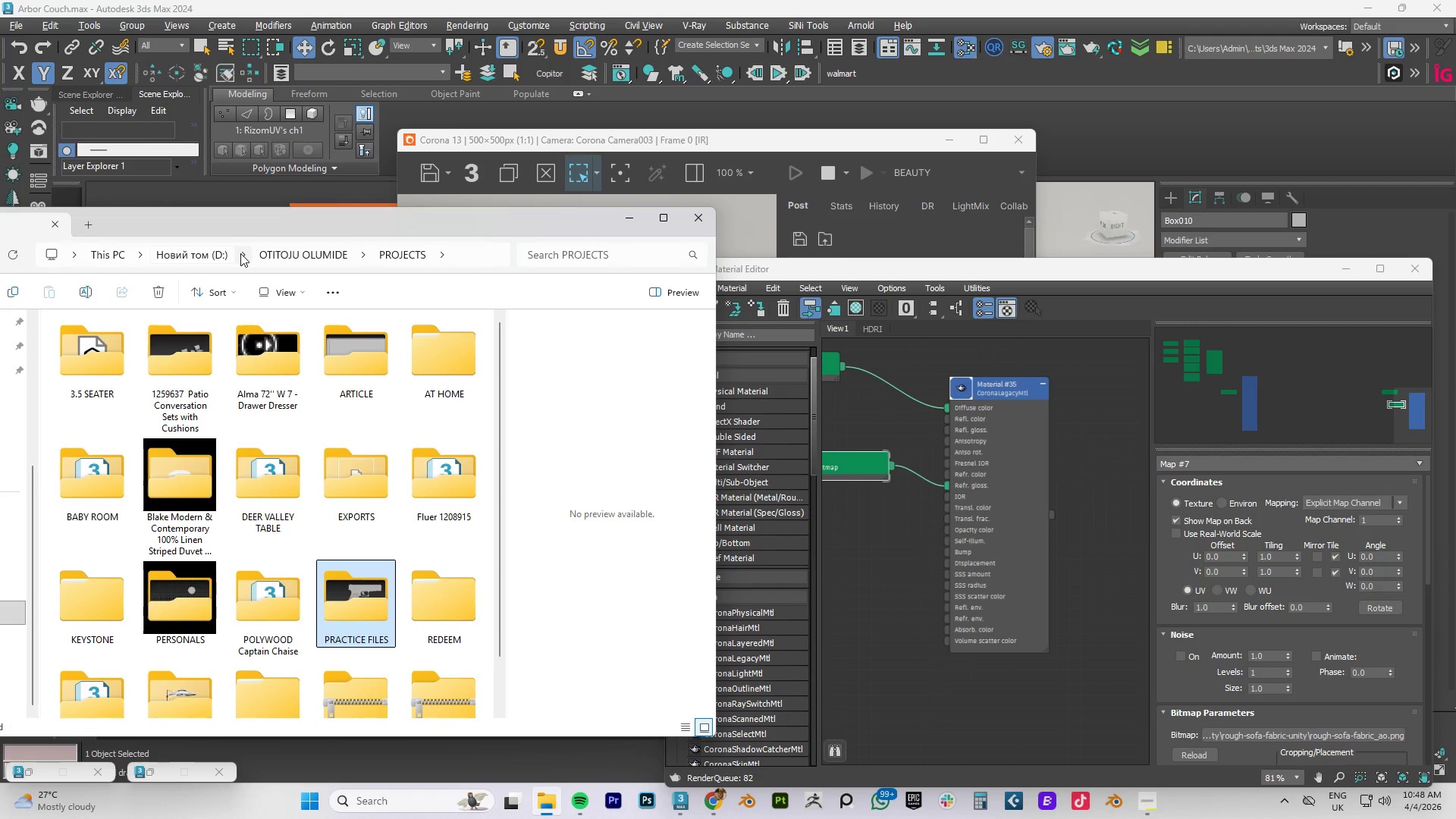 
wait(9.31)
 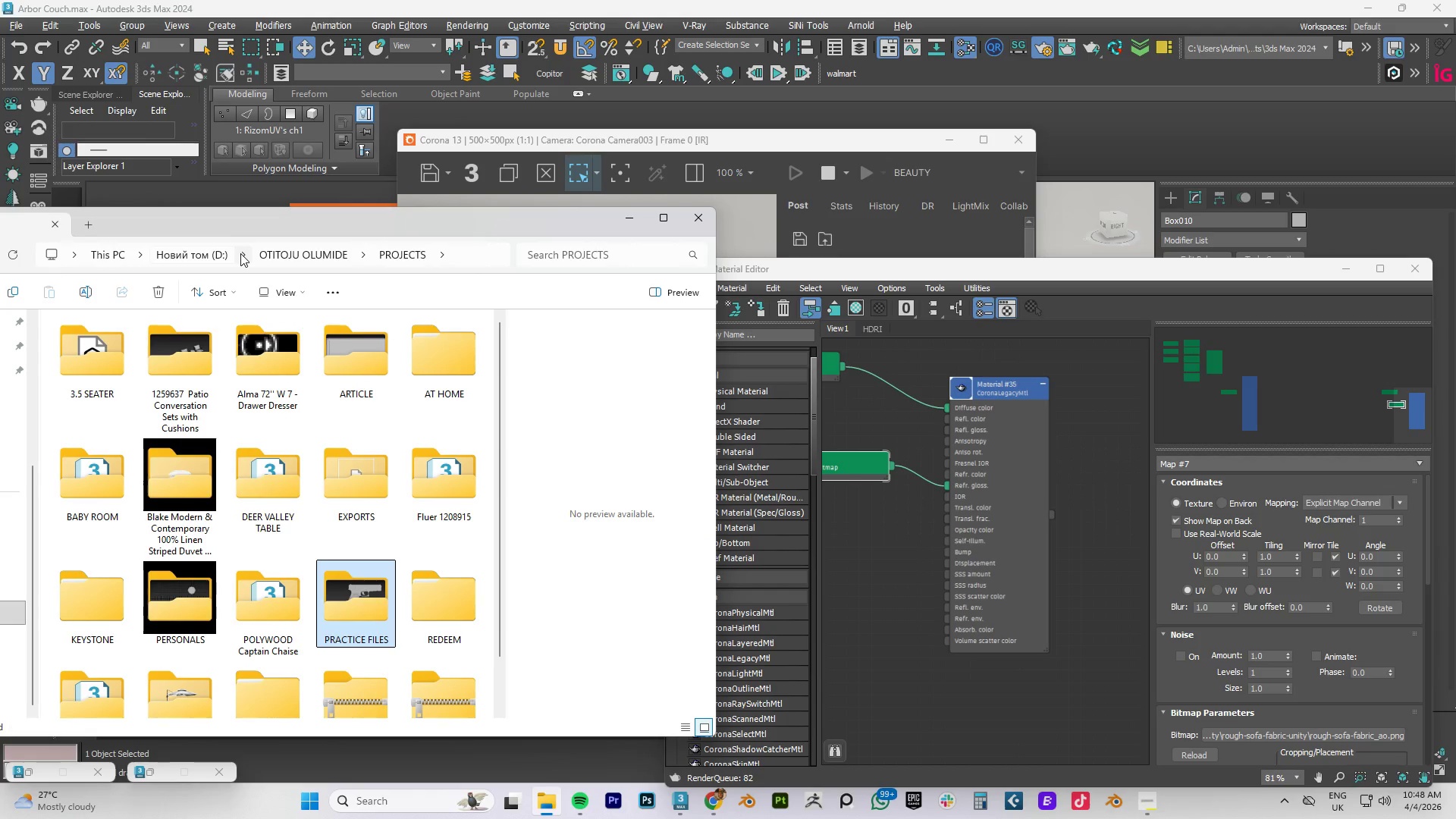 
scroll: coordinate [272, 534], scroll_direction: down, amount: 1.0
 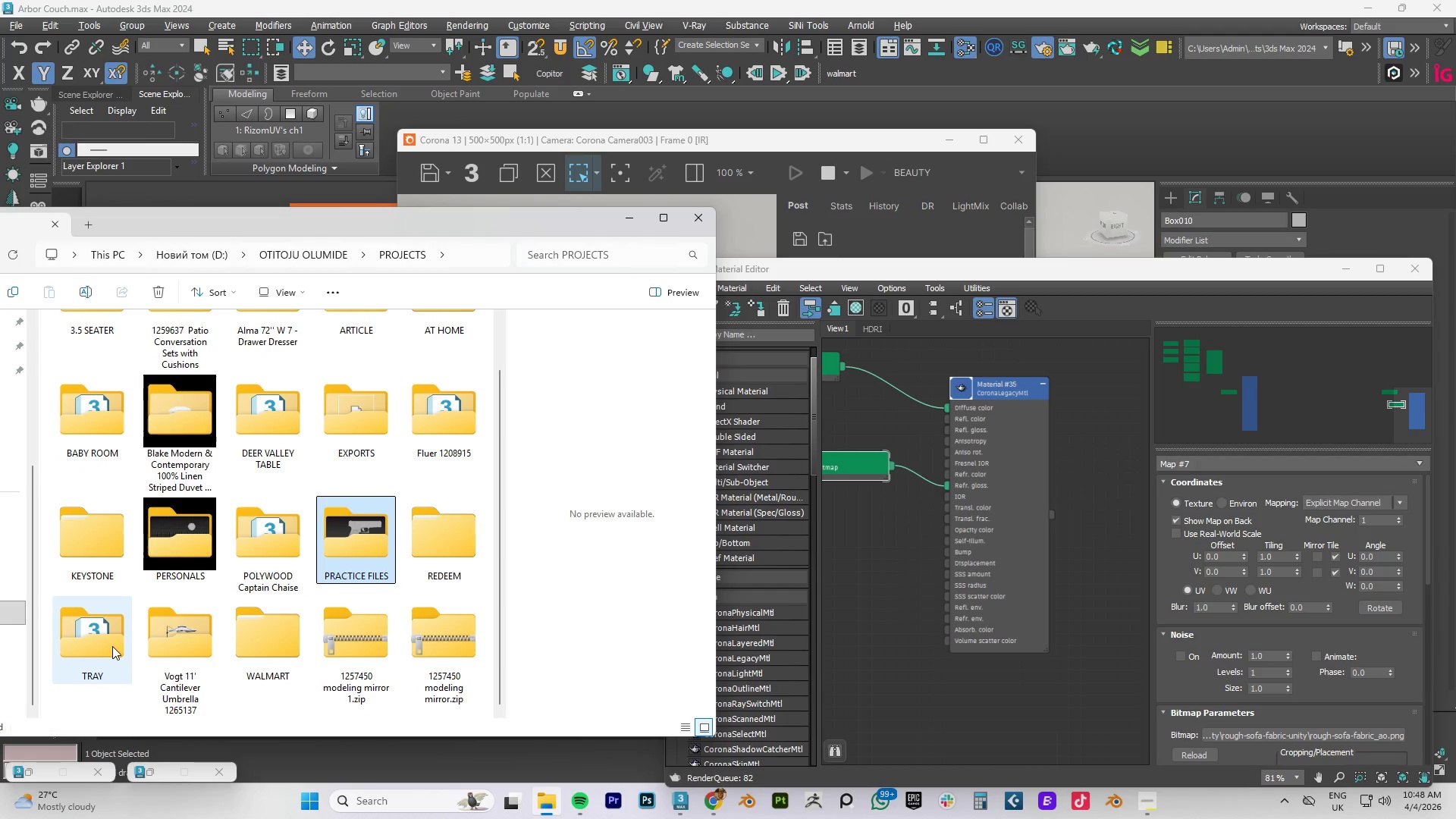 
left_click([184, 639])
 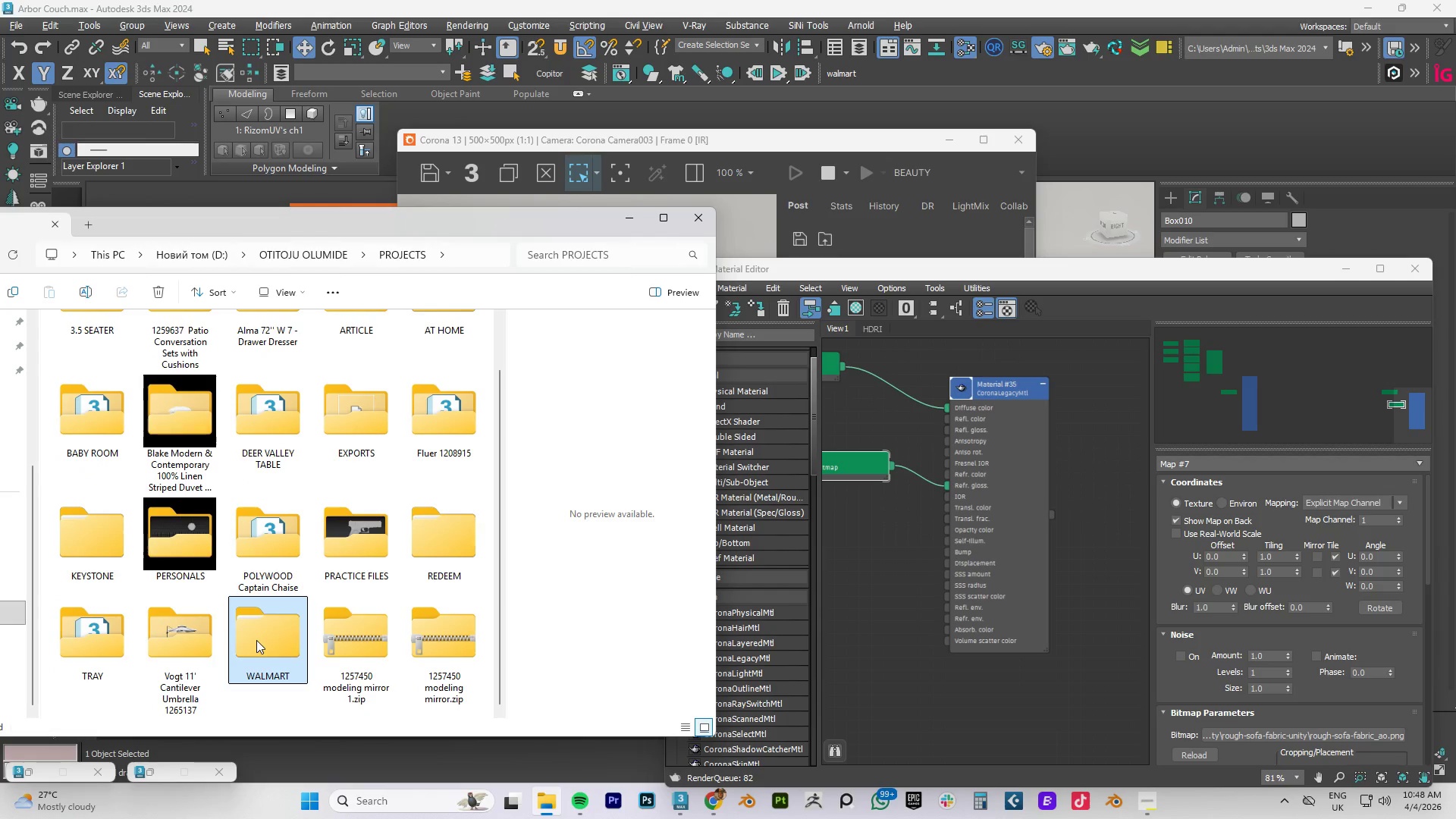 
double_click([359, 642])
 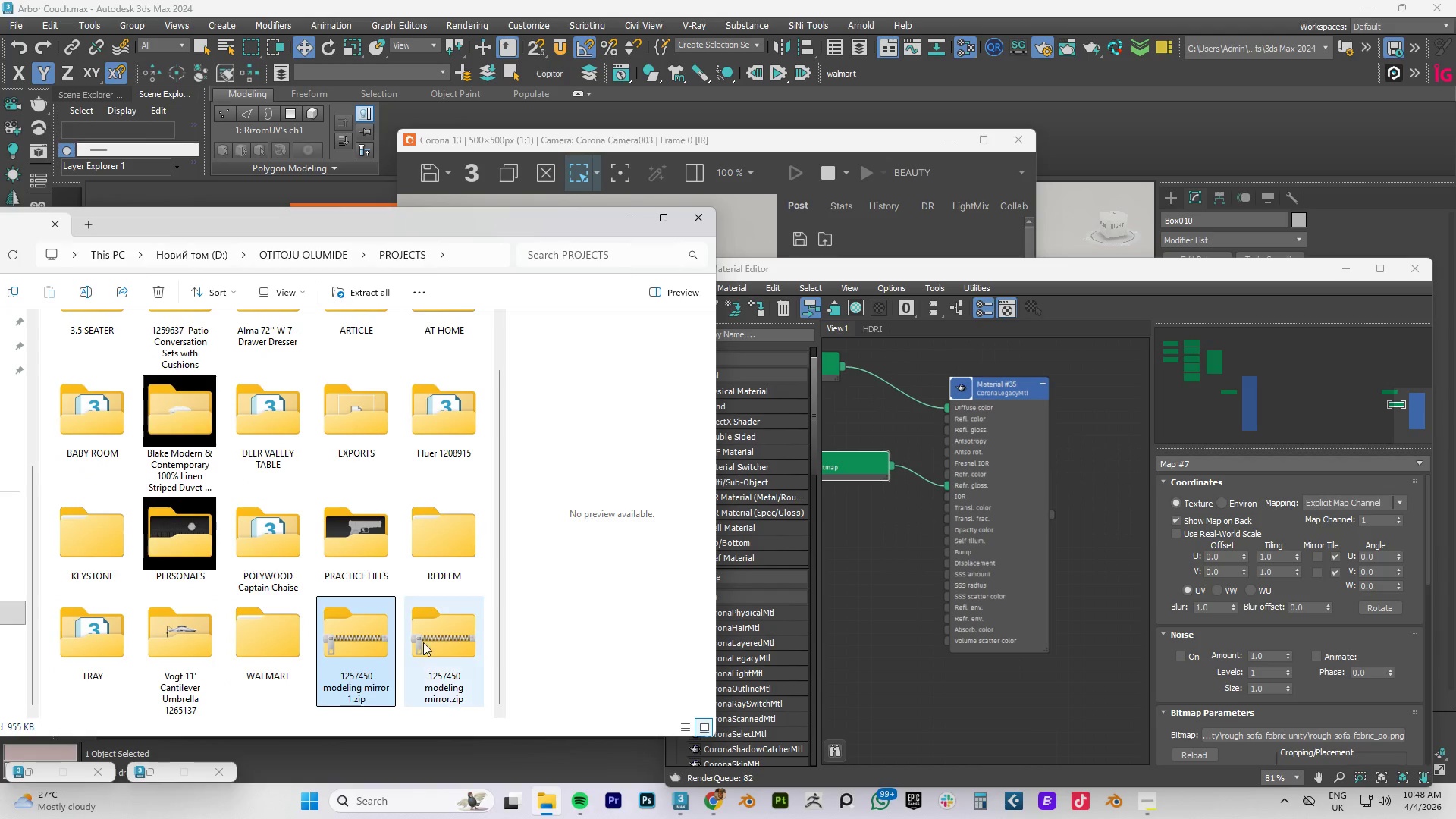 
left_click([430, 642])
 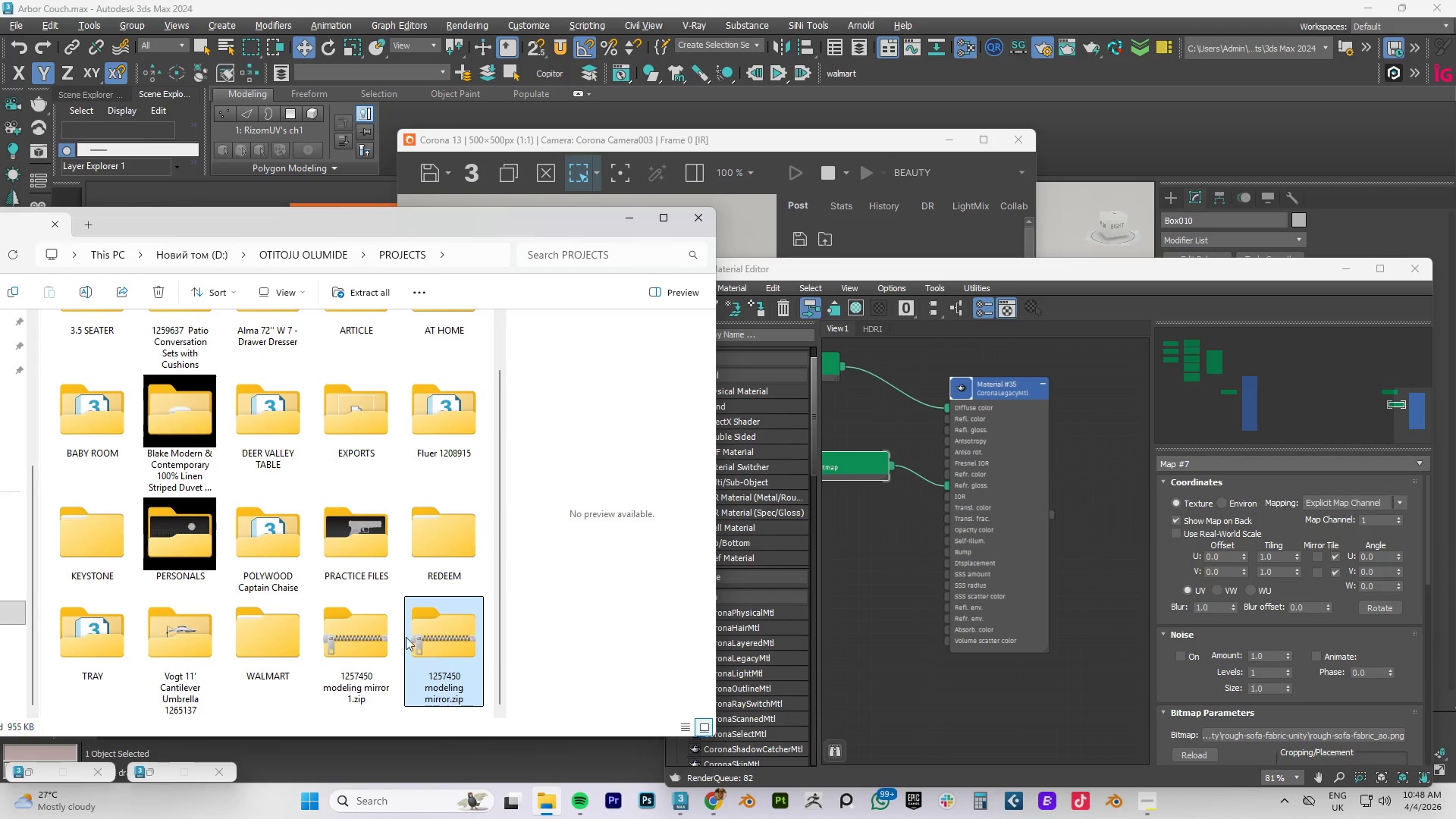 
scroll: coordinate [400, 633], scroll_direction: down, amount: 3.0
 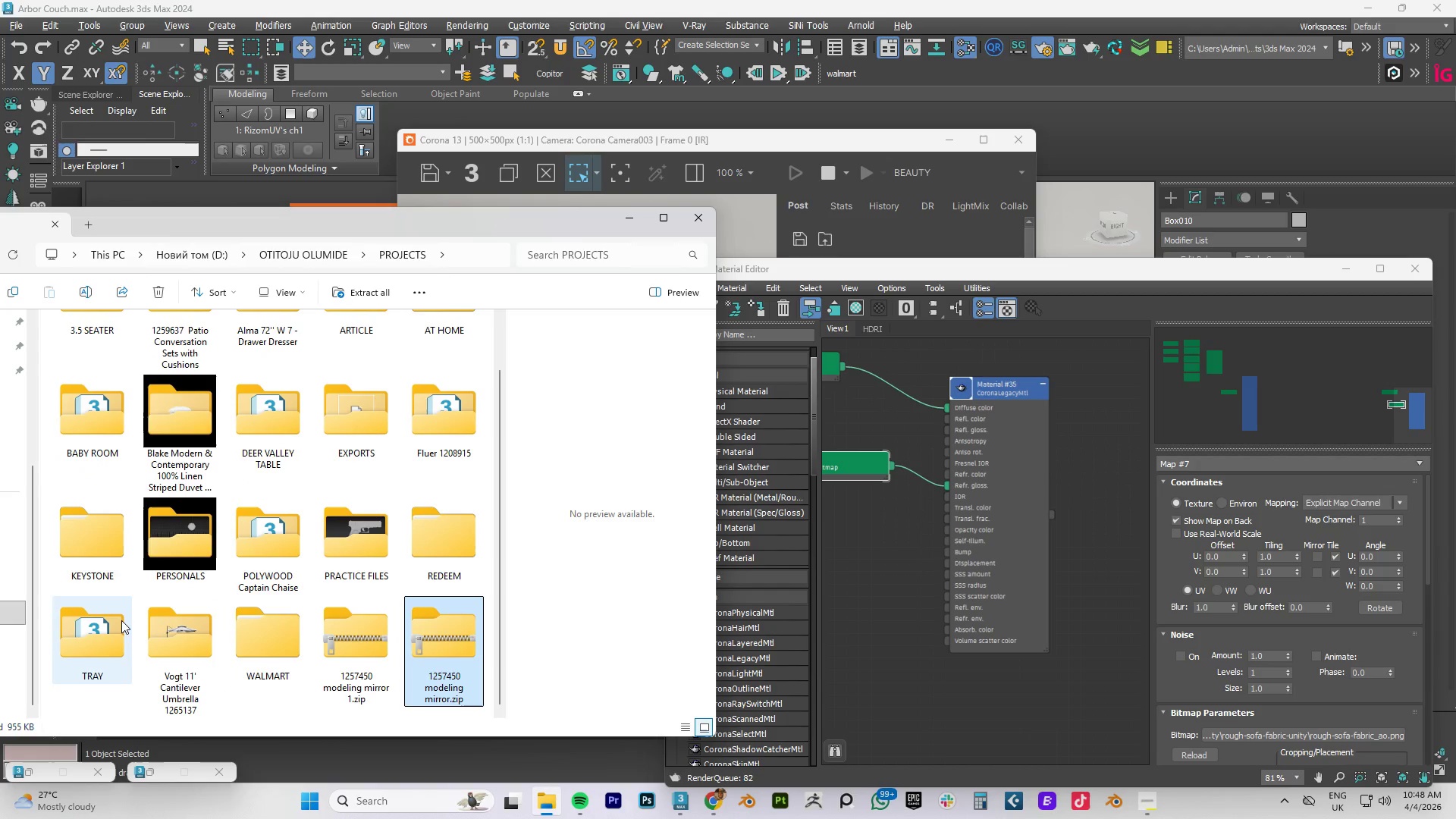 
double_click([121, 620])
 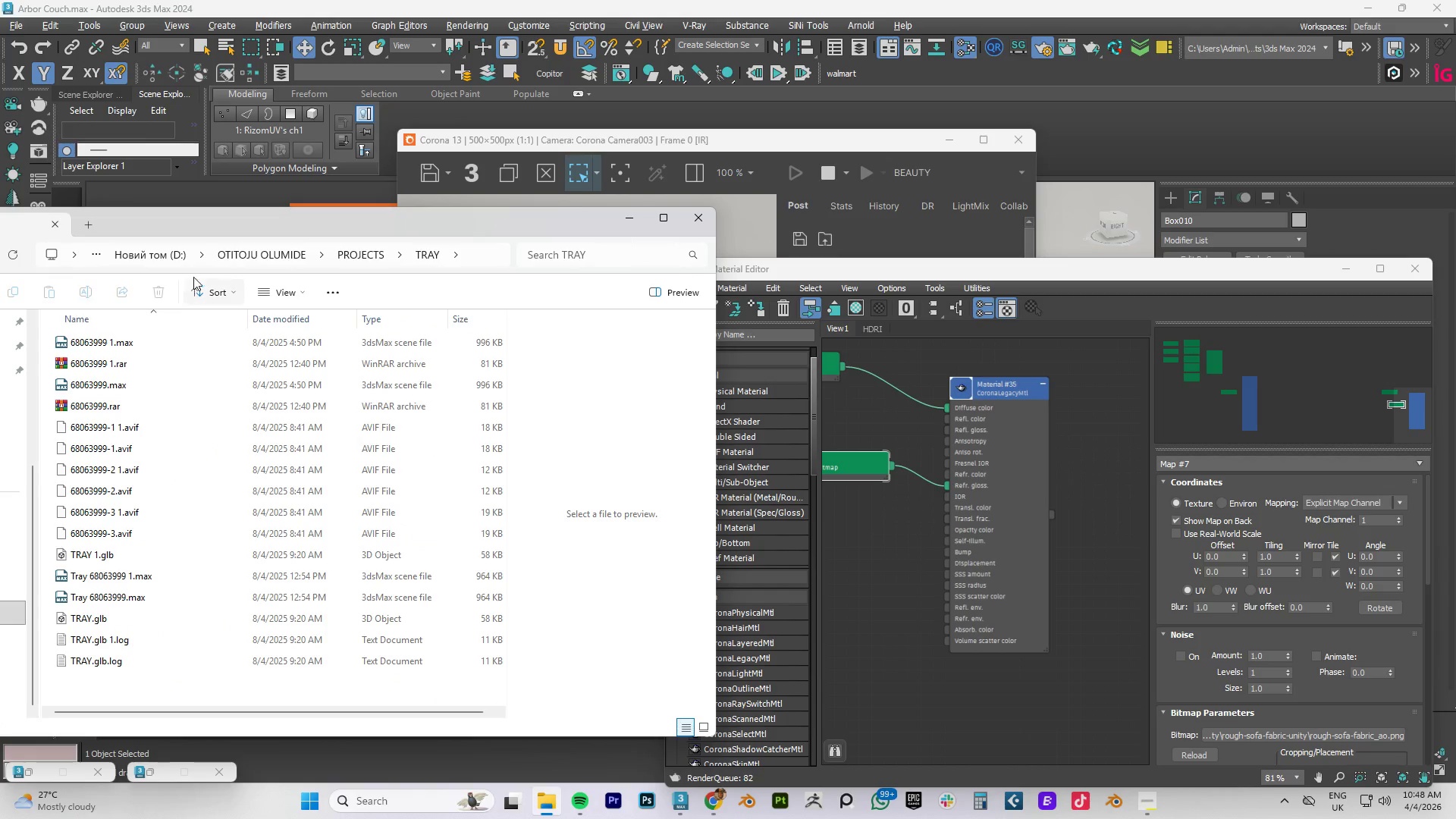 
left_click([228, 259])
 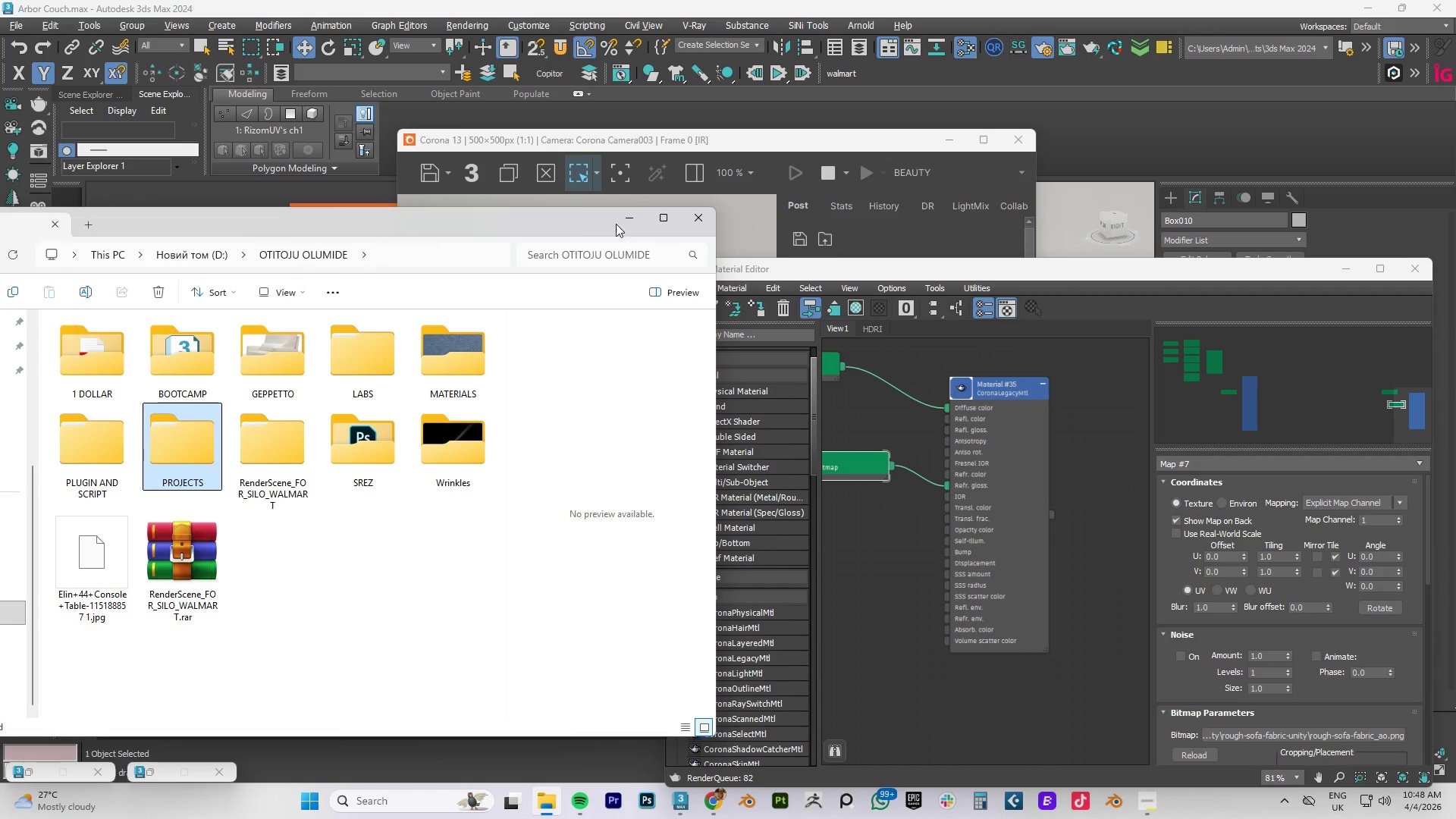 
left_click([636, 221])
 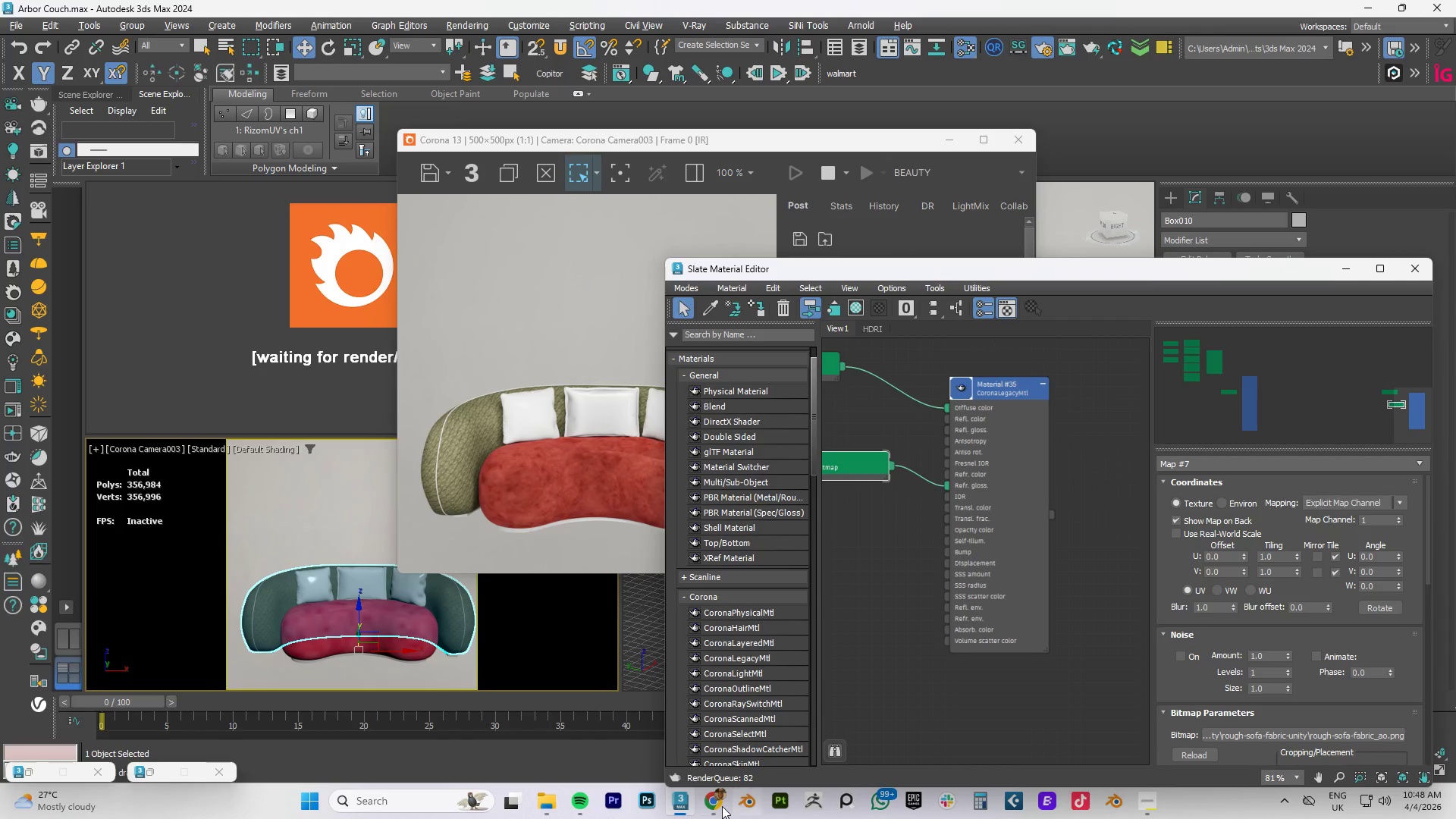 
left_click([715, 800])
 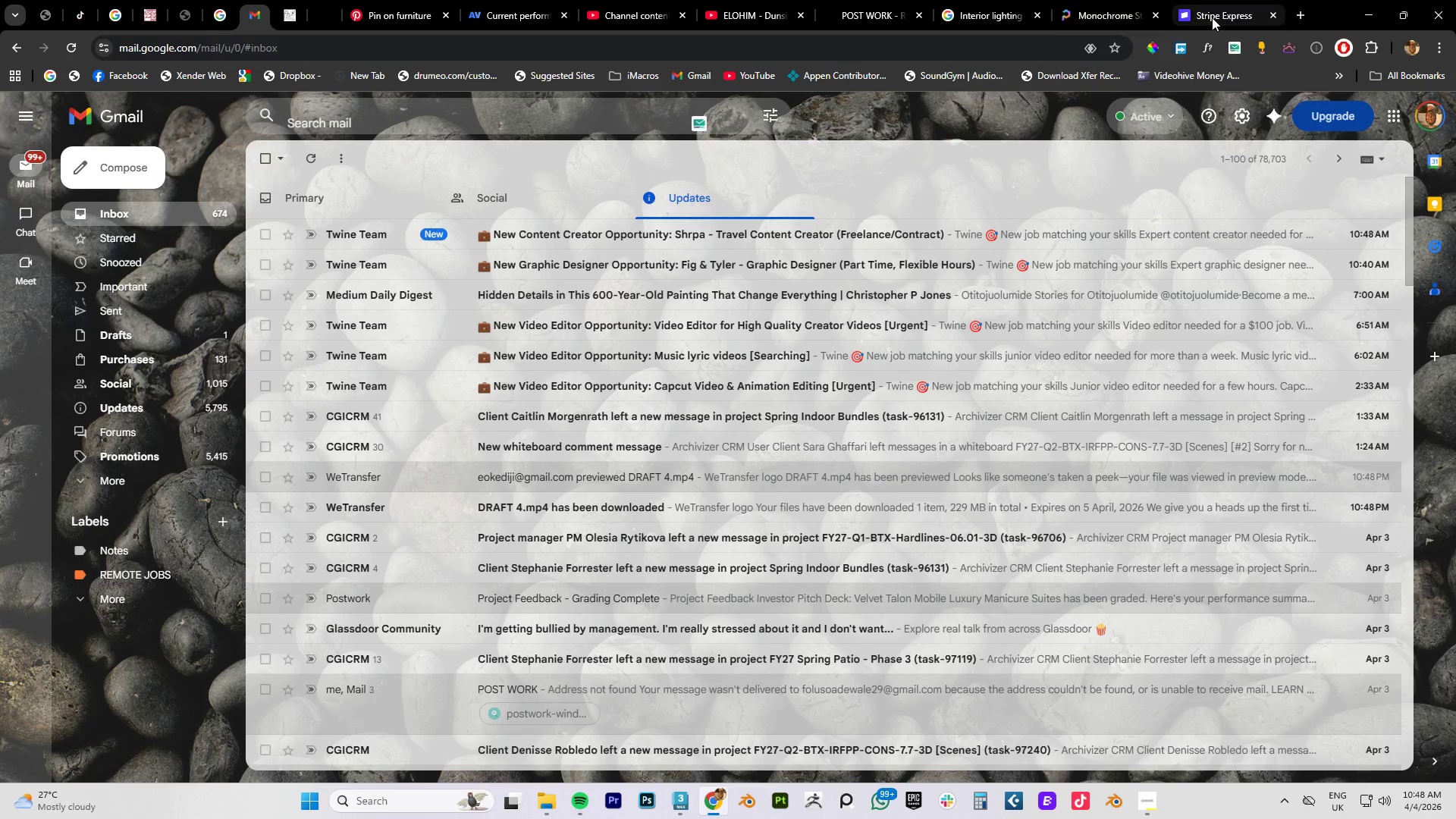 
left_click([1106, 15])
 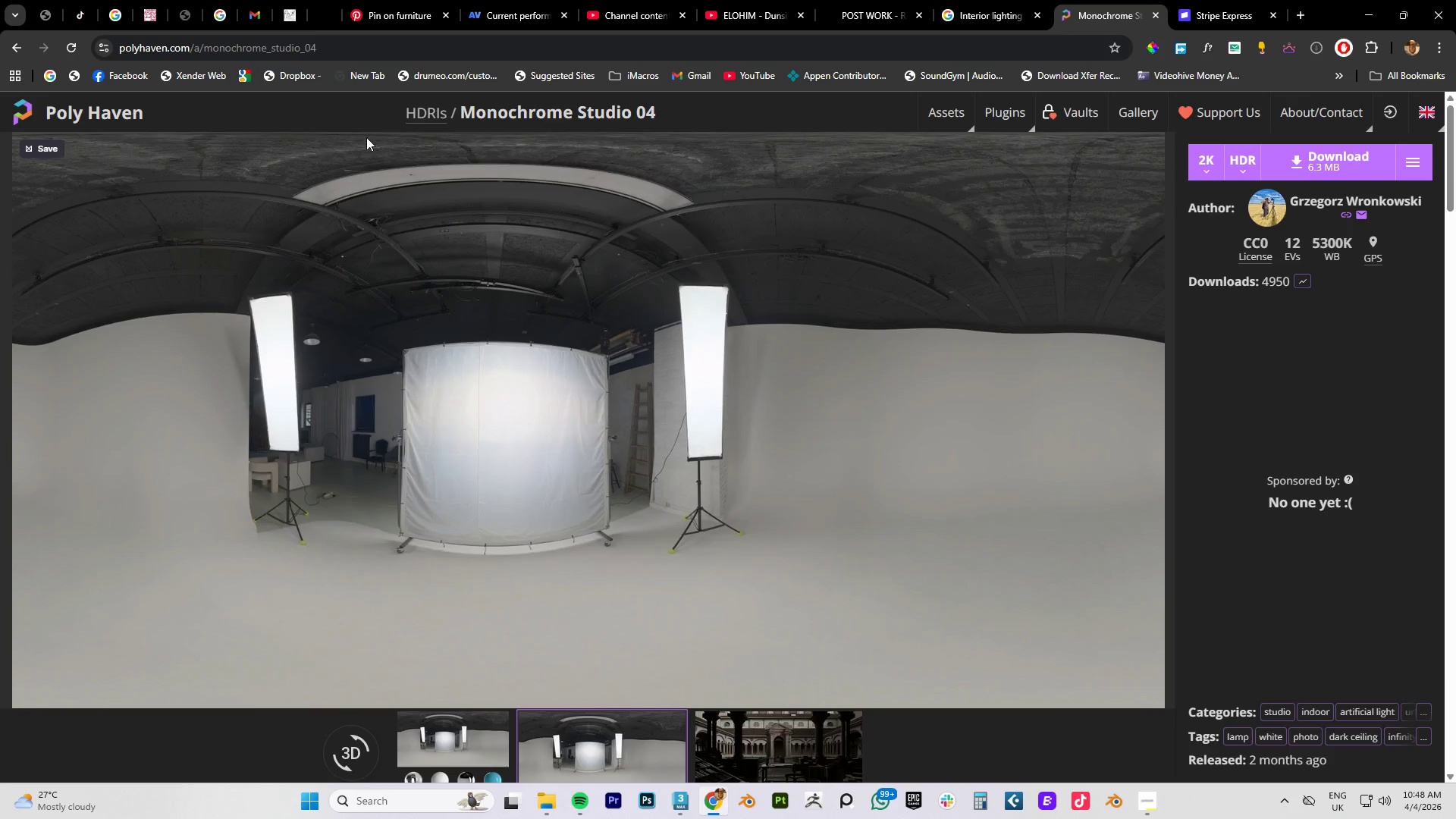 
left_click([94, 114])
 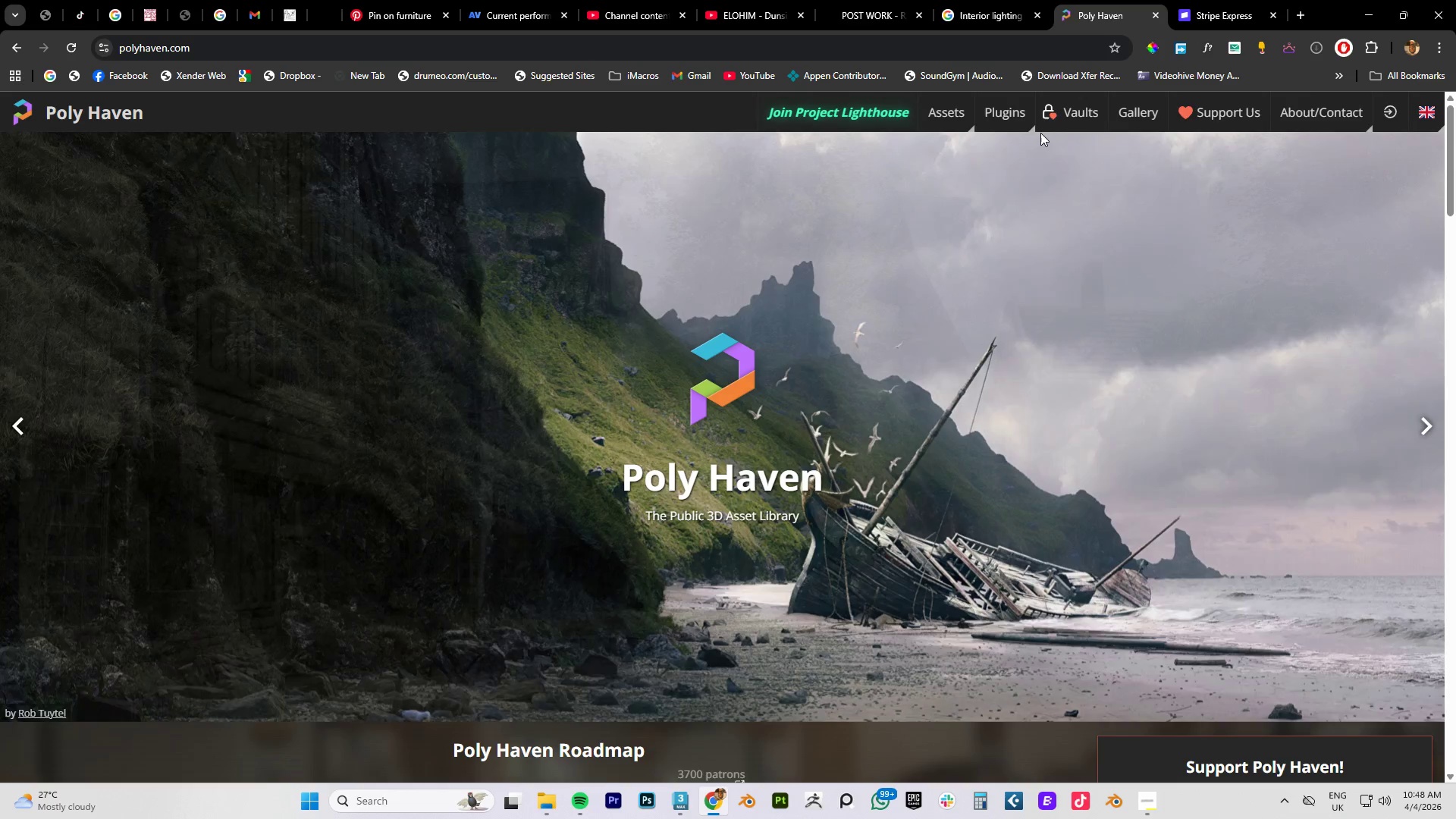 
wait(10.47)
 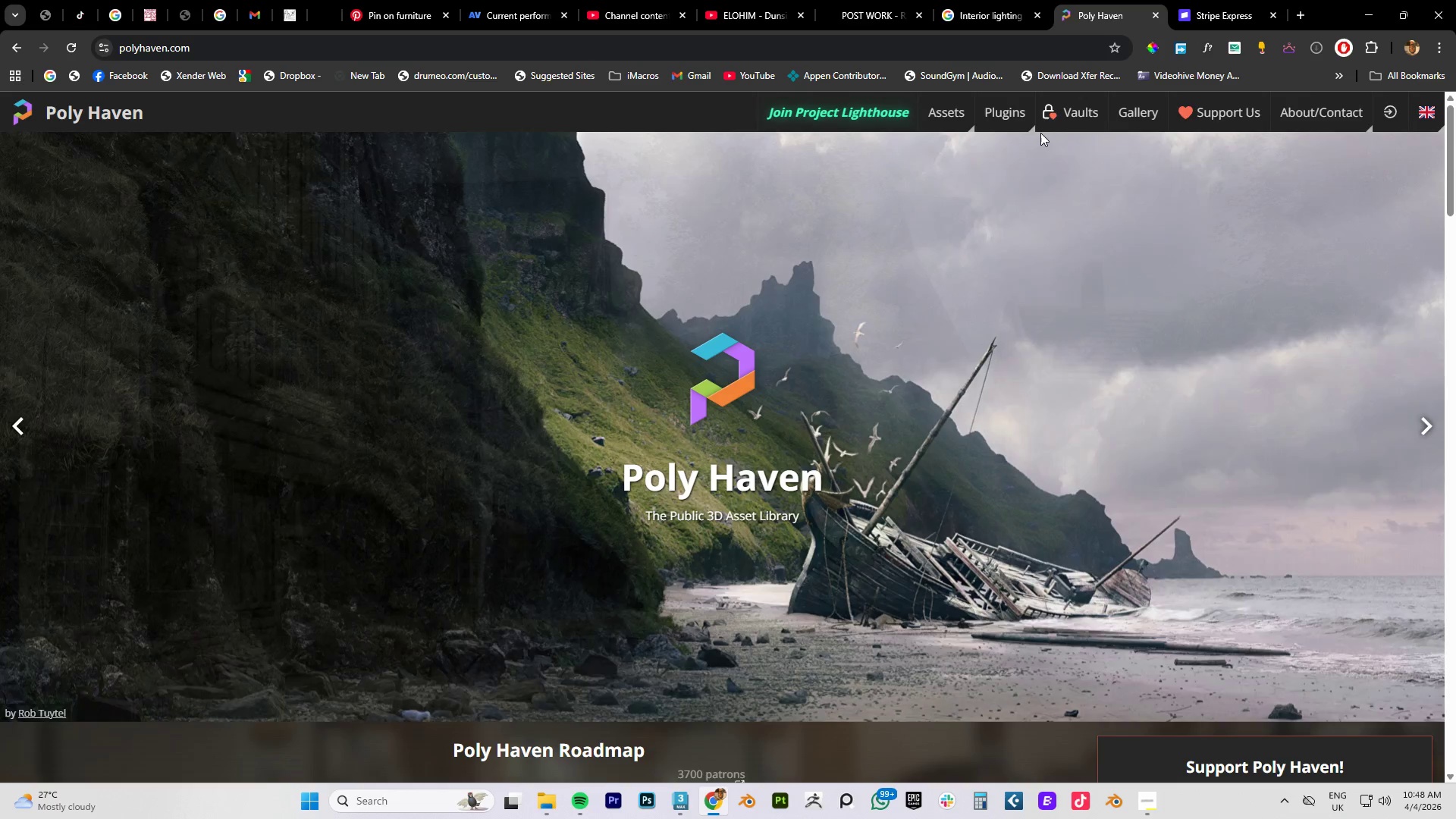 
left_click([932, 175])
 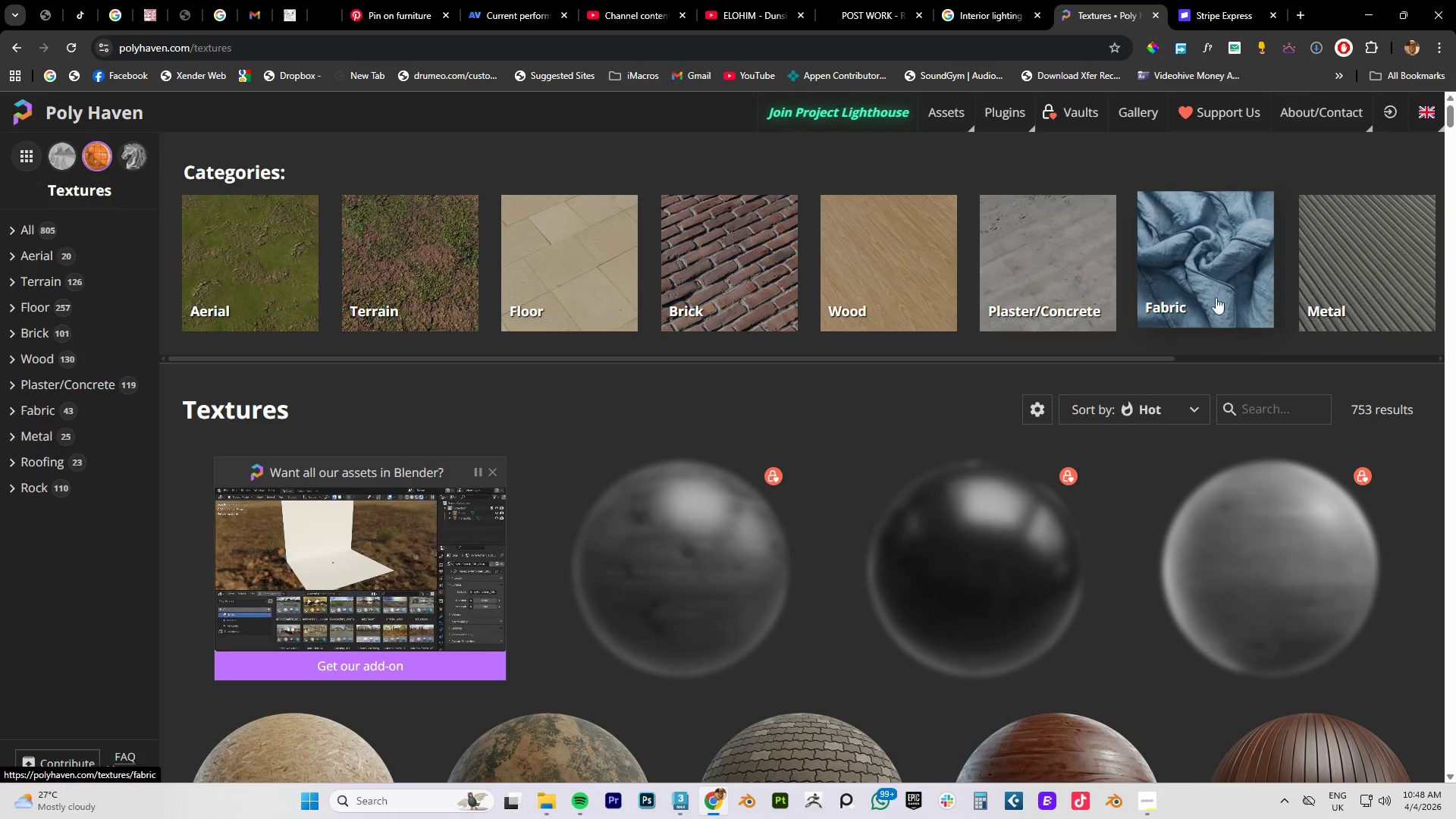 
left_click([1173, 267])
 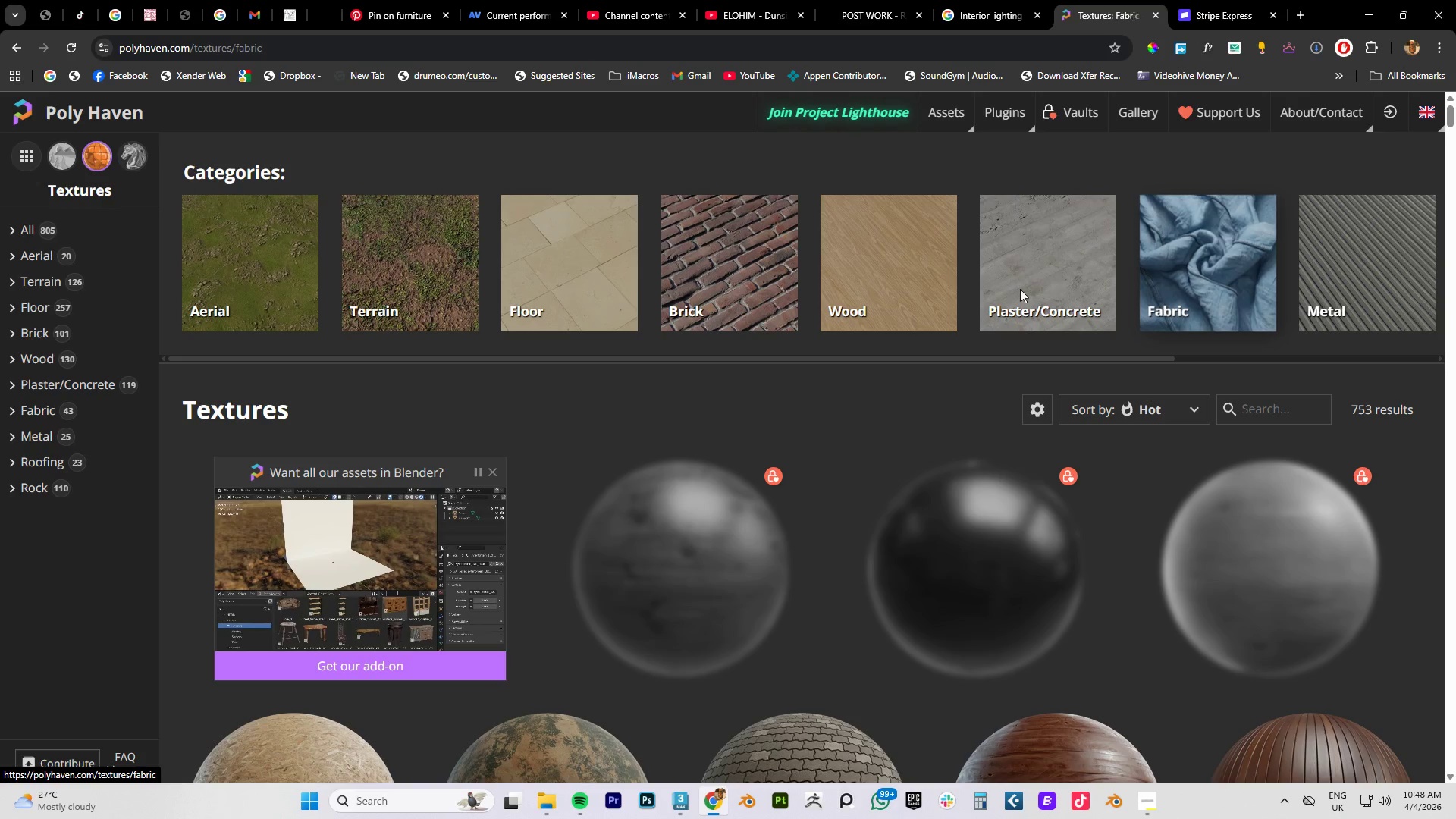 
mouse_move([759, 269])
 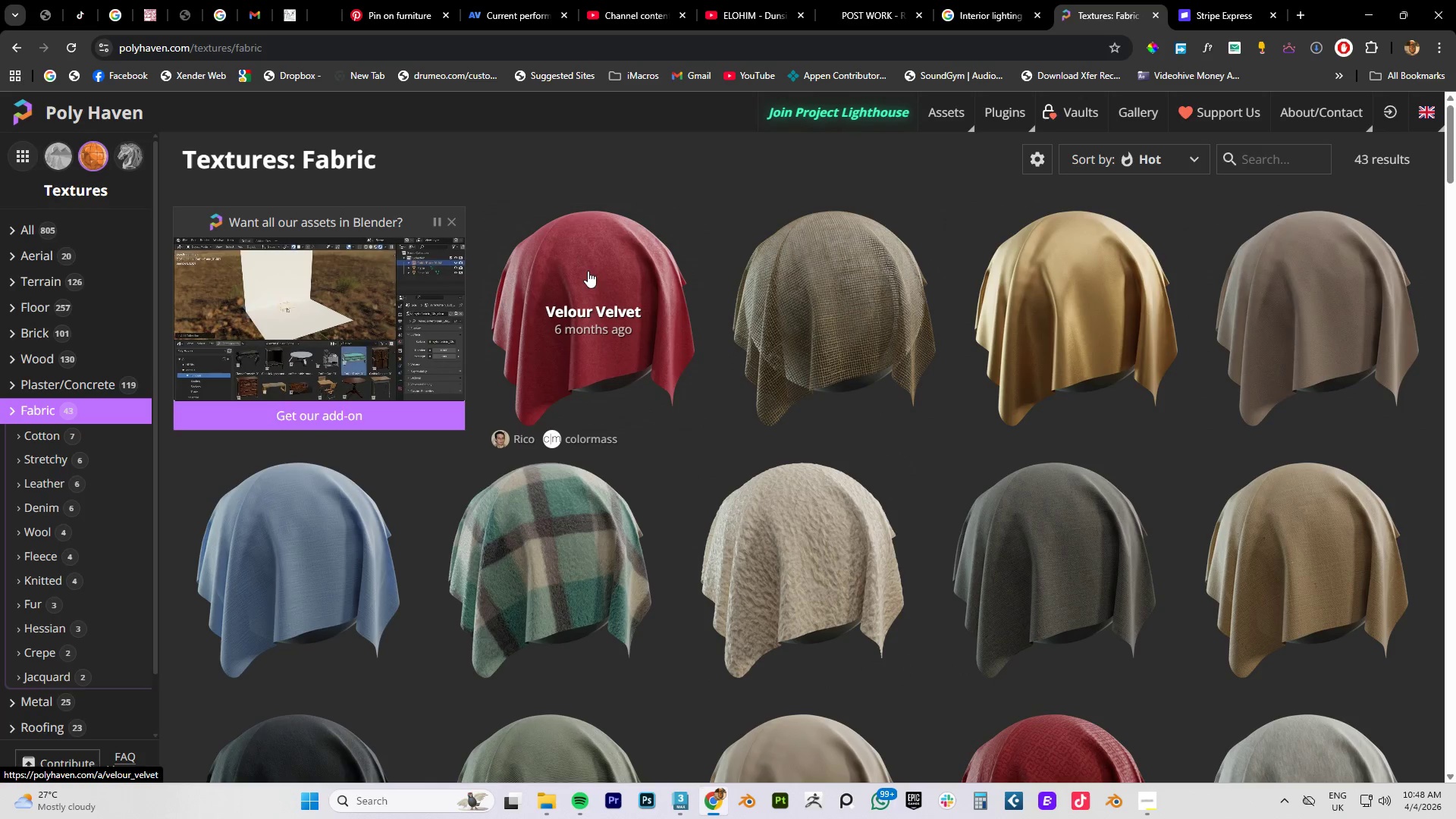 
wait(6.73)
 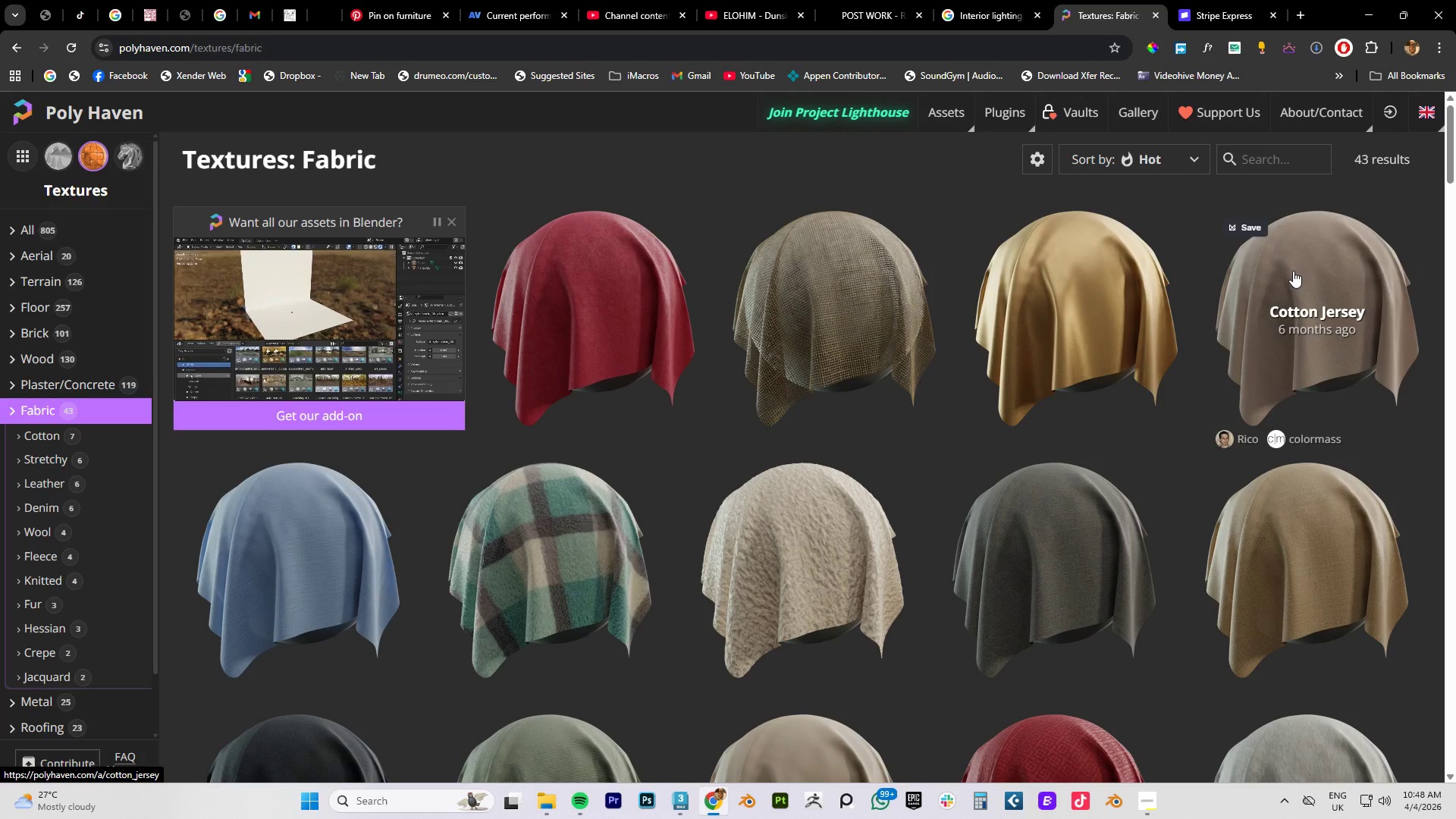 
scroll: coordinate [1128, 593], scroll_direction: down, amount: 3.0
 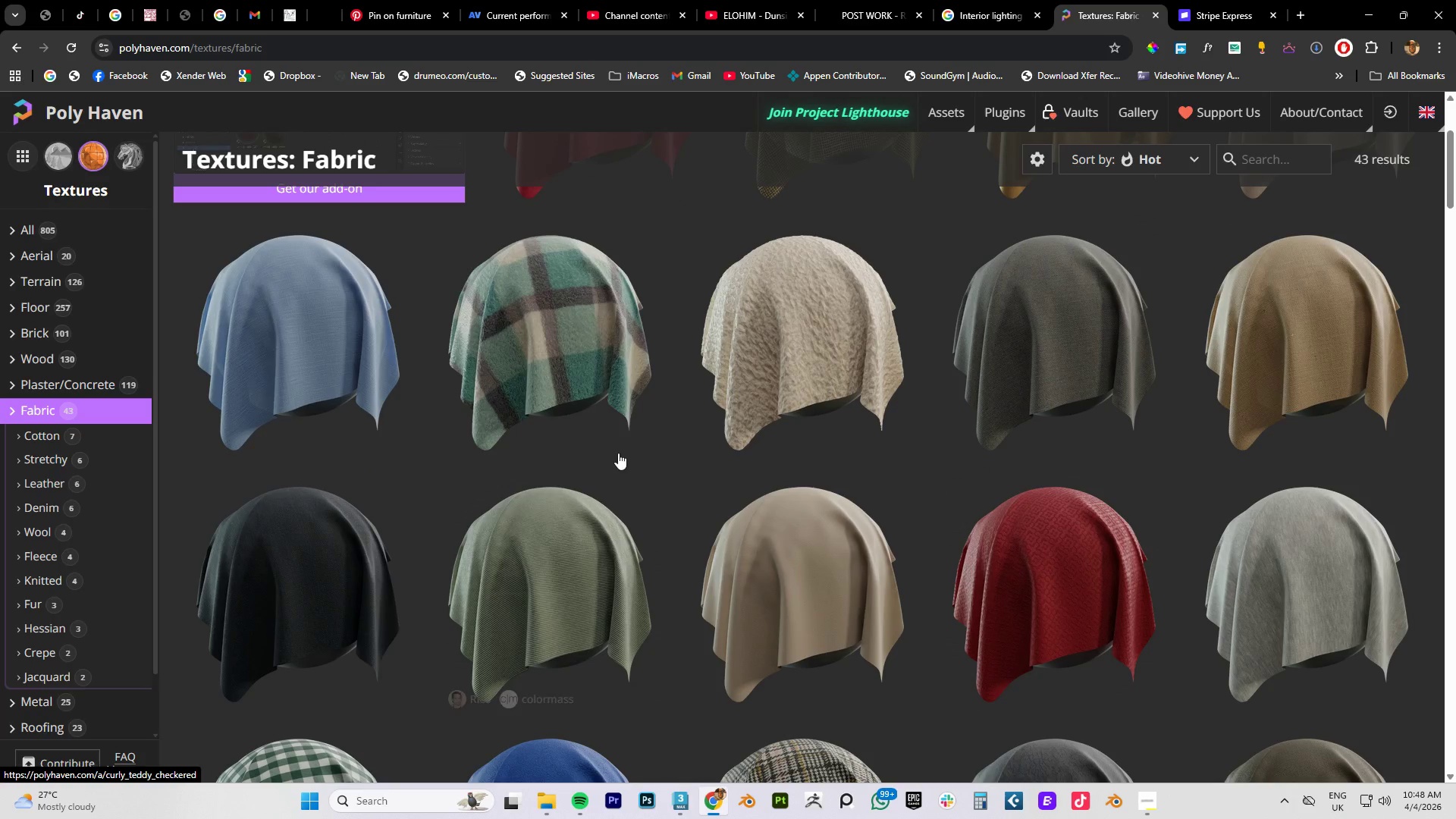 
scroll: coordinate [1109, 429], scroll_direction: up, amount: 3.0
 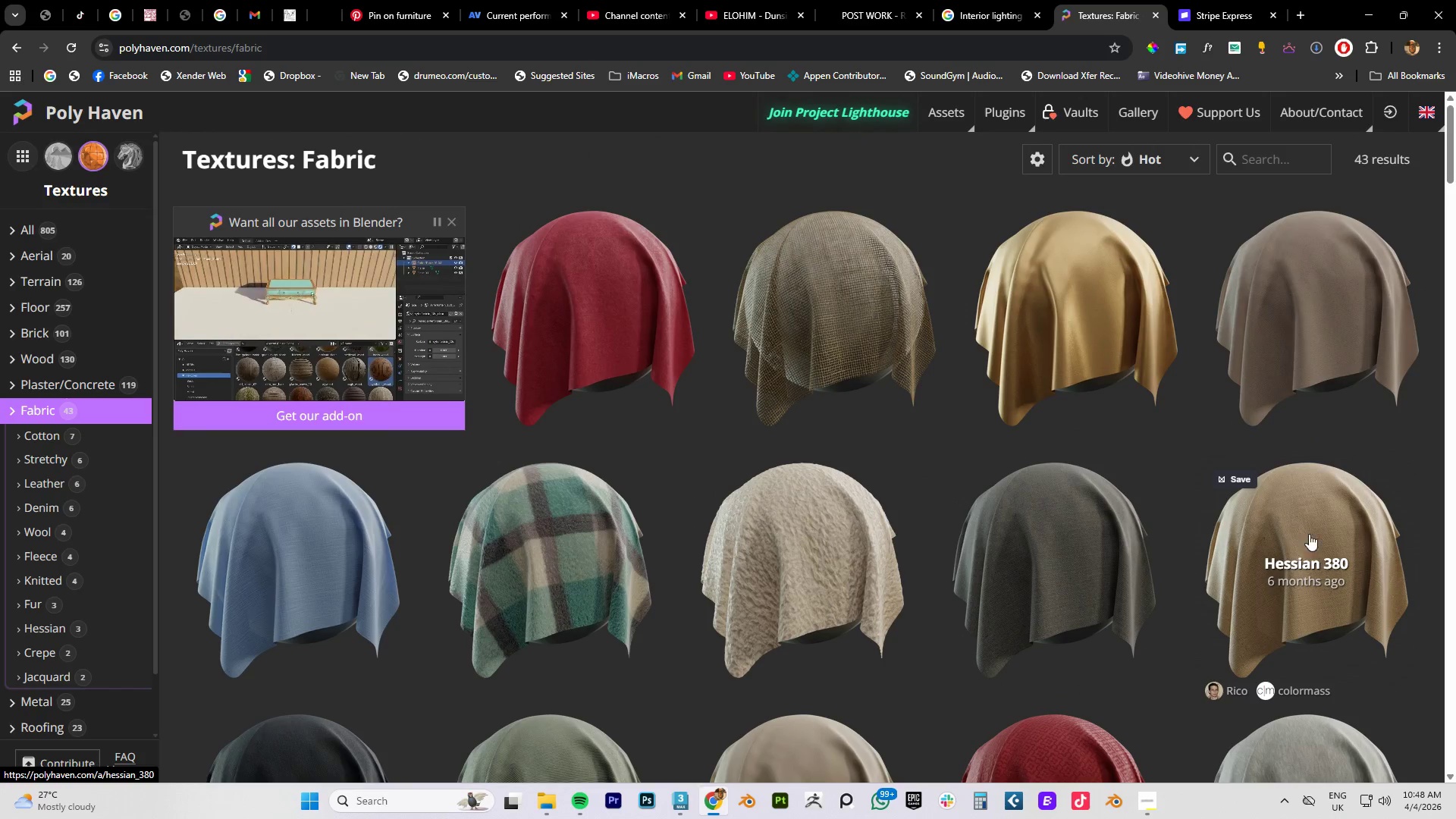 
scroll: coordinate [429, 596], scroll_direction: down, amount: 14.0
 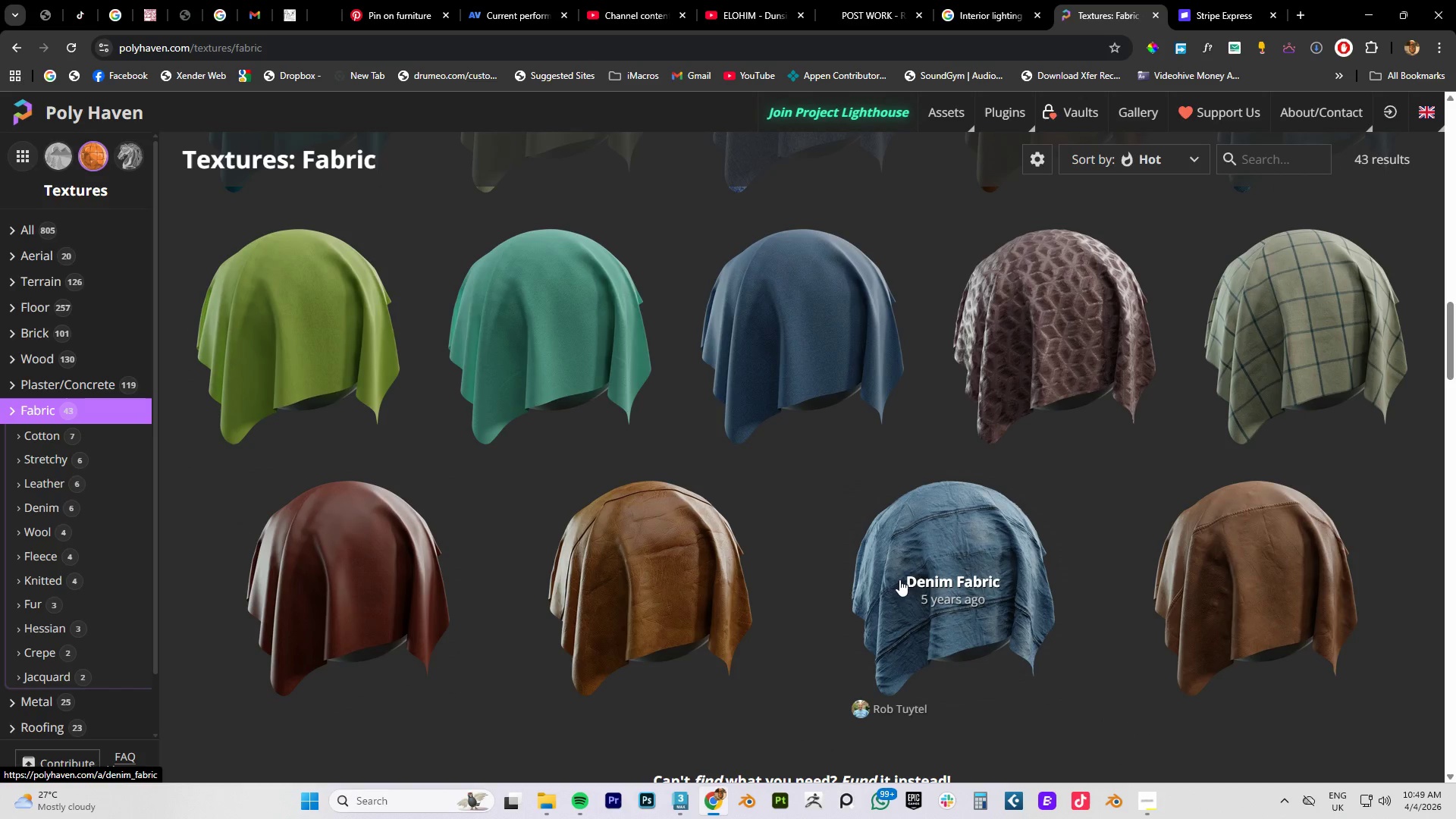 
scroll: coordinate [906, 579], scroll_direction: down, amount: 5.0
 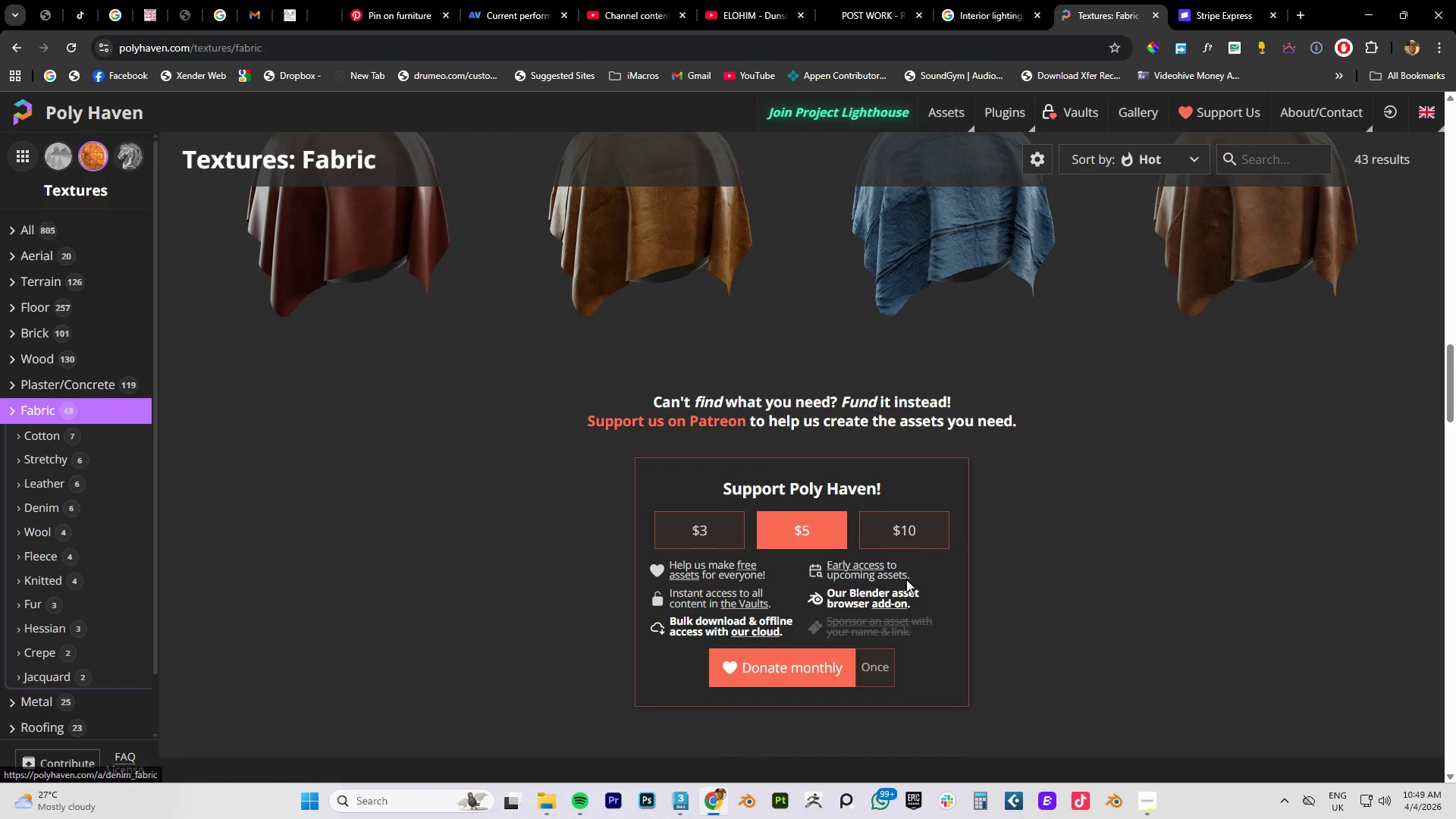 
scroll: coordinate [968, 534], scroll_direction: up, amount: 29.0
 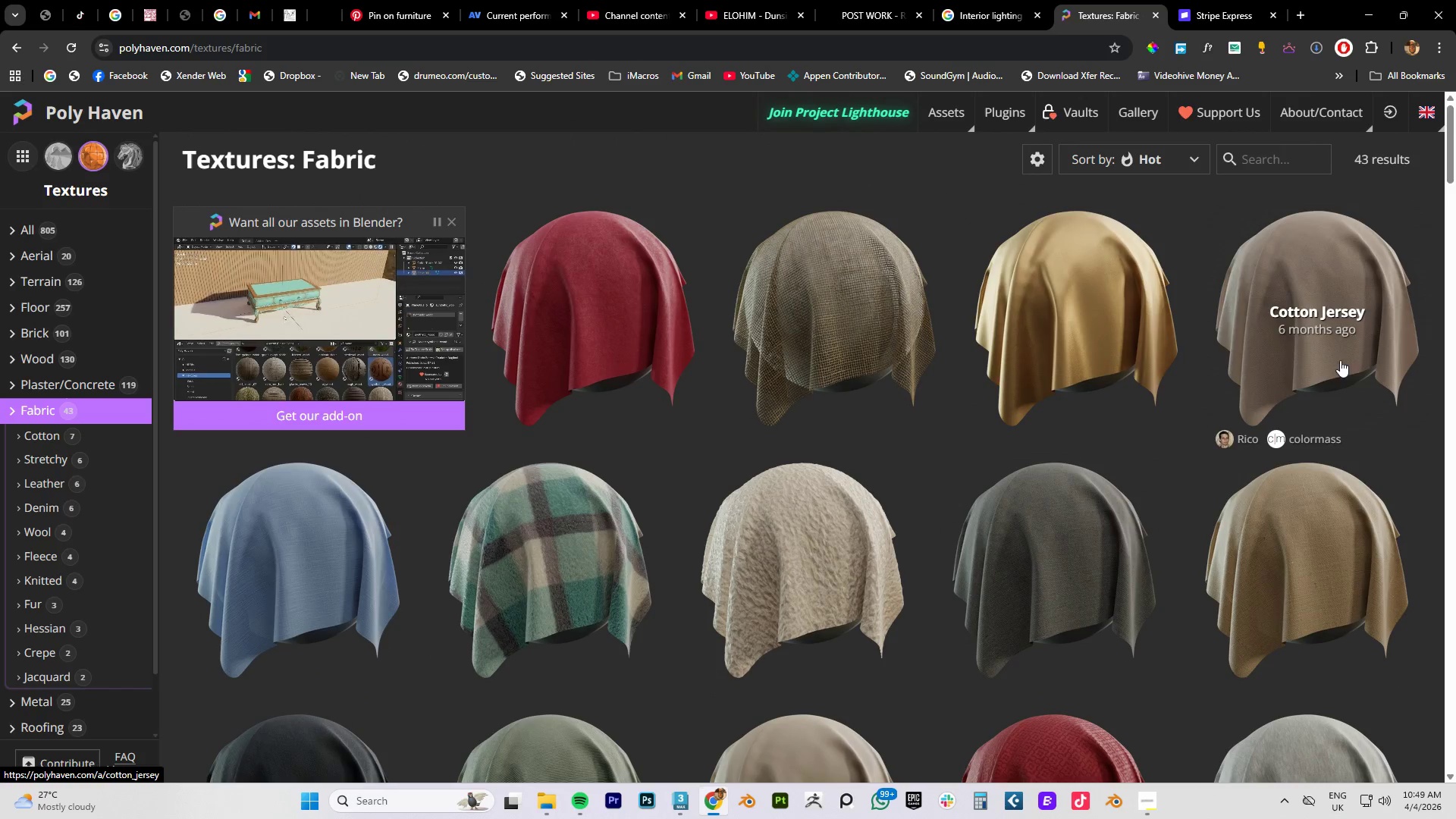 
left_click([1326, 500])
 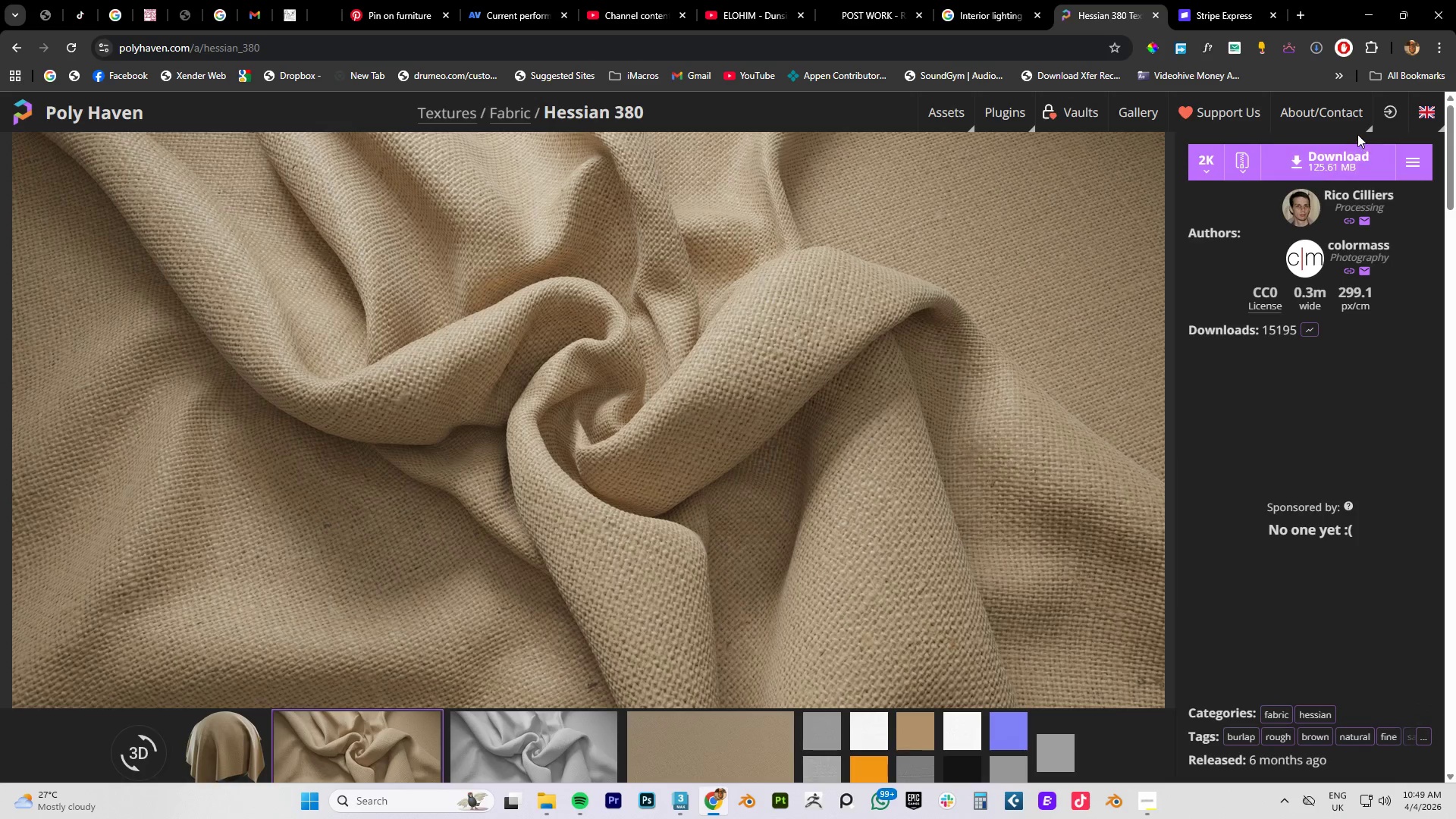 
left_click([1244, 169])
 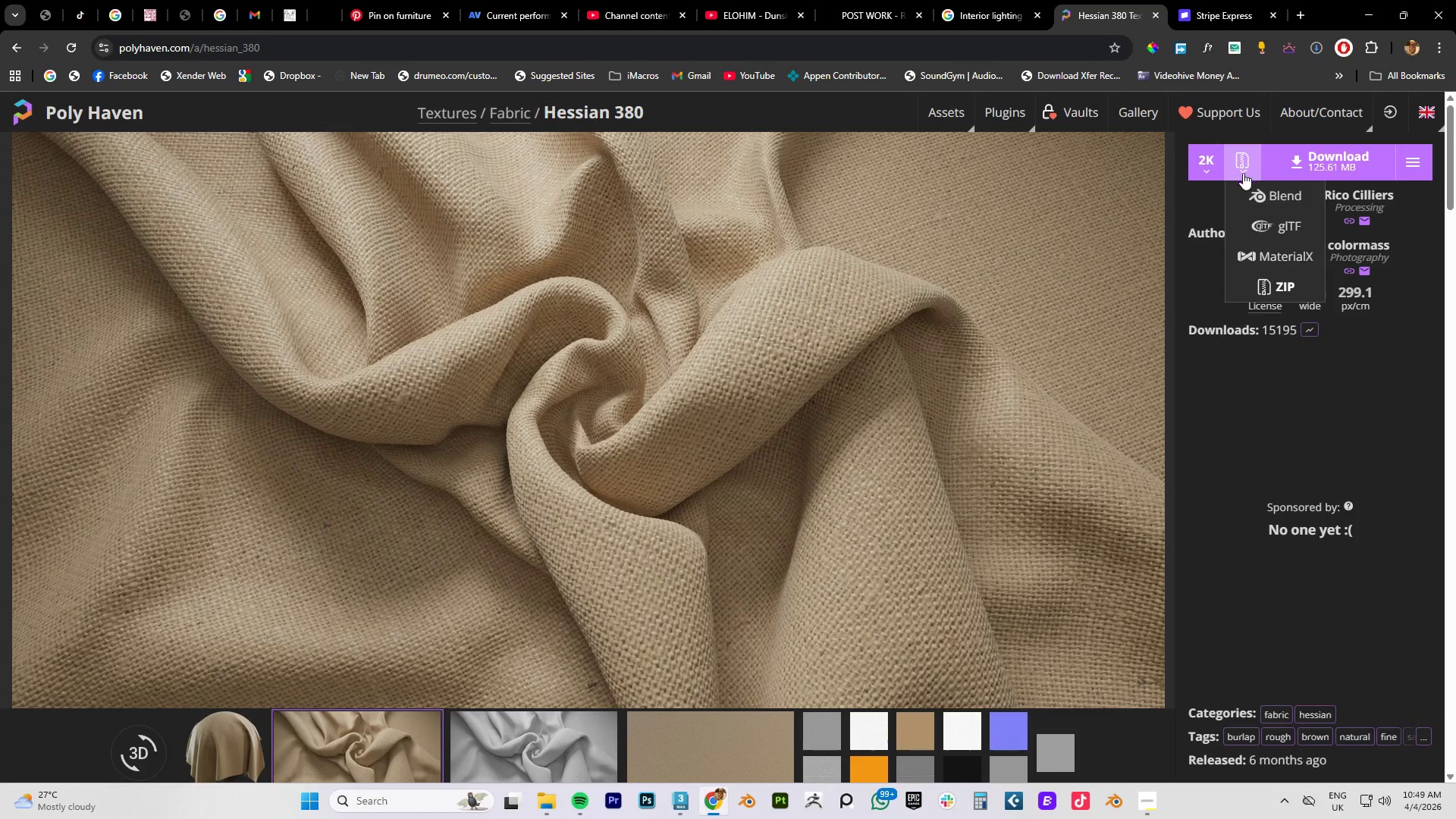 
mouse_move([1282, 268])
 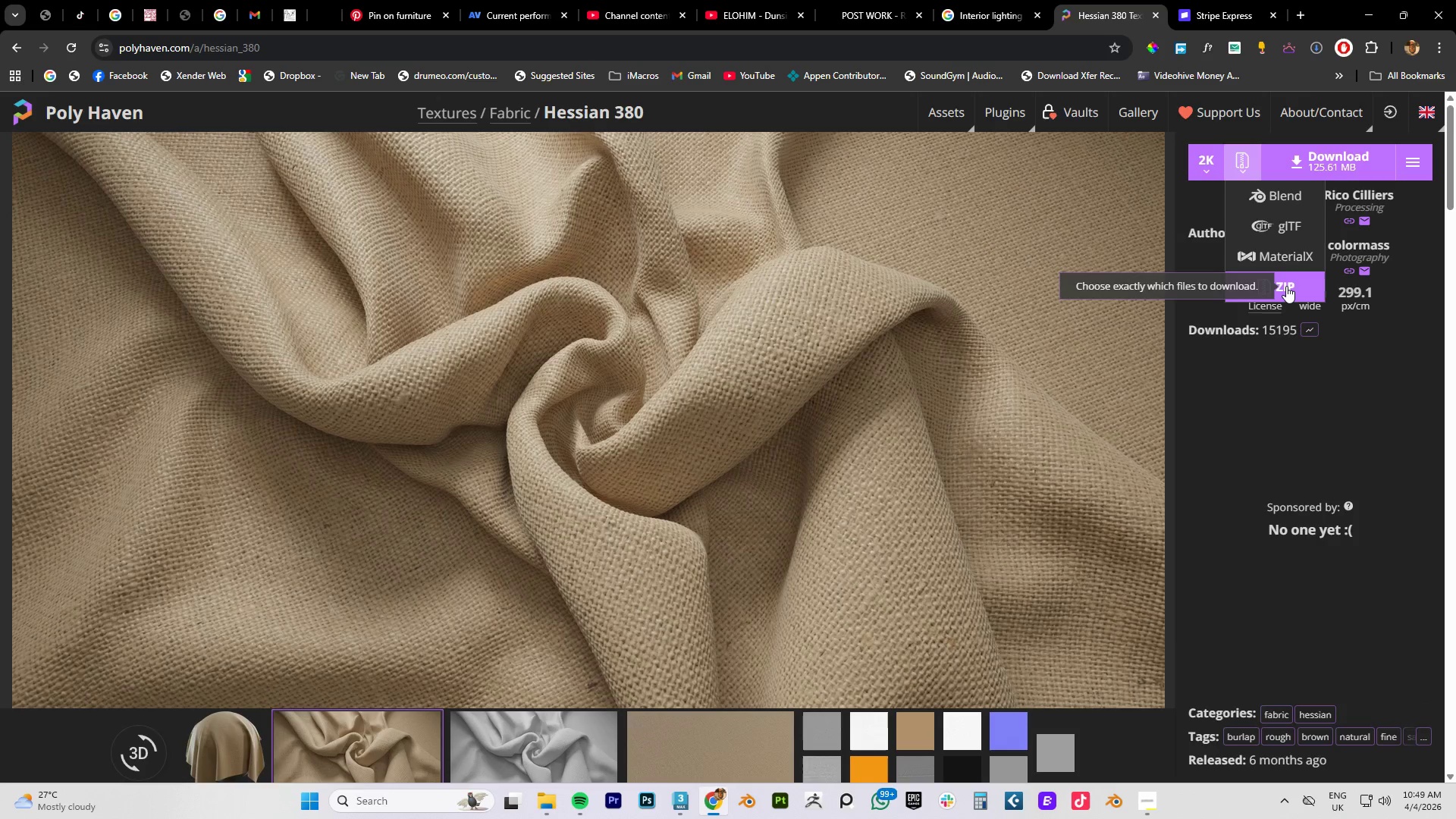 
left_click([1286, 286])
 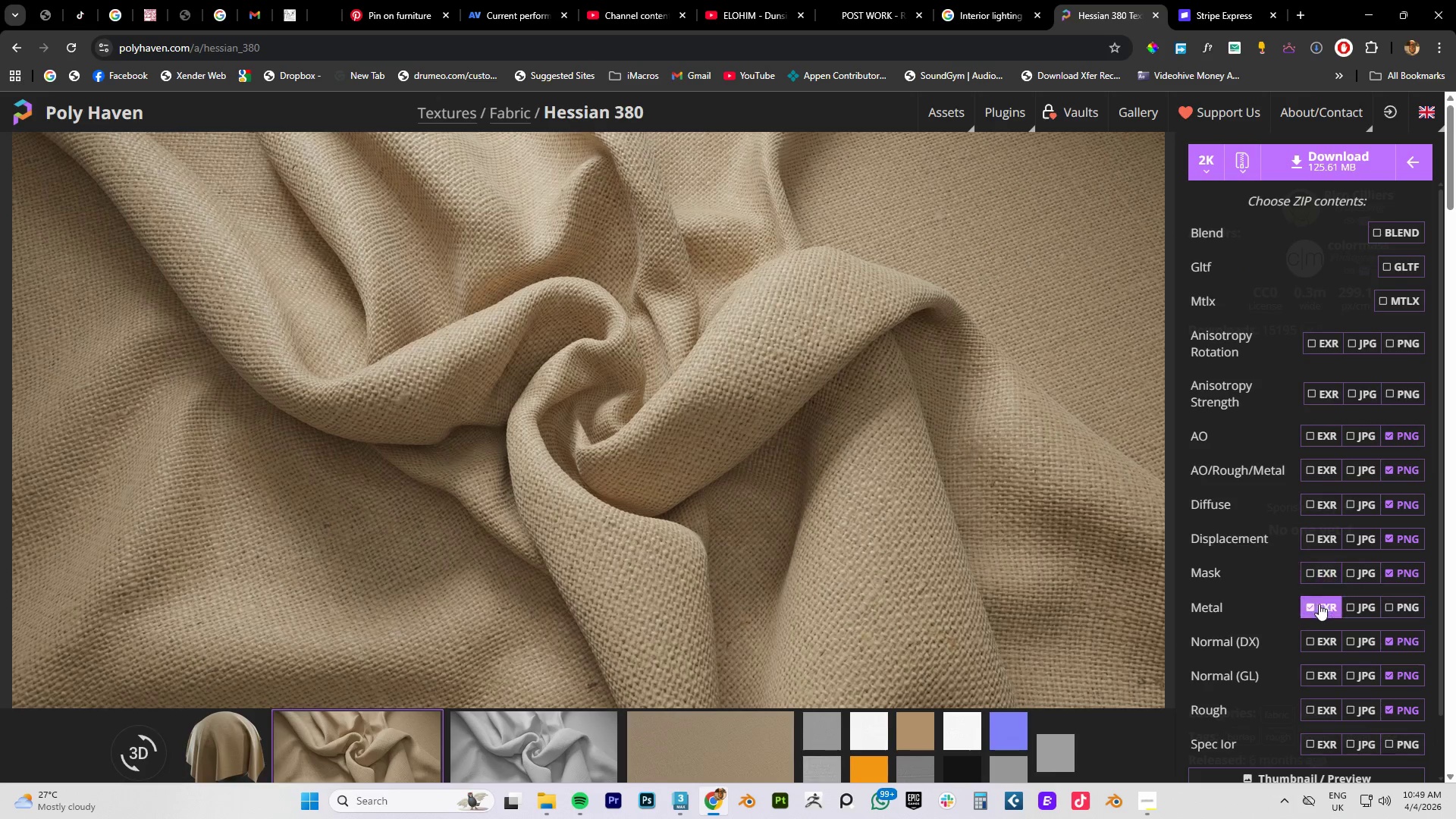 
wait(6.27)
 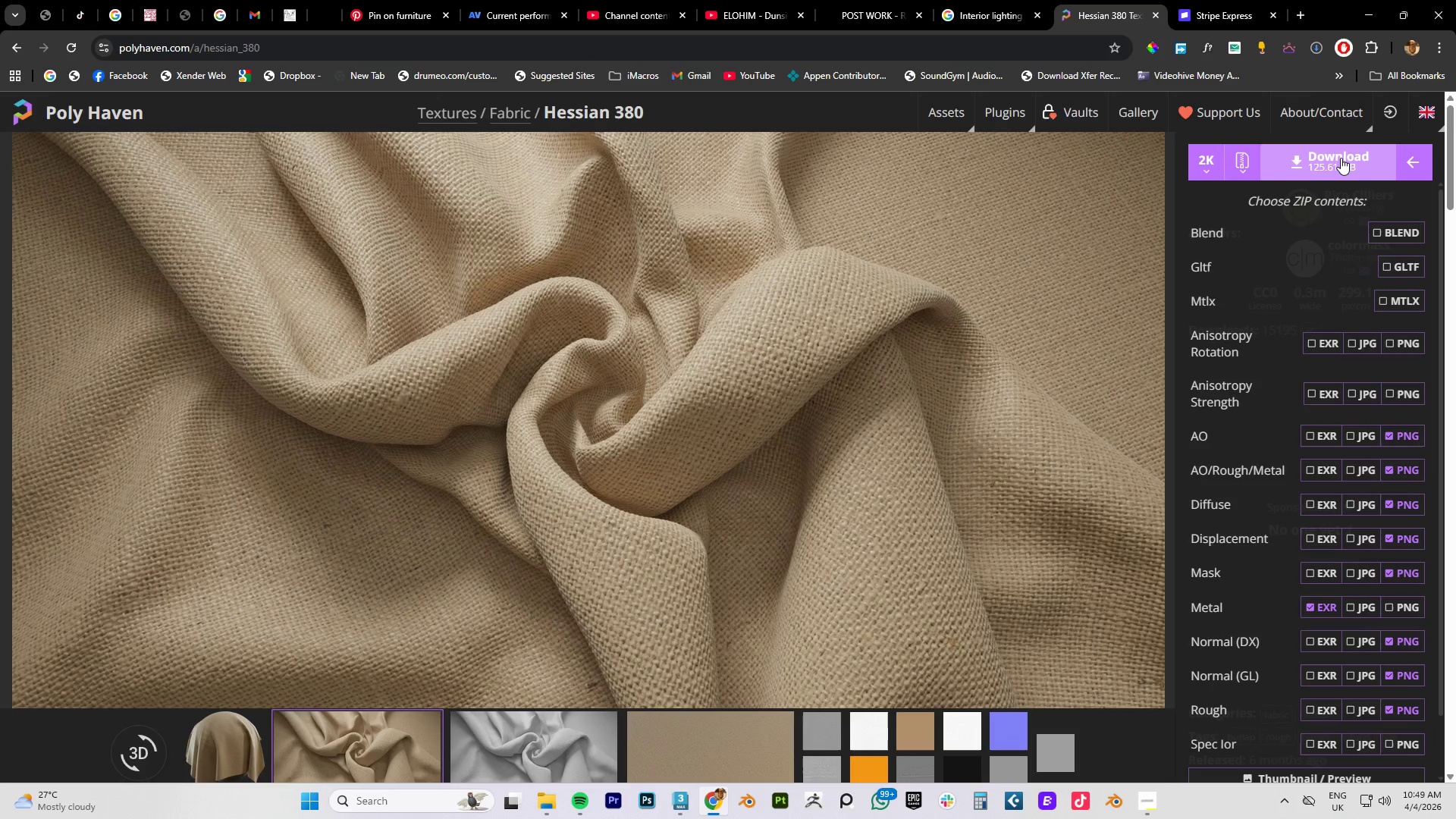 
left_click([1389, 606])
 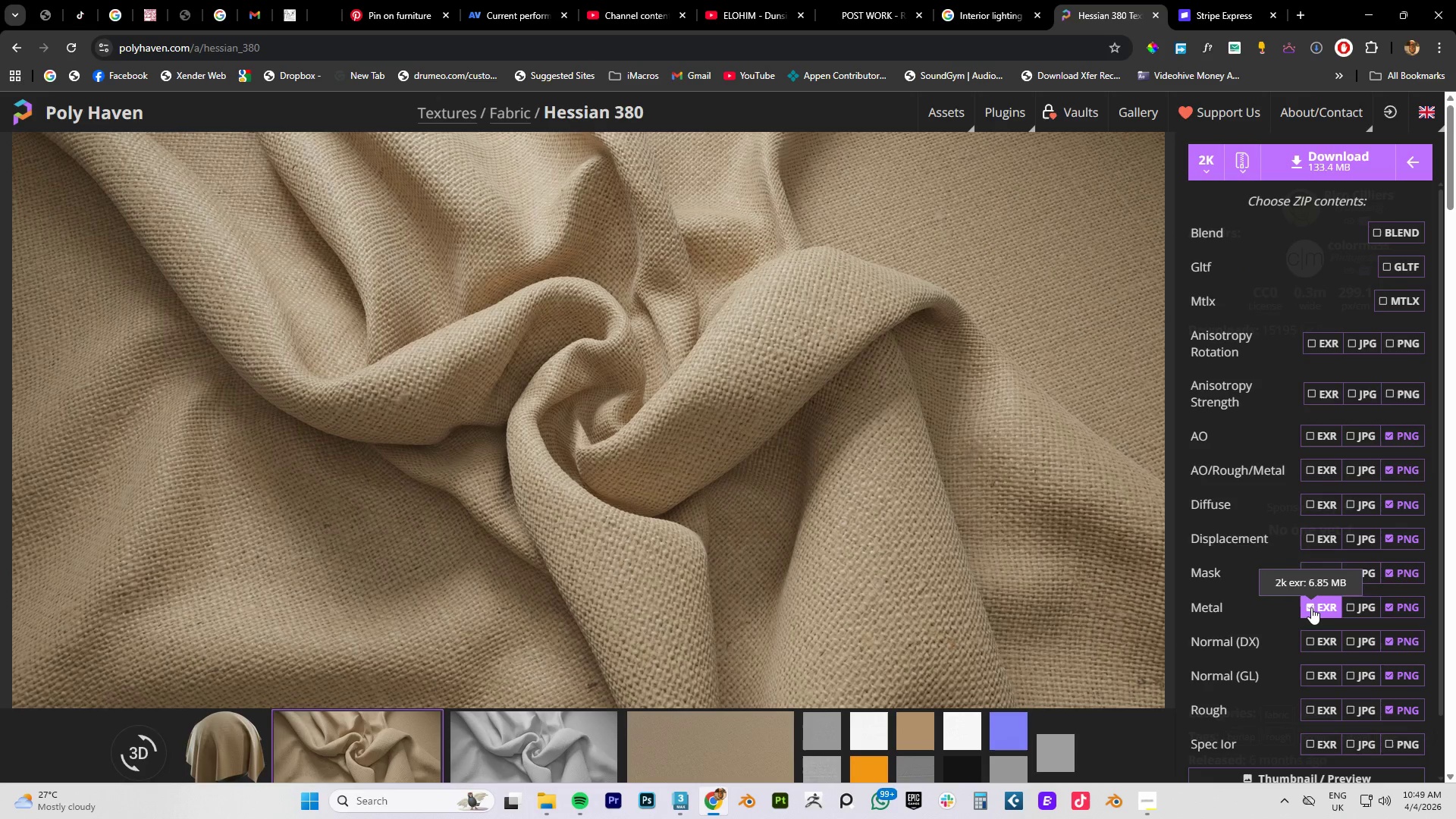 
left_click([1311, 607])
 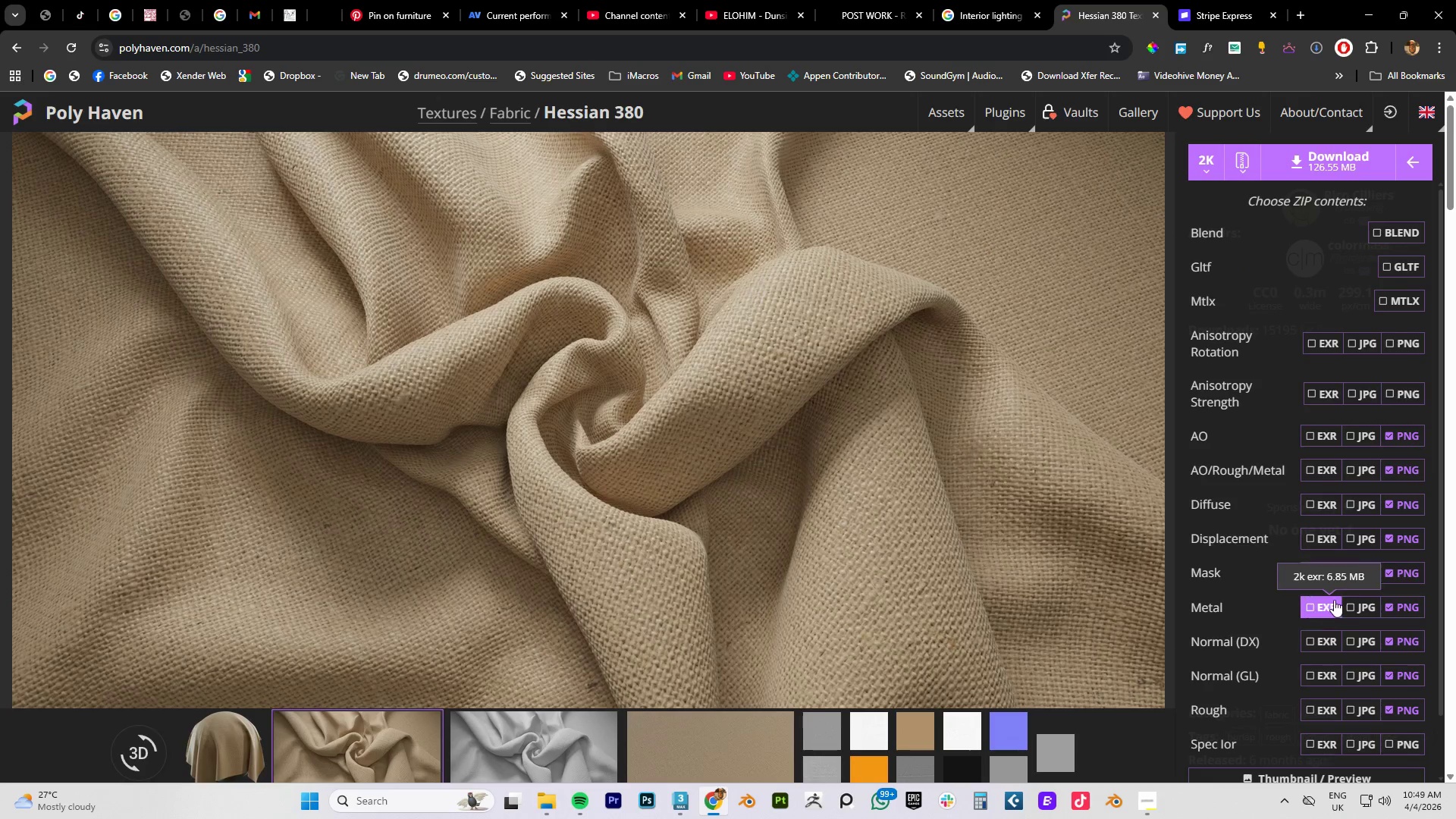 
scroll: coordinate [1334, 599], scroll_direction: down, amount: 4.0
 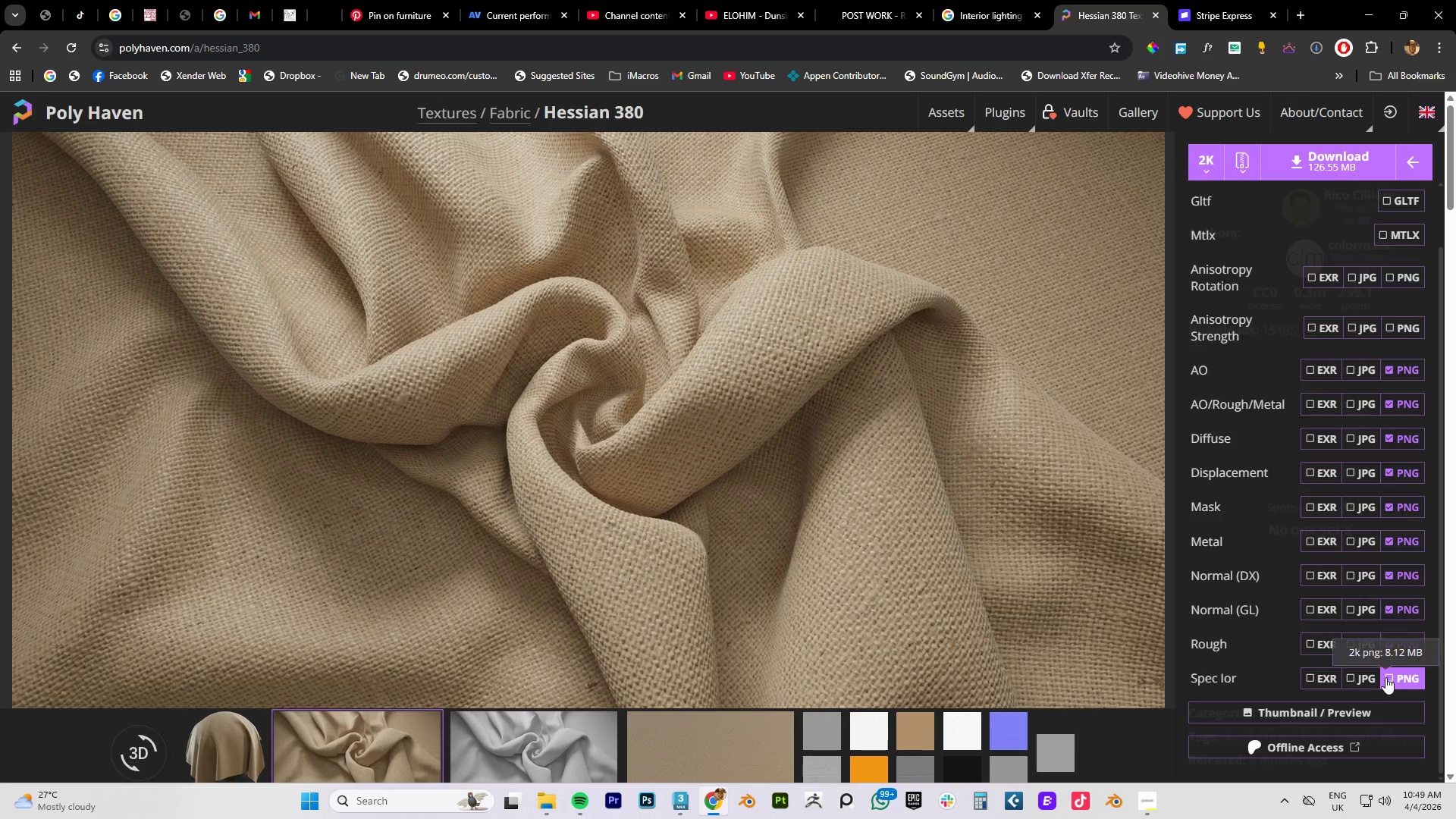 
left_click([1385, 677])
 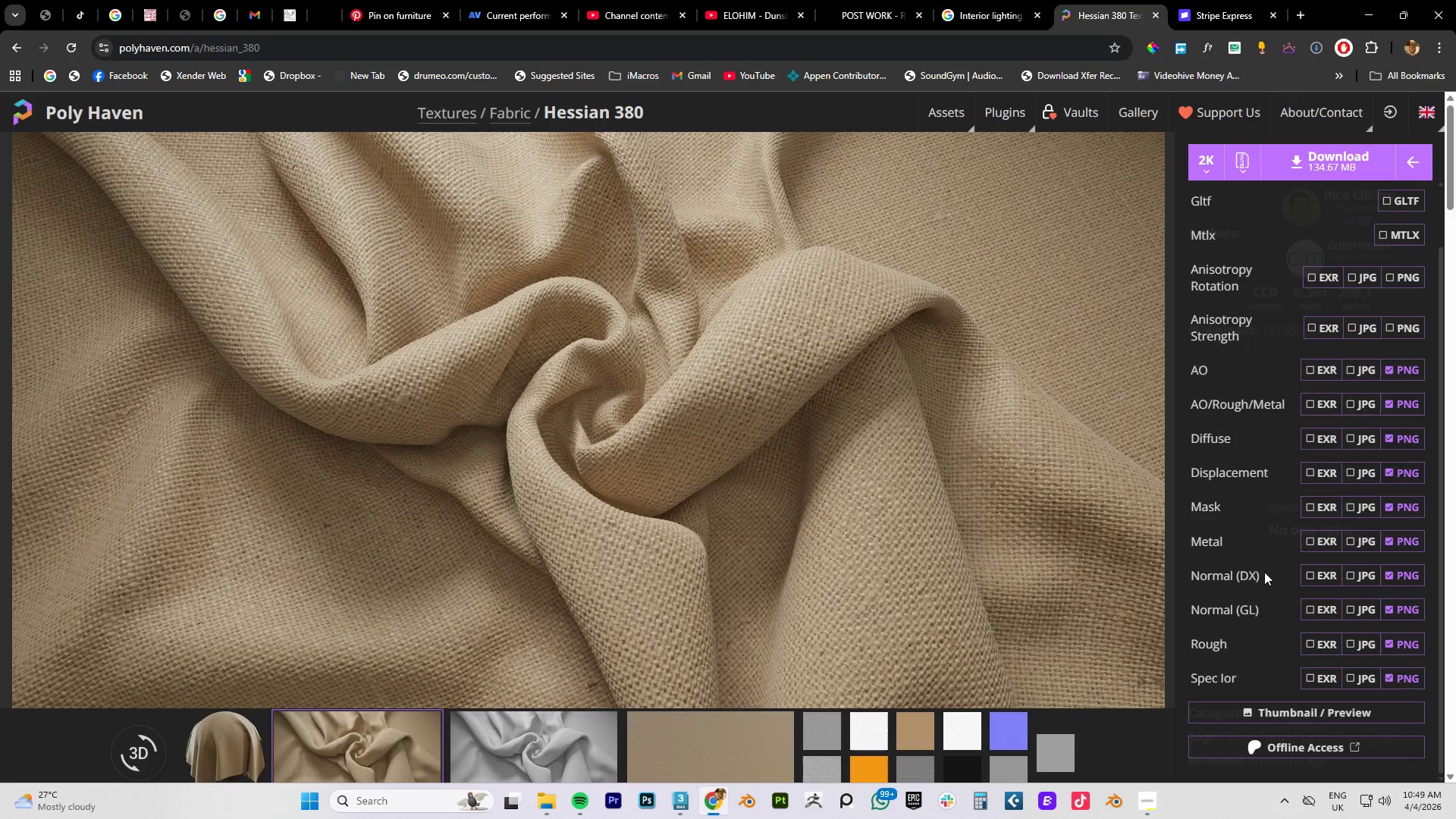 
scroll: coordinate [1329, 271], scroll_direction: up, amount: 10.0
 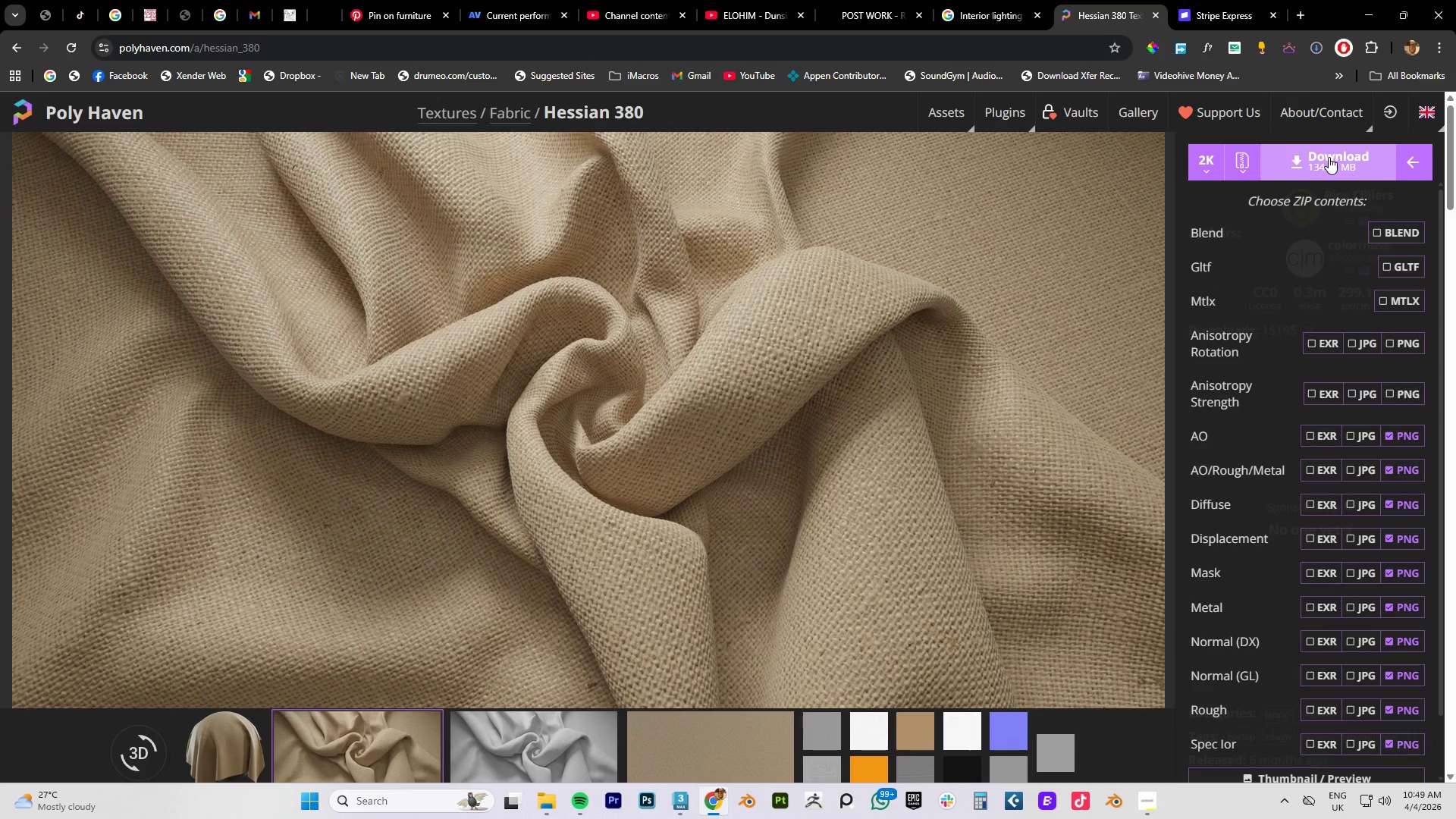 
left_click([1329, 157])
 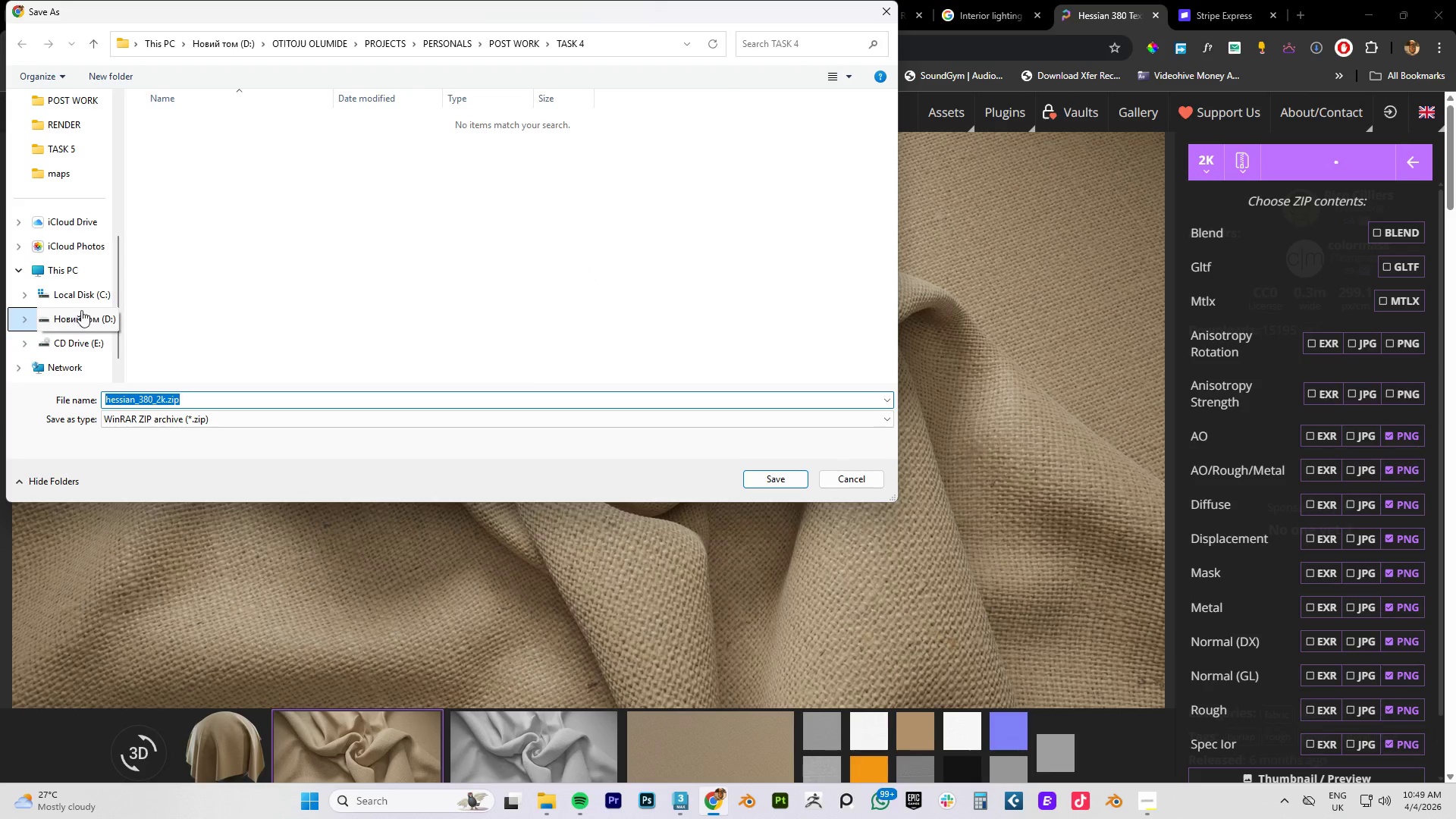 
double_click([78, 146])
 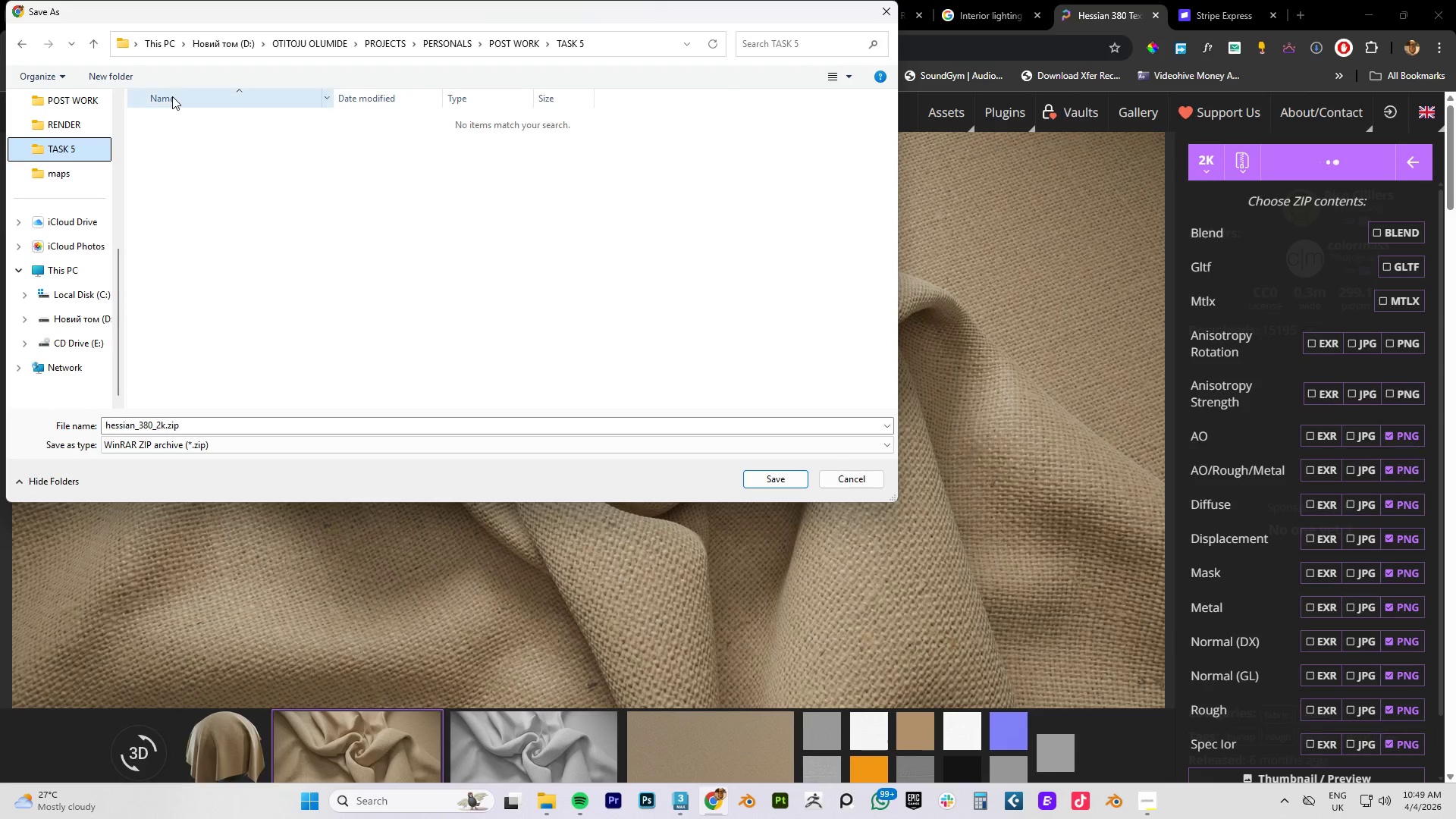 
scroll: coordinate [224, 206], scroll_direction: up, amount: 4.0
 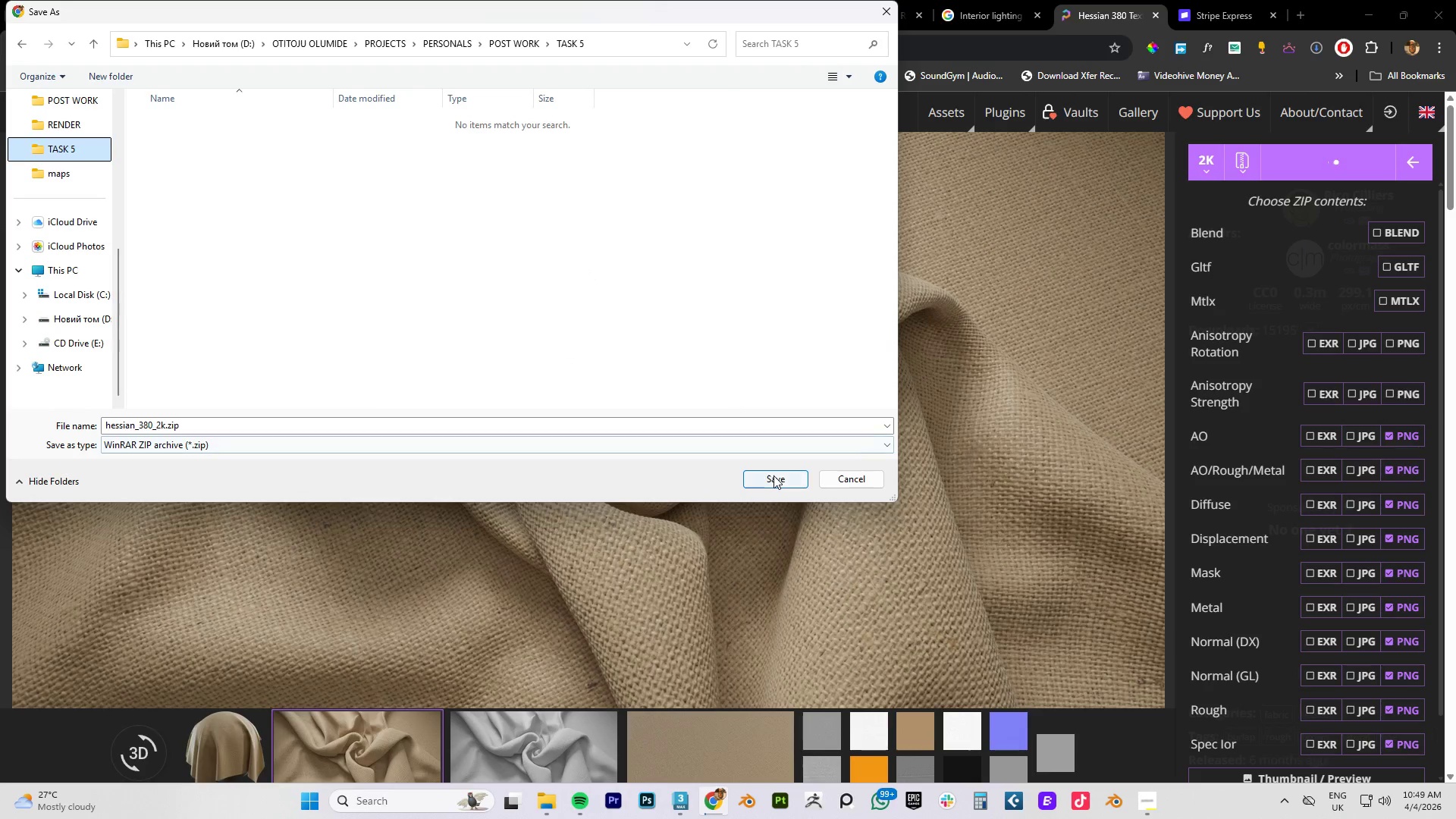 
left_click([770, 475])
 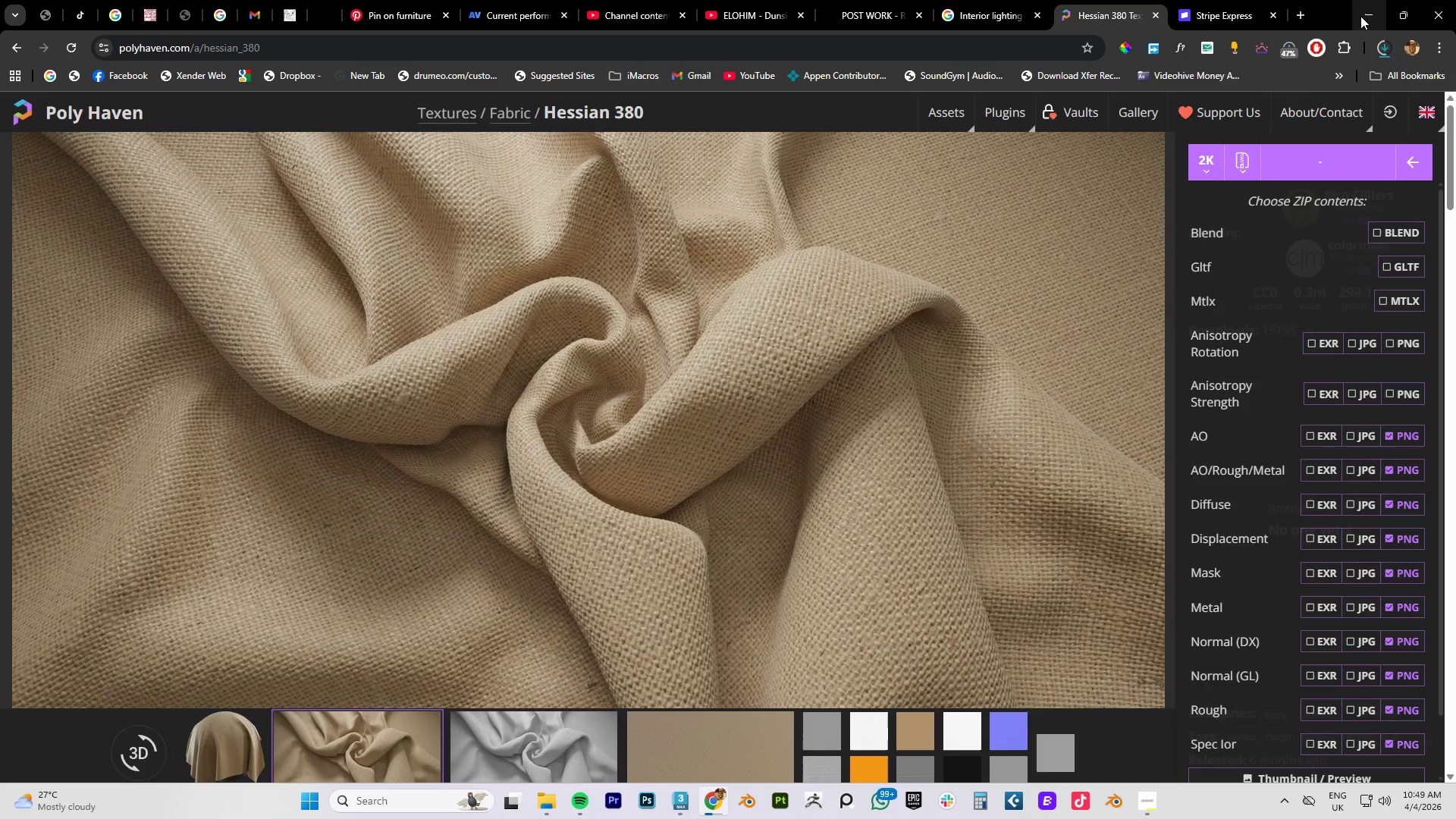 
wait(5.05)
 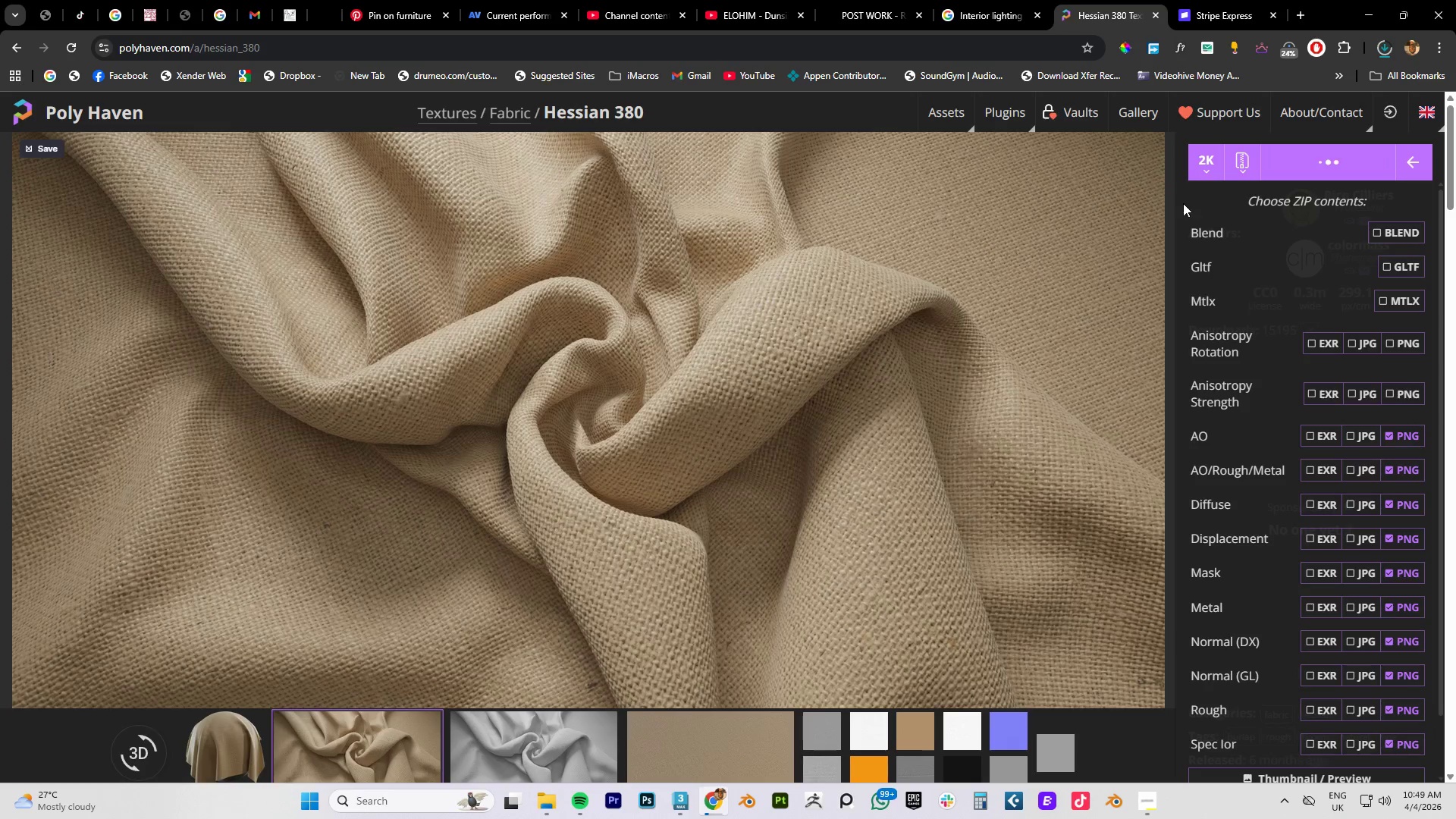 
scroll: coordinate [455, 630], scroll_direction: down, amount: 4.0
 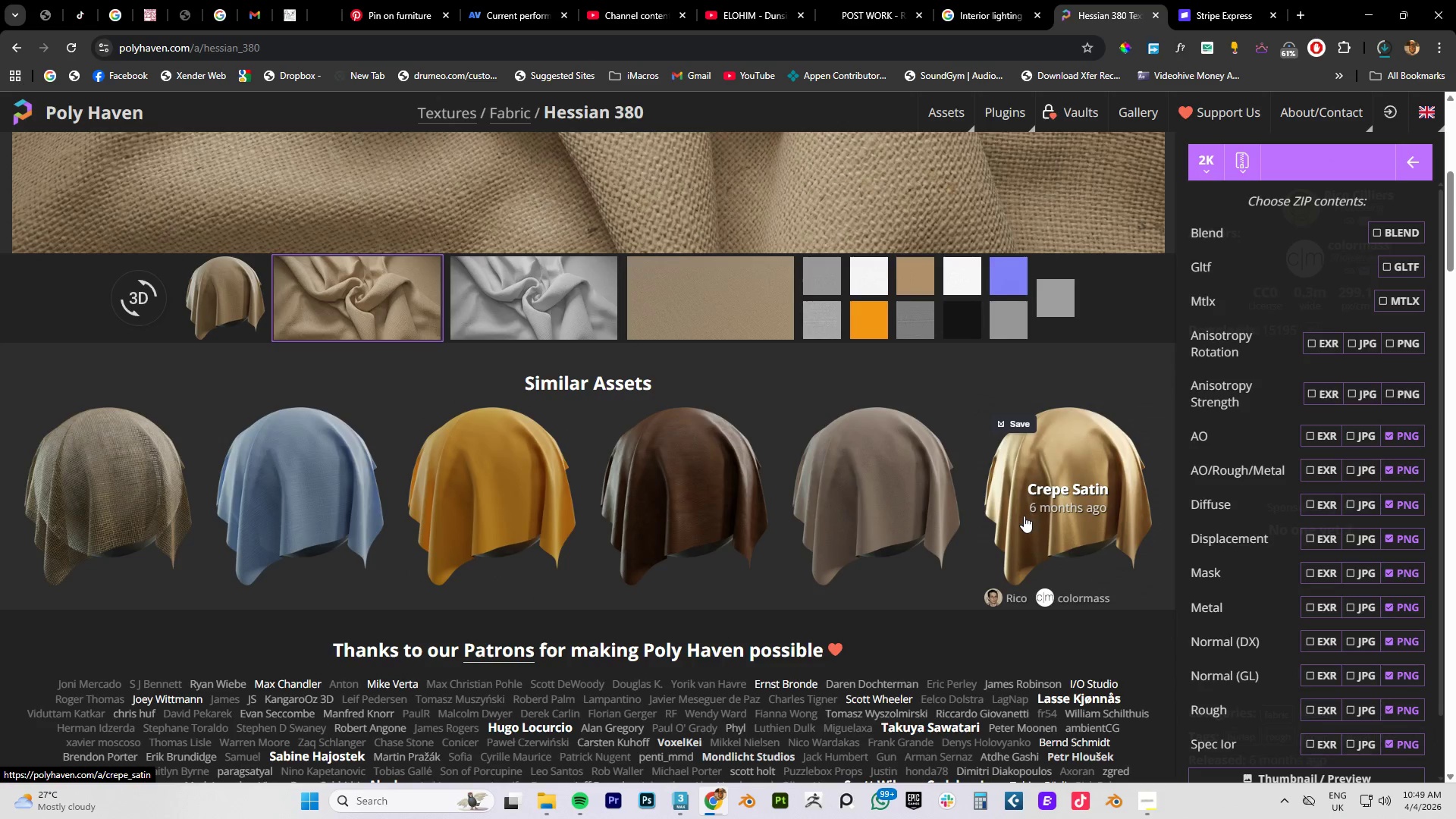 
scroll: coordinate [641, 419], scroll_direction: up, amount: 7.0
 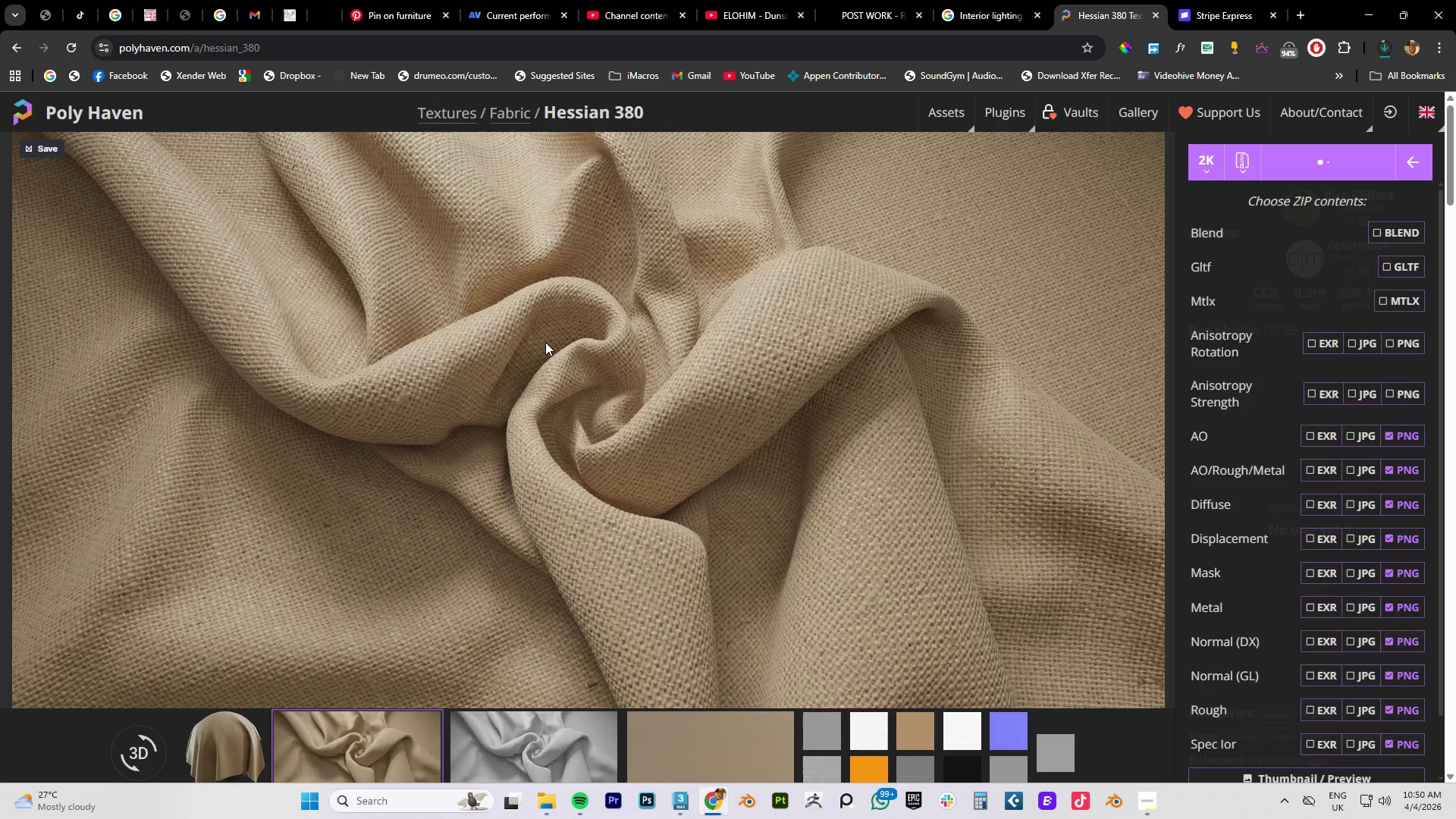 
wait(10.78)
 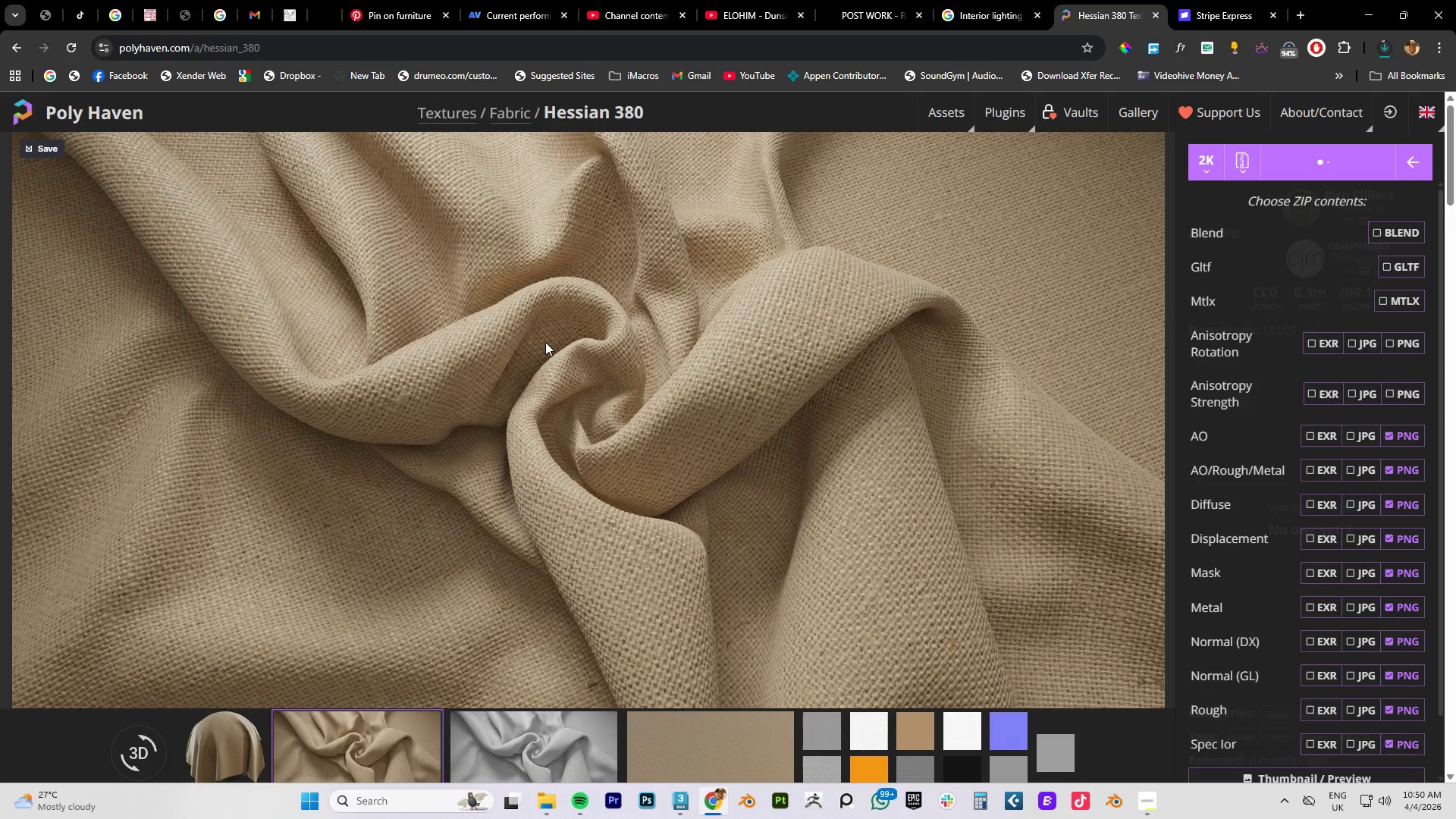 
left_click([1344, 83])
 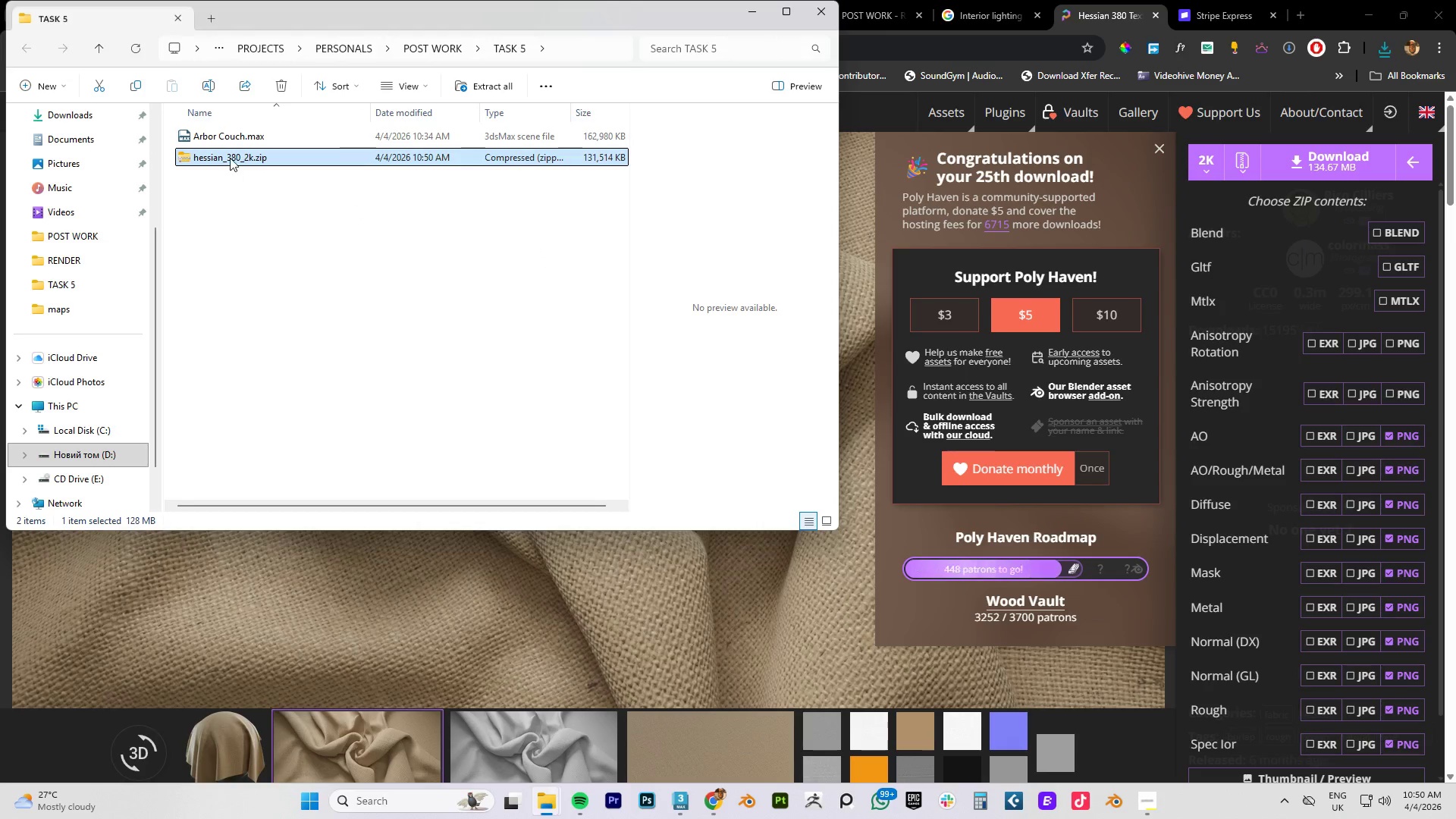 
right_click([230, 153])
 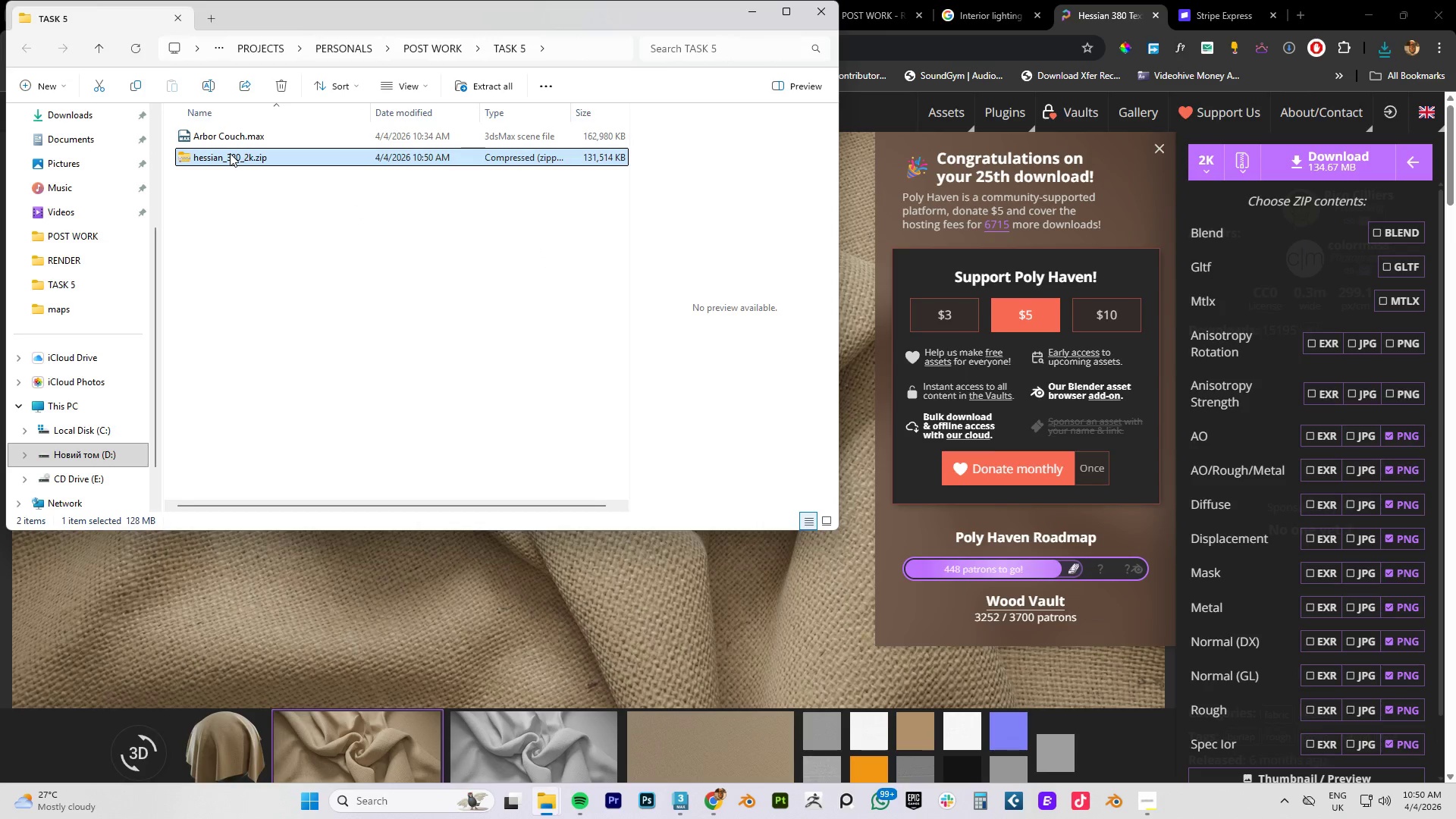 
left_click([230, 153])
 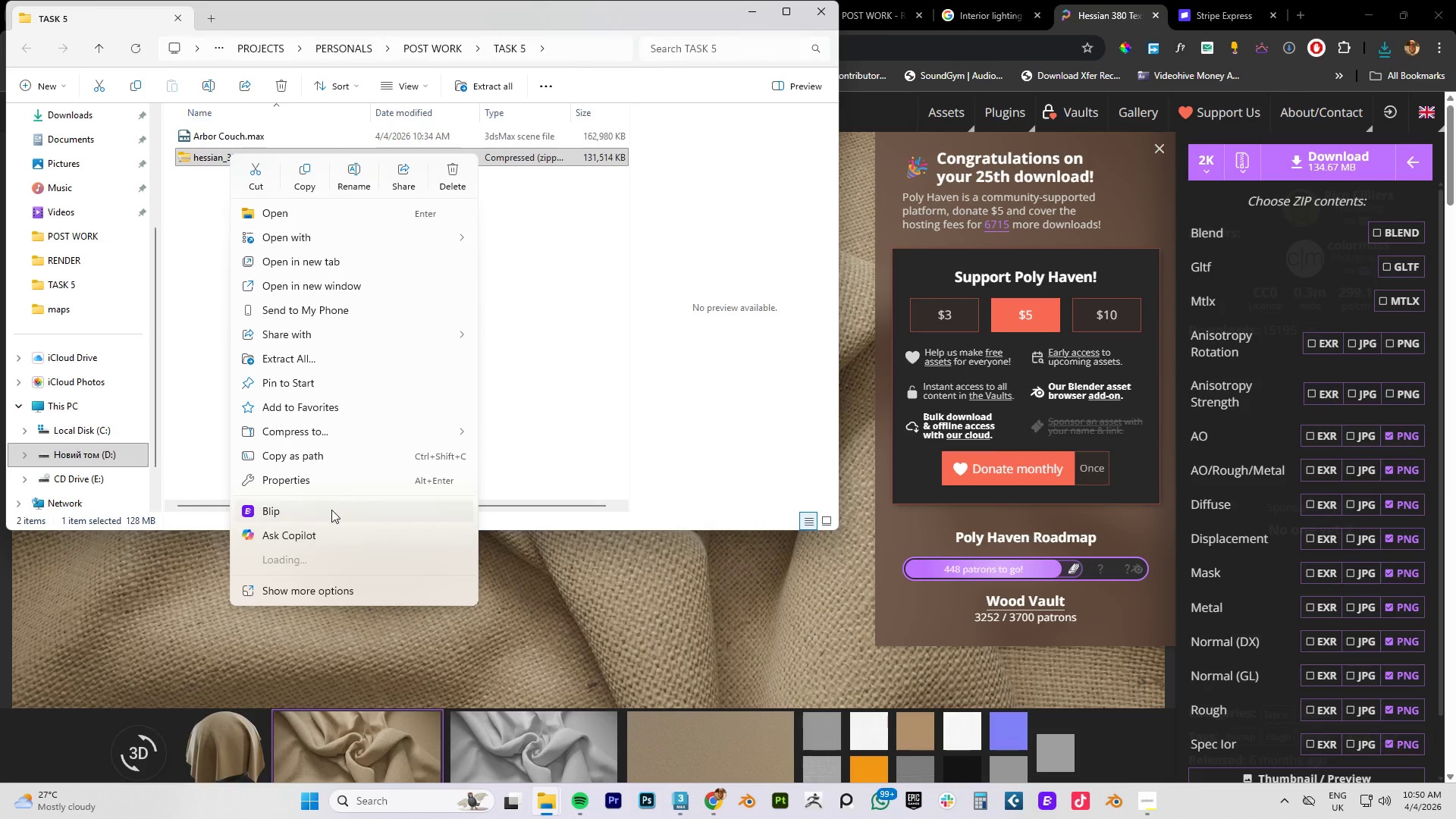 
mouse_move([334, 556])
 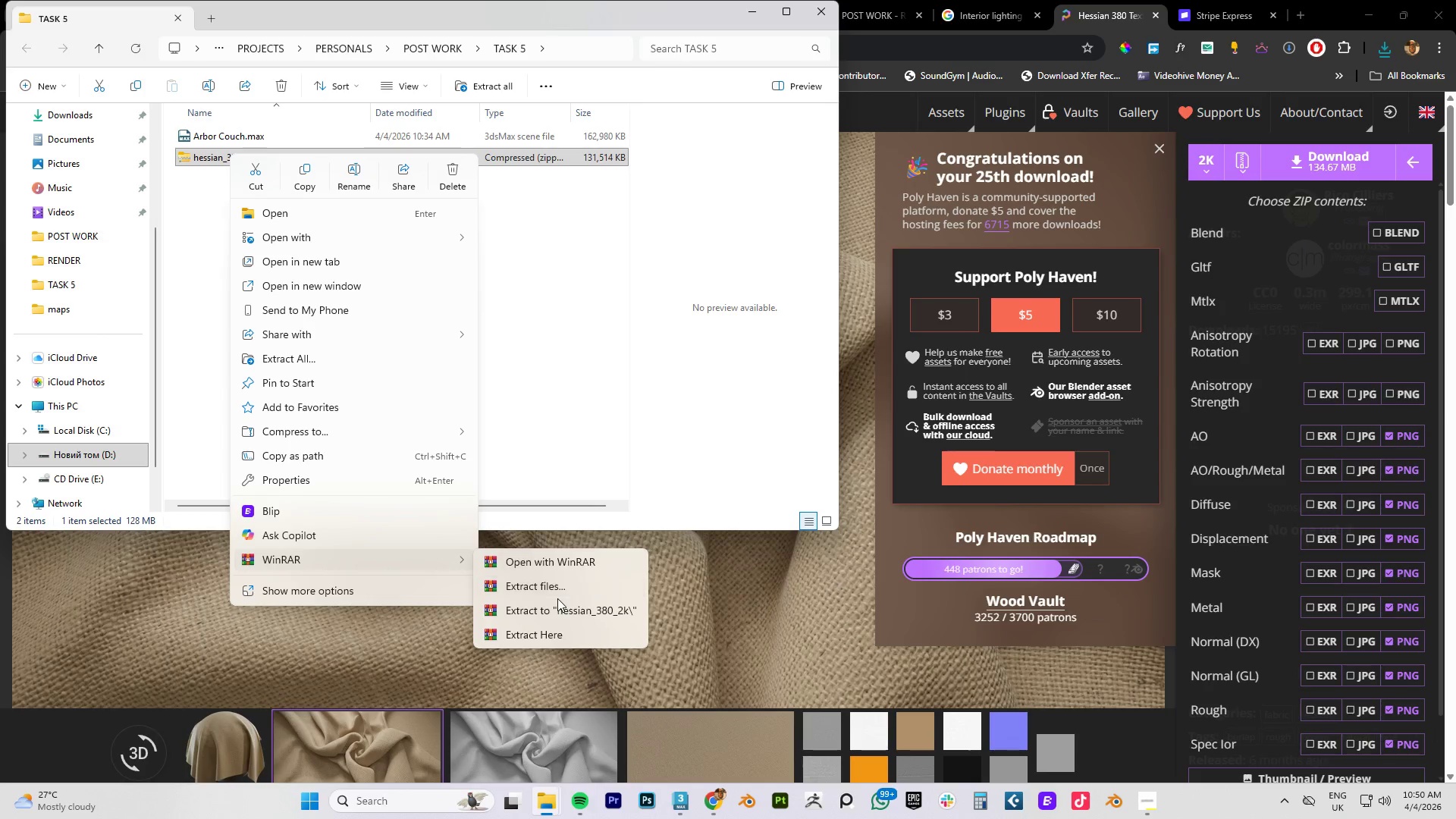 
left_click([553, 607])
 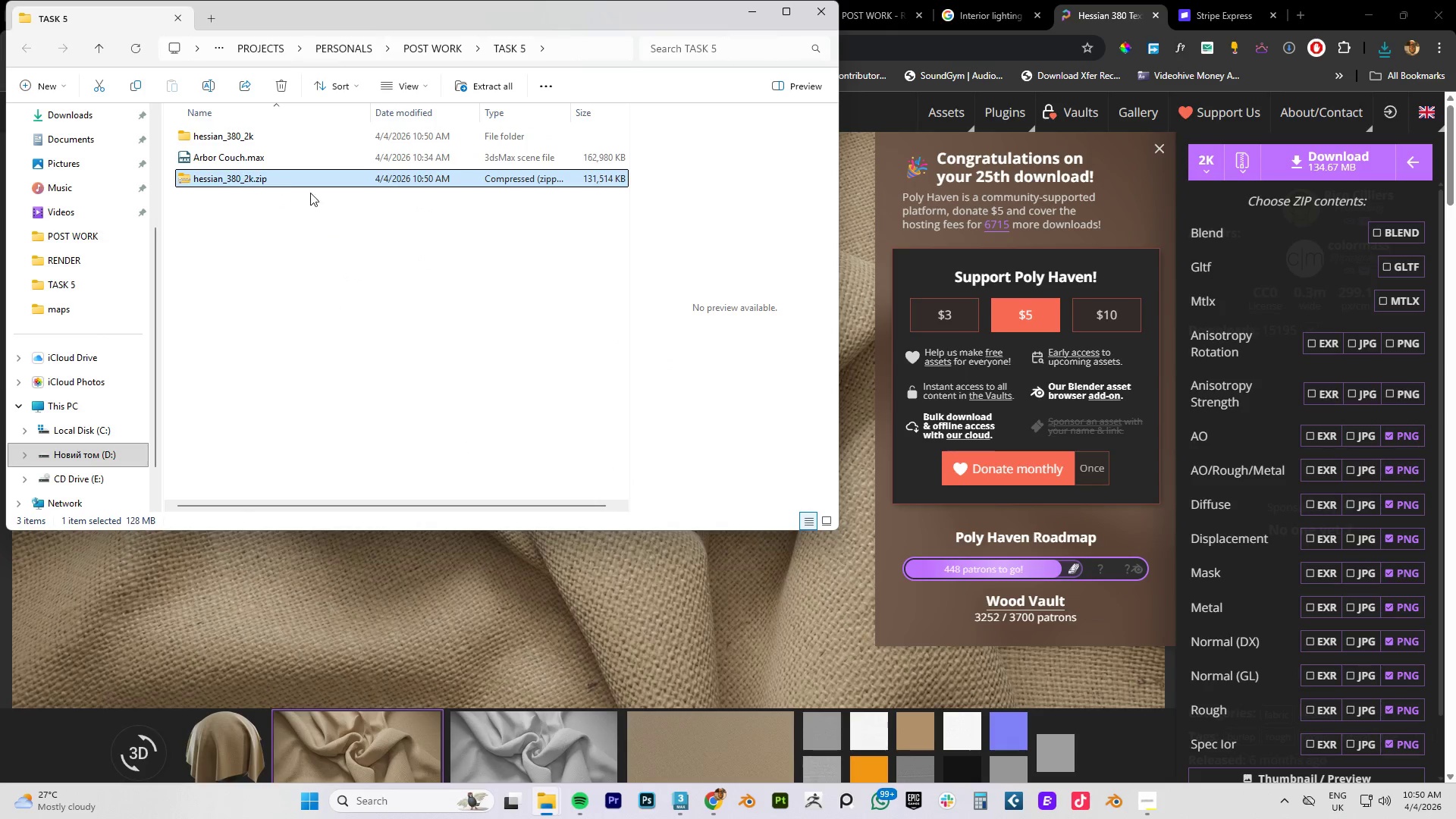 
double_click([213, 140])
 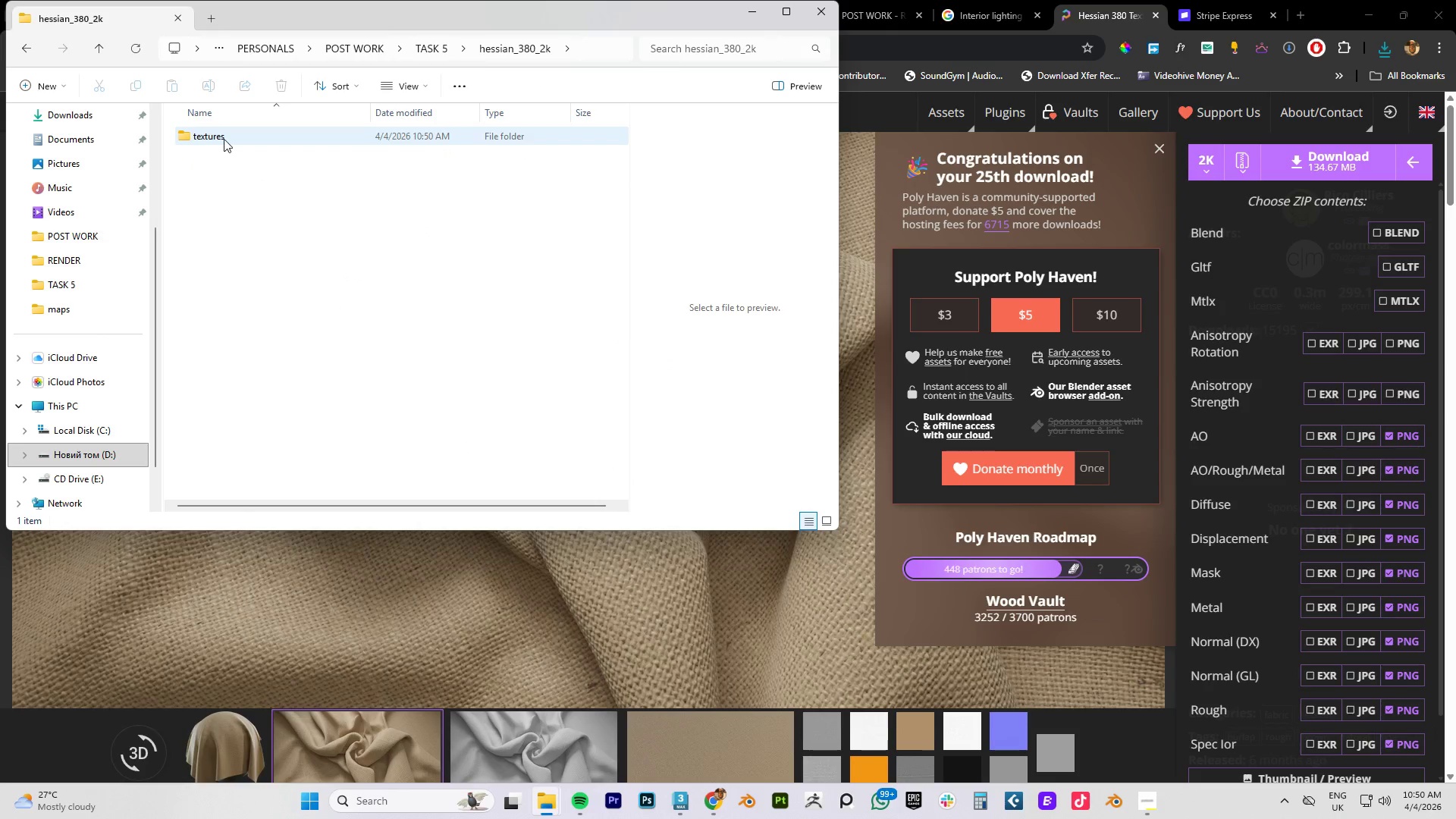 
double_click([224, 139])
 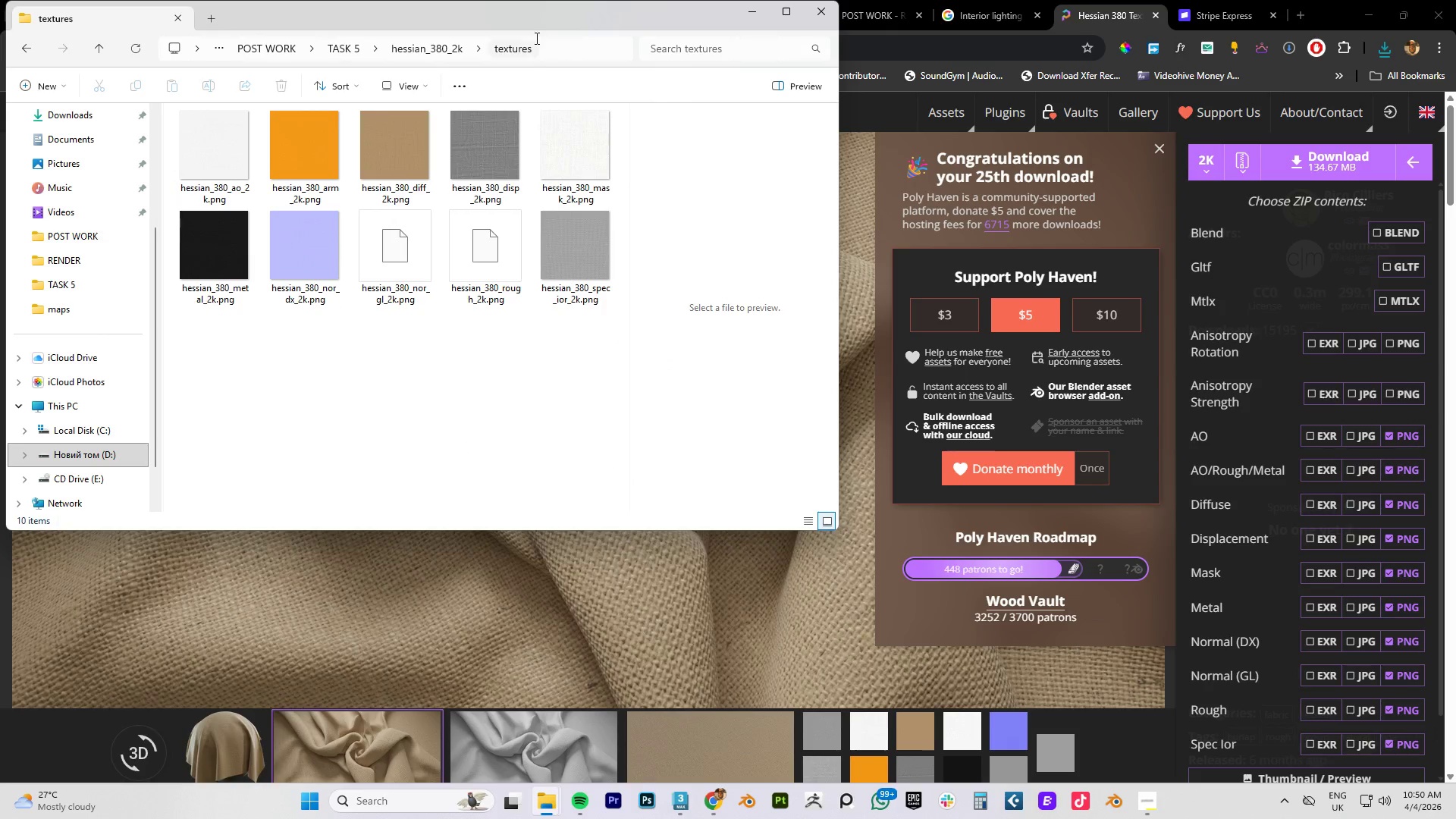 
left_click_drag(start_coordinate=[531, 5], to_coordinate=[538, 82])
 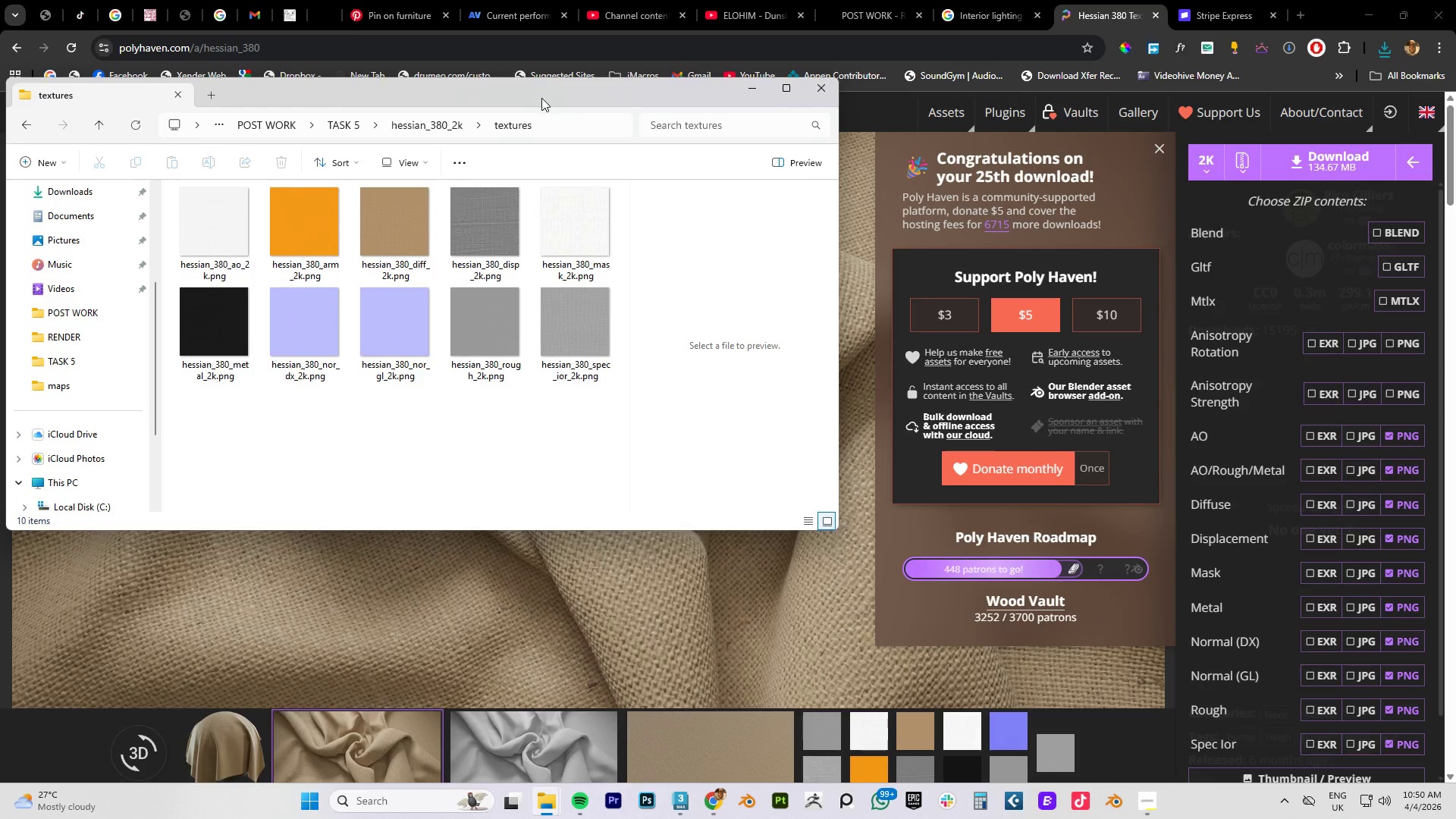 
left_click_drag(start_coordinate=[541, 98], to_coordinate=[540, 290])
 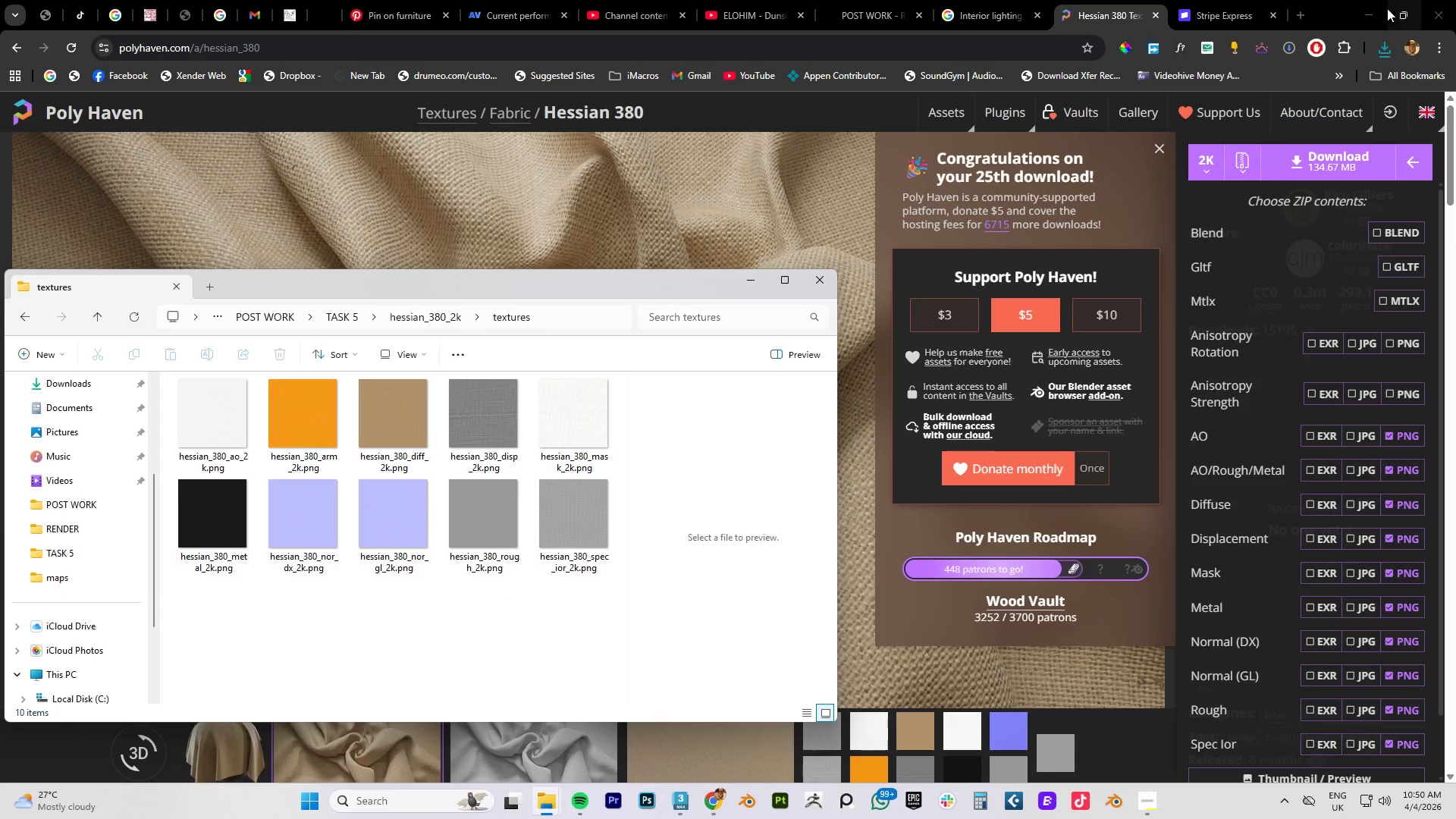 
left_click([1360, 11])
 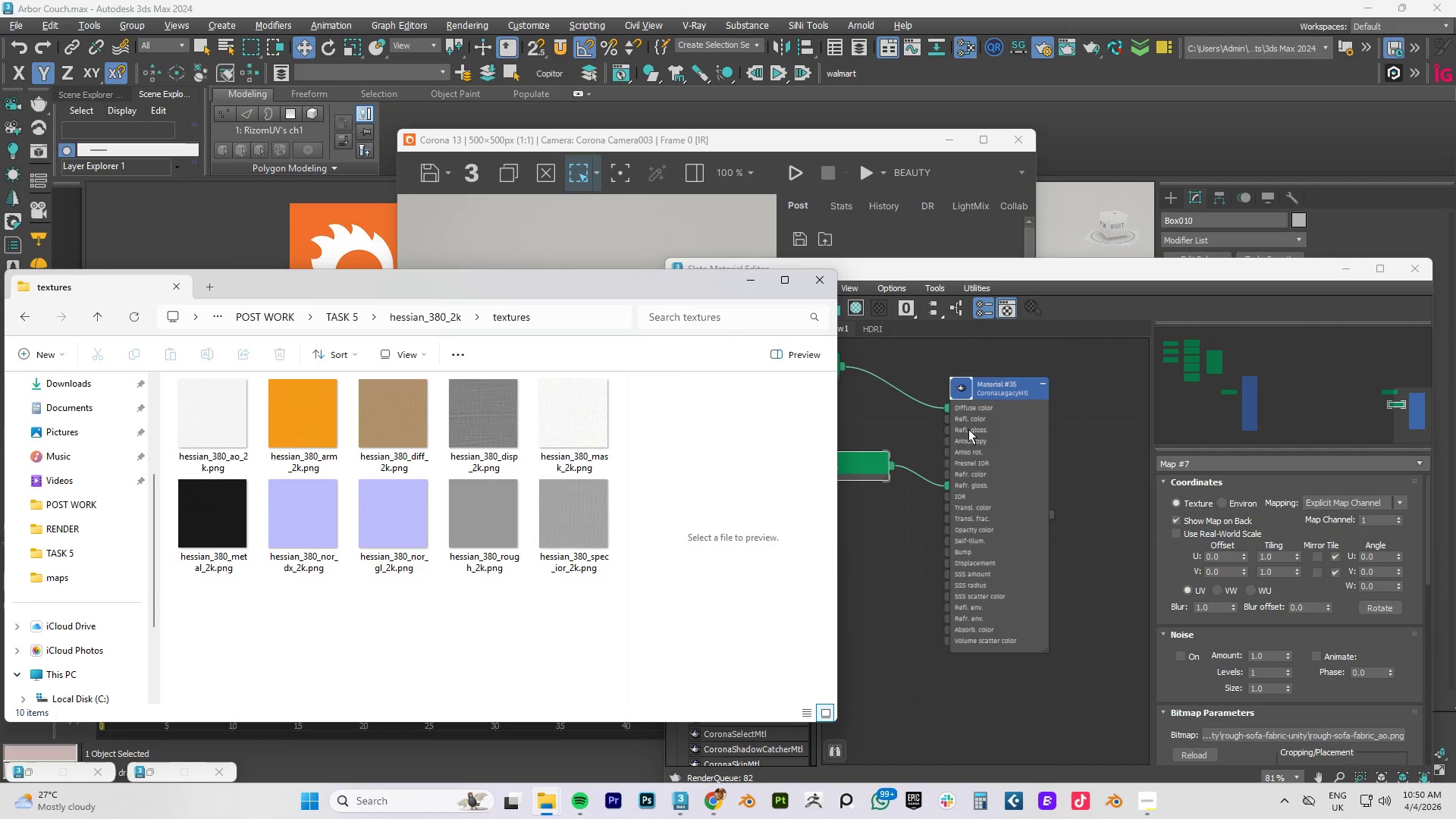 
scroll: coordinate [947, 495], scroll_direction: up, amount: 4.0
 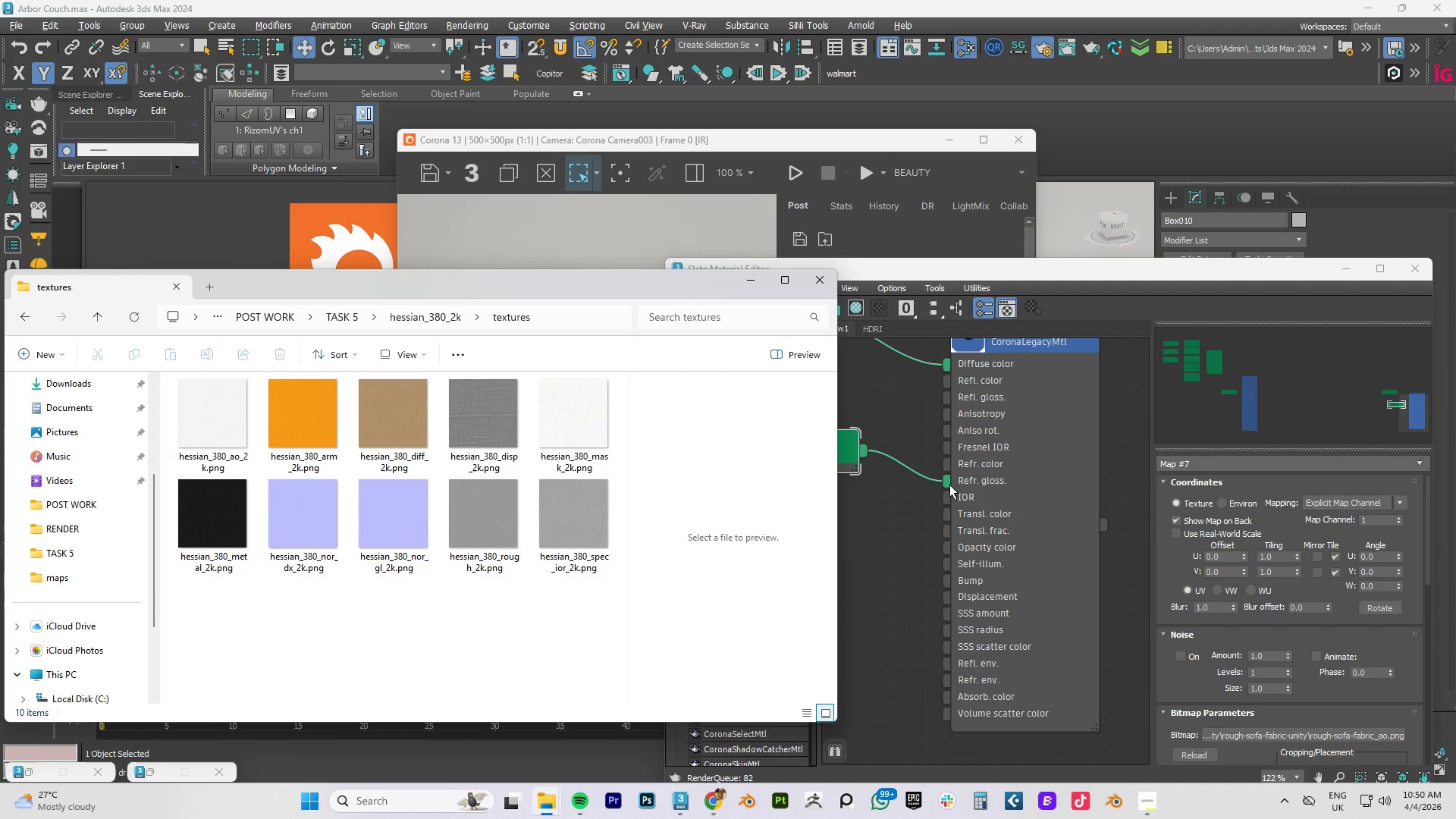 
left_click_drag(start_coordinate=[949, 482], to_coordinate=[924, 482])
 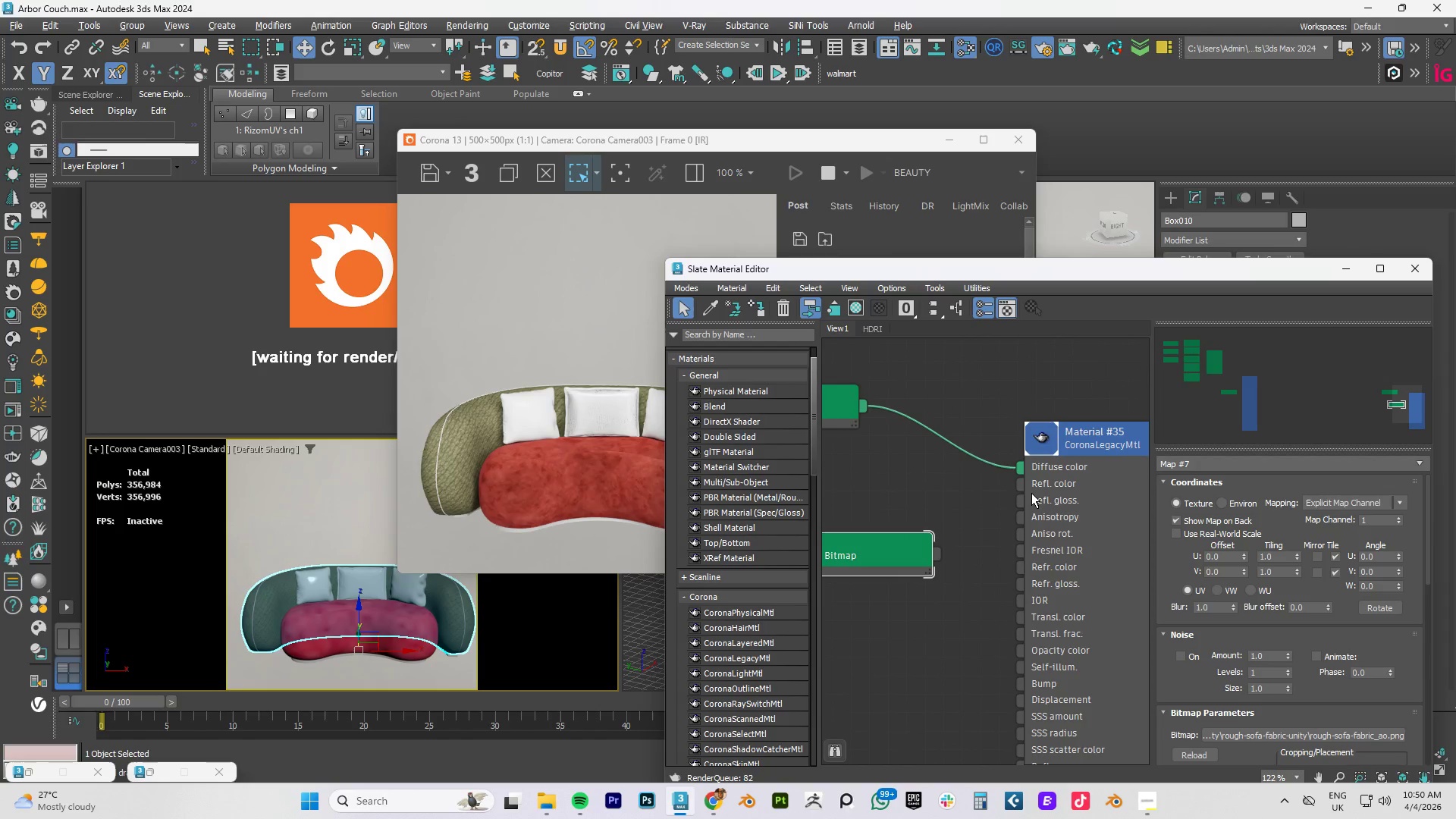 
left_click_drag(start_coordinate=[1021, 466], to_coordinate=[989, 478])
 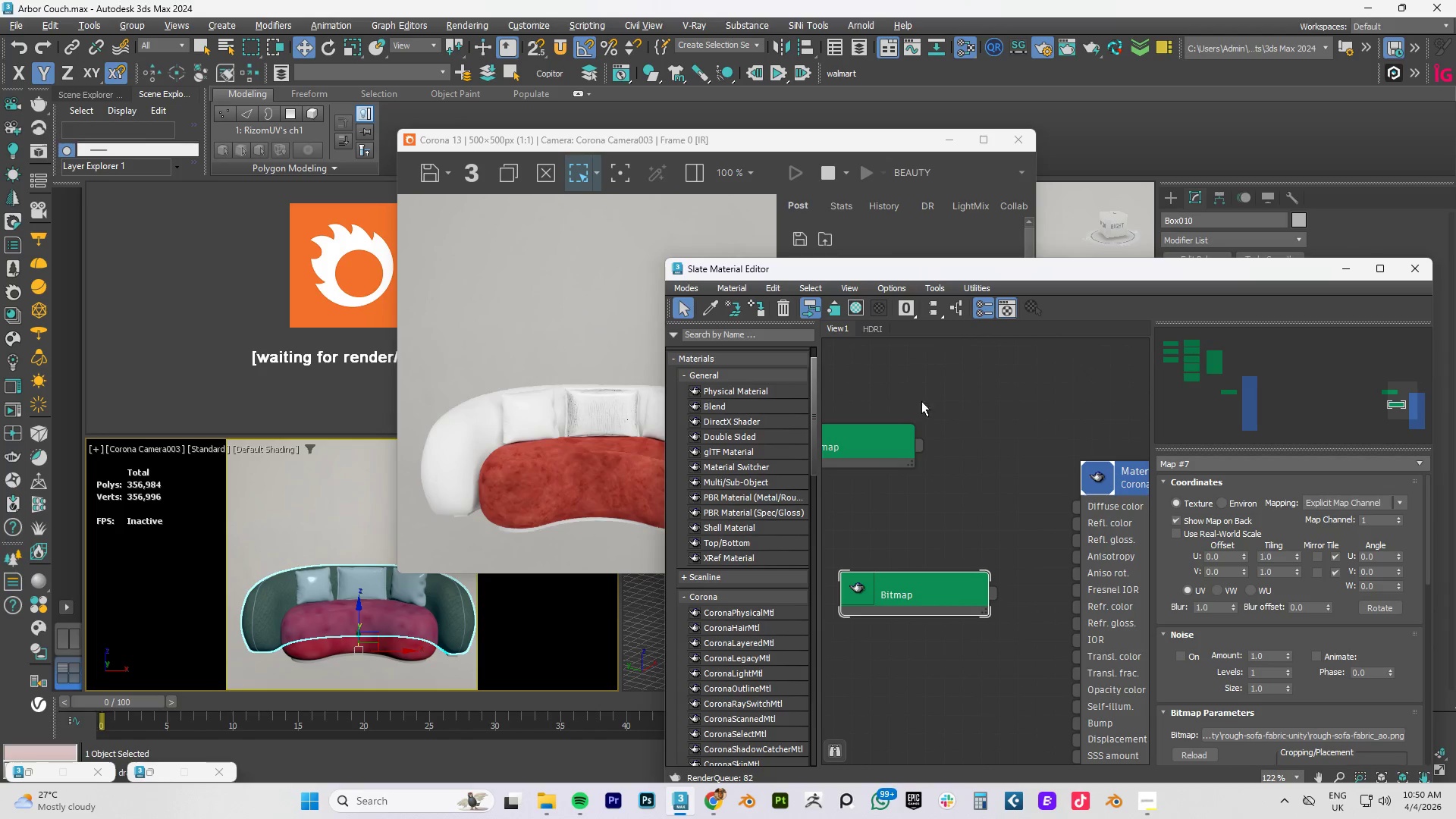 
left_click_drag(start_coordinate=[891, 384], to_coordinate=[999, 642])
 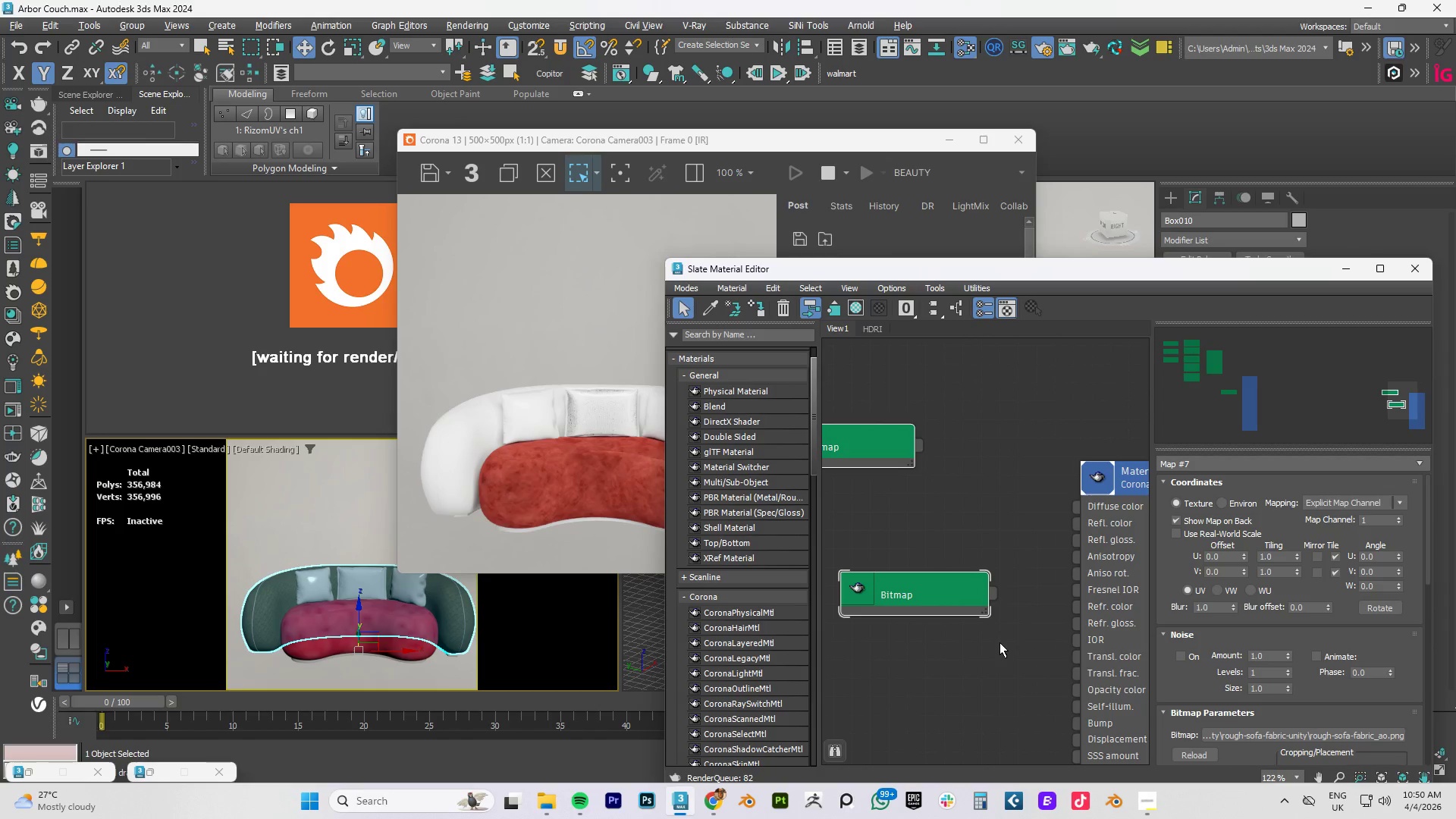 
key(Delete)
 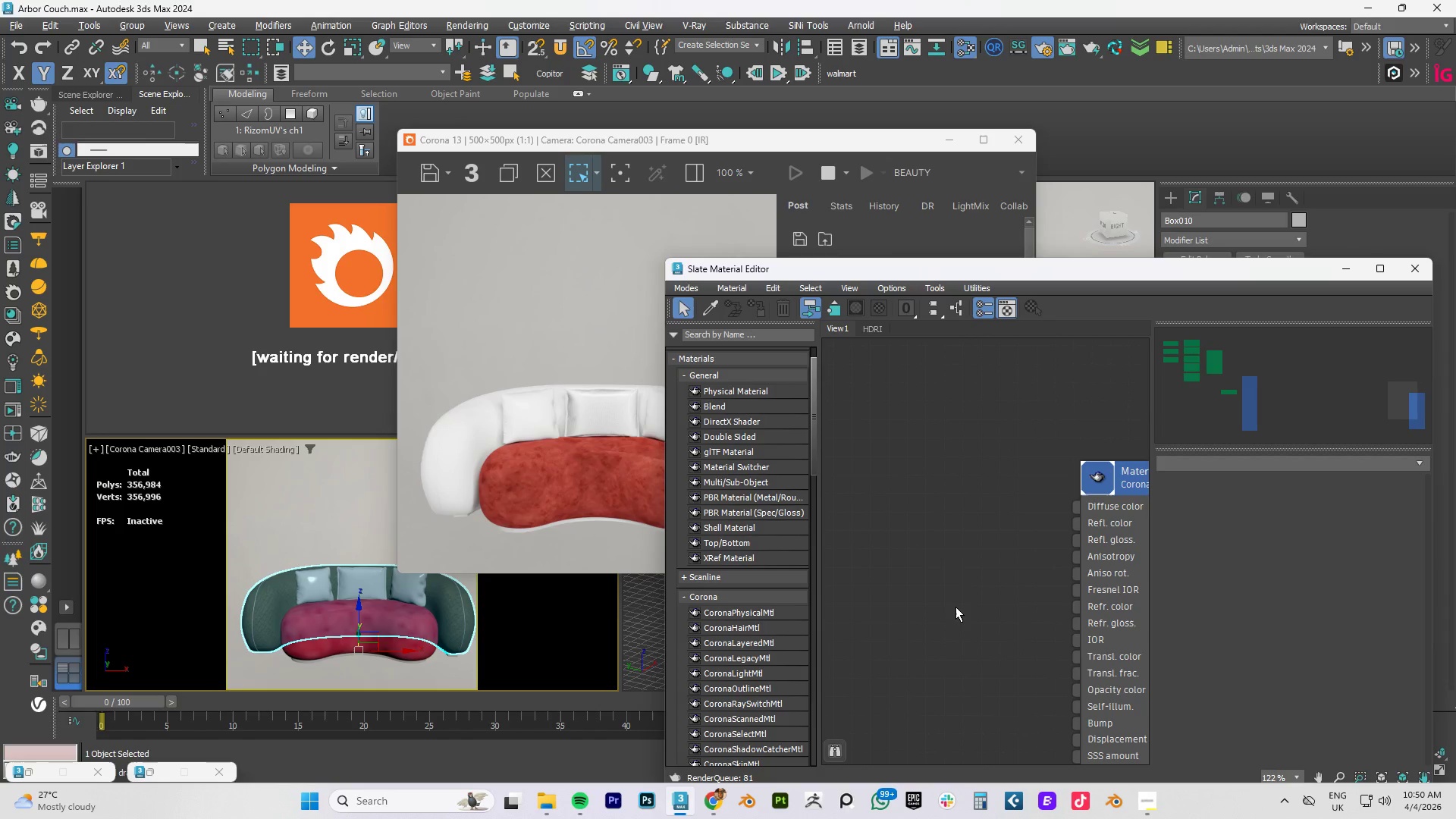 
key(Alt+AltLeft)
 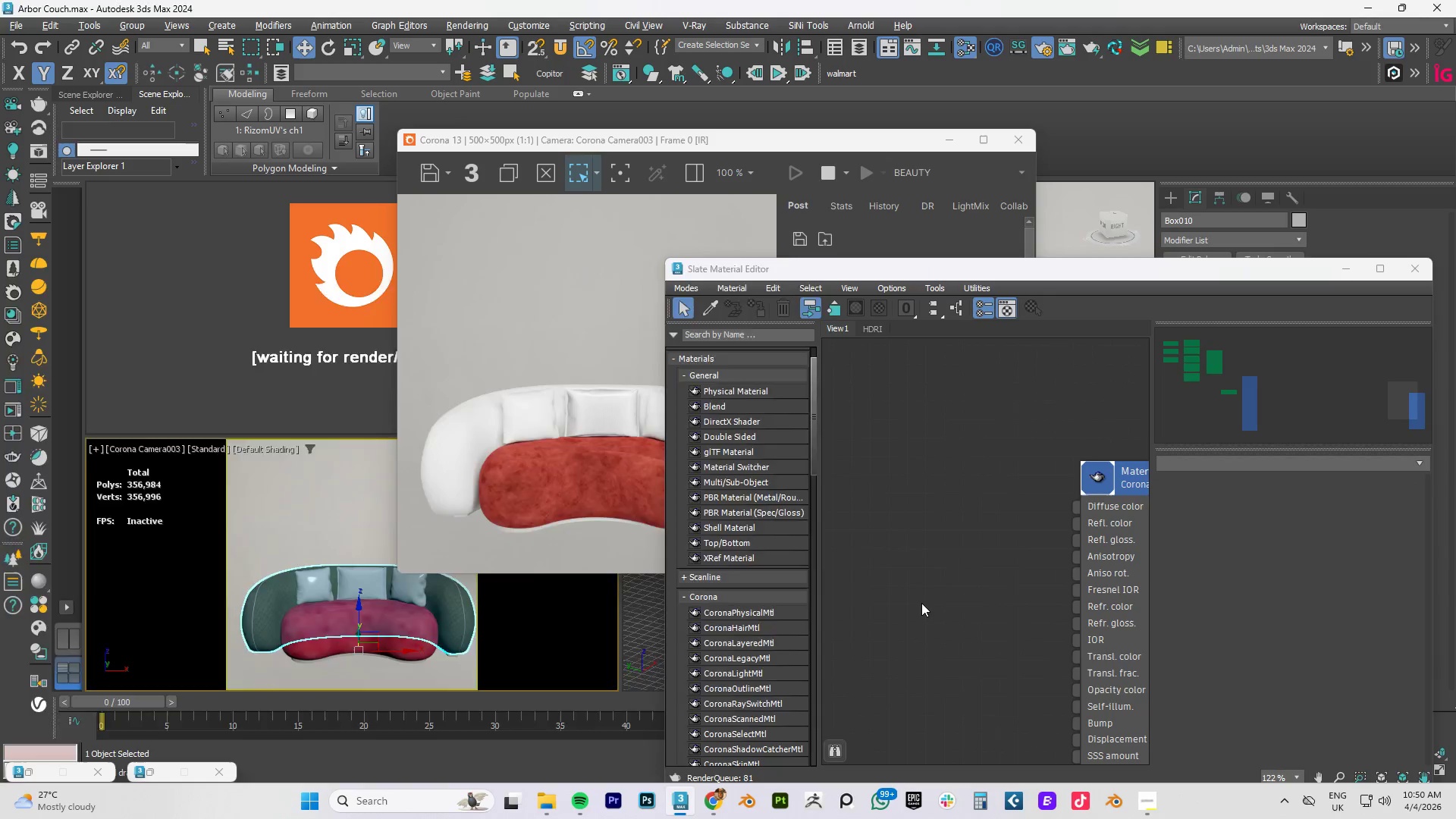 
key(Alt+Tab)
 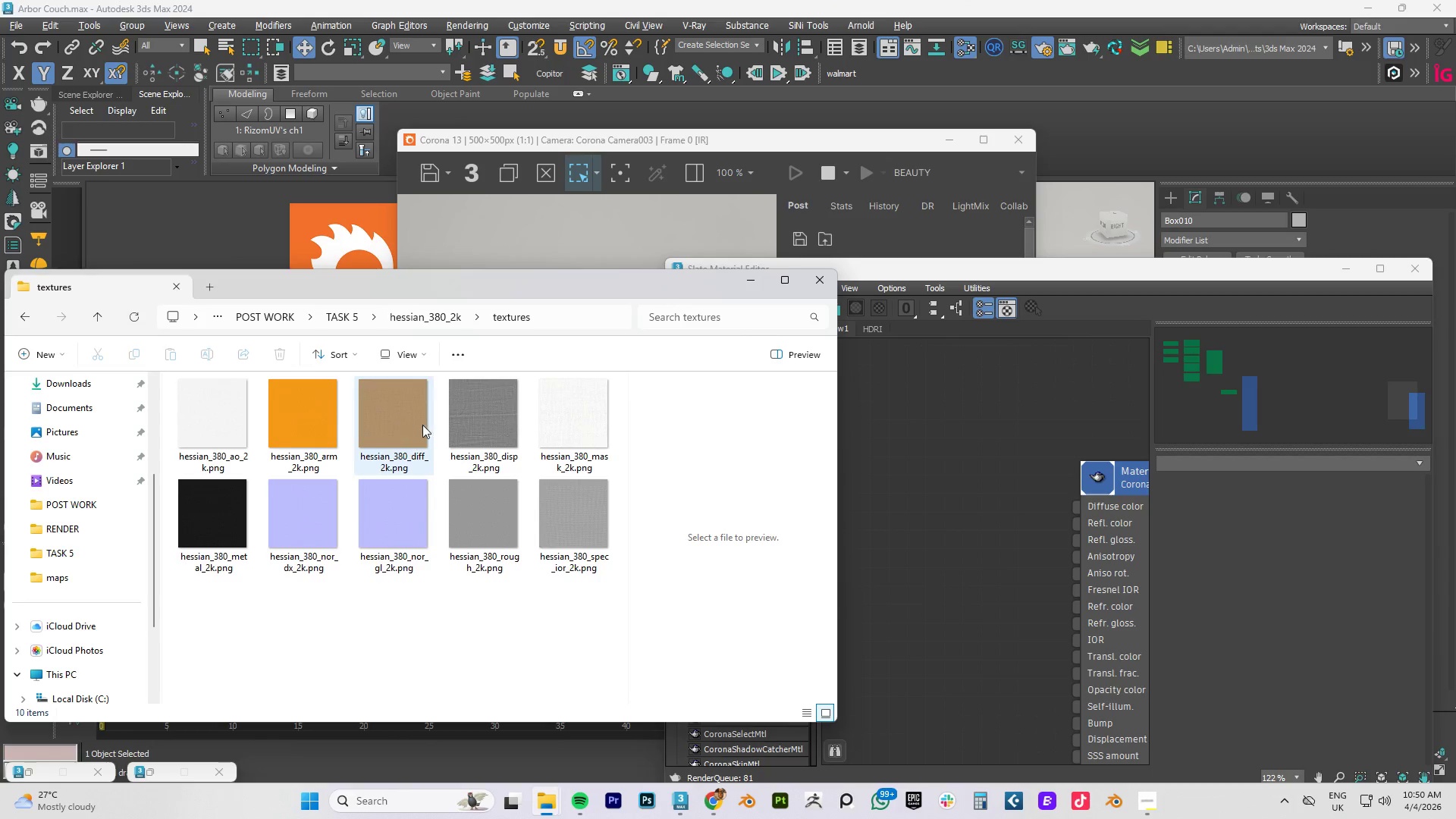 
left_click_drag(start_coordinate=[371, 425], to_coordinate=[953, 463])
 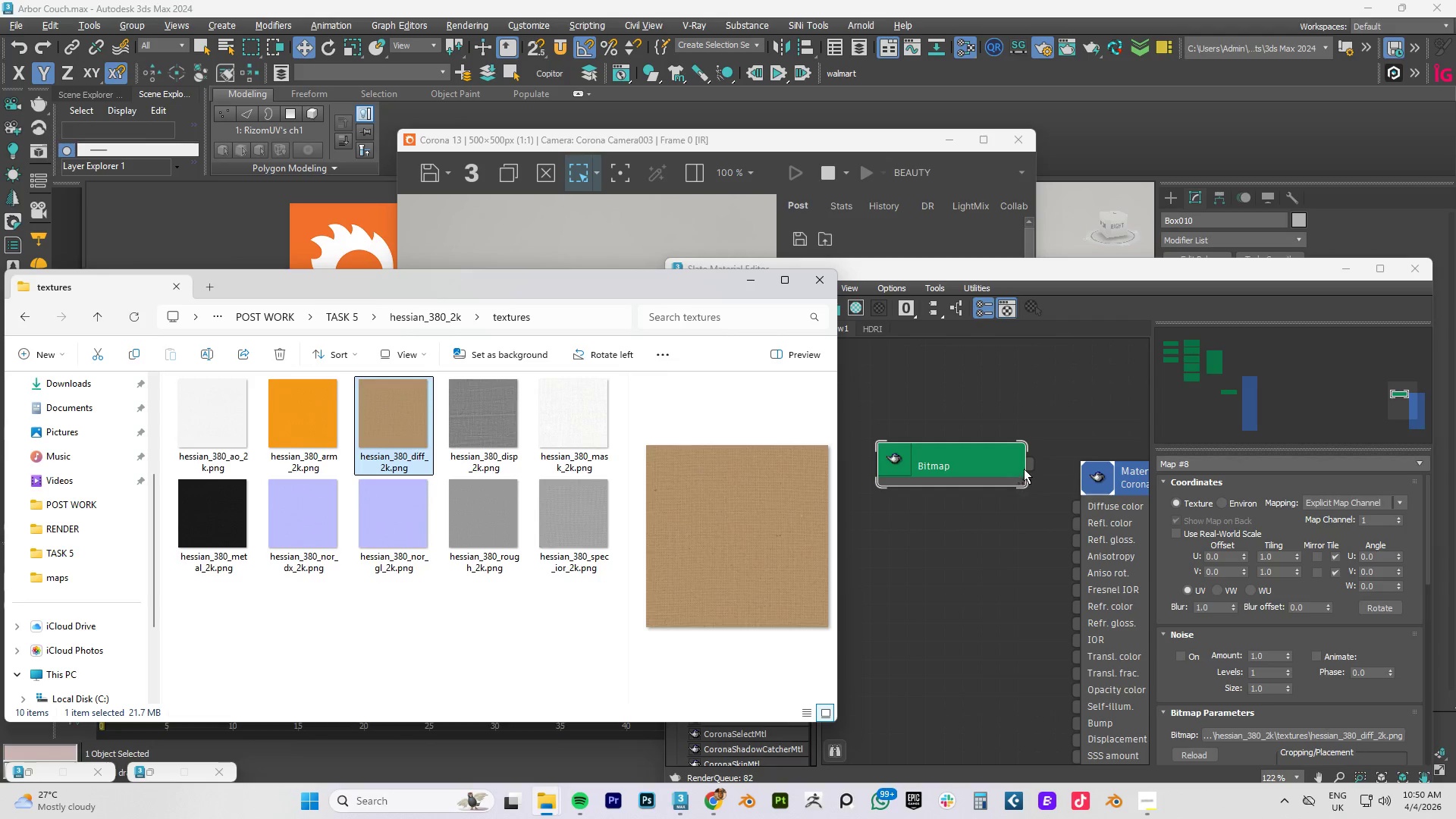 
left_click_drag(start_coordinate=[1028, 462], to_coordinate=[1082, 504])
 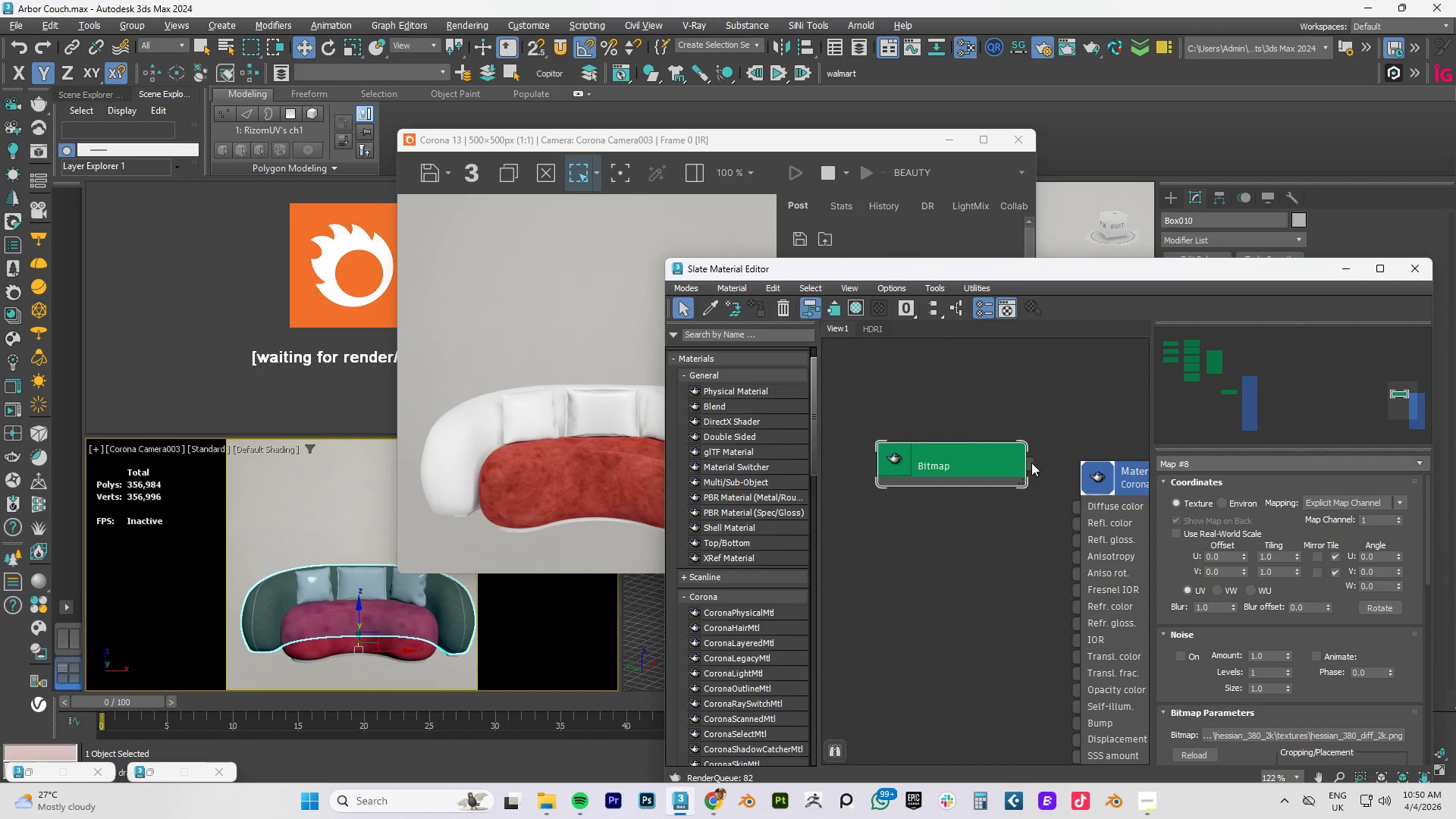 
left_click_drag(start_coordinate=[1031, 463], to_coordinate=[1083, 508])
 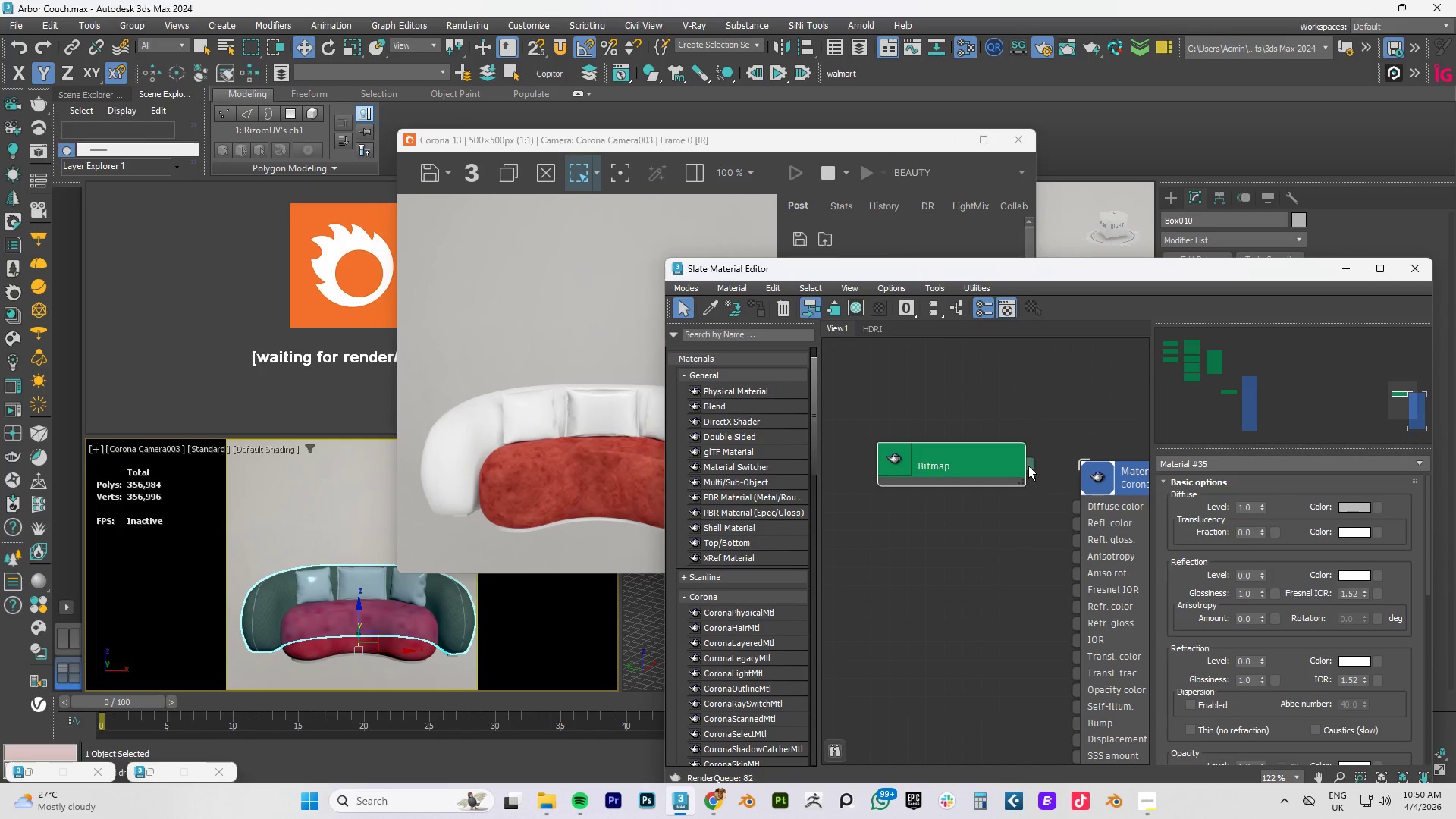 
left_click_drag(start_coordinate=[1028, 465], to_coordinate=[1074, 507])
 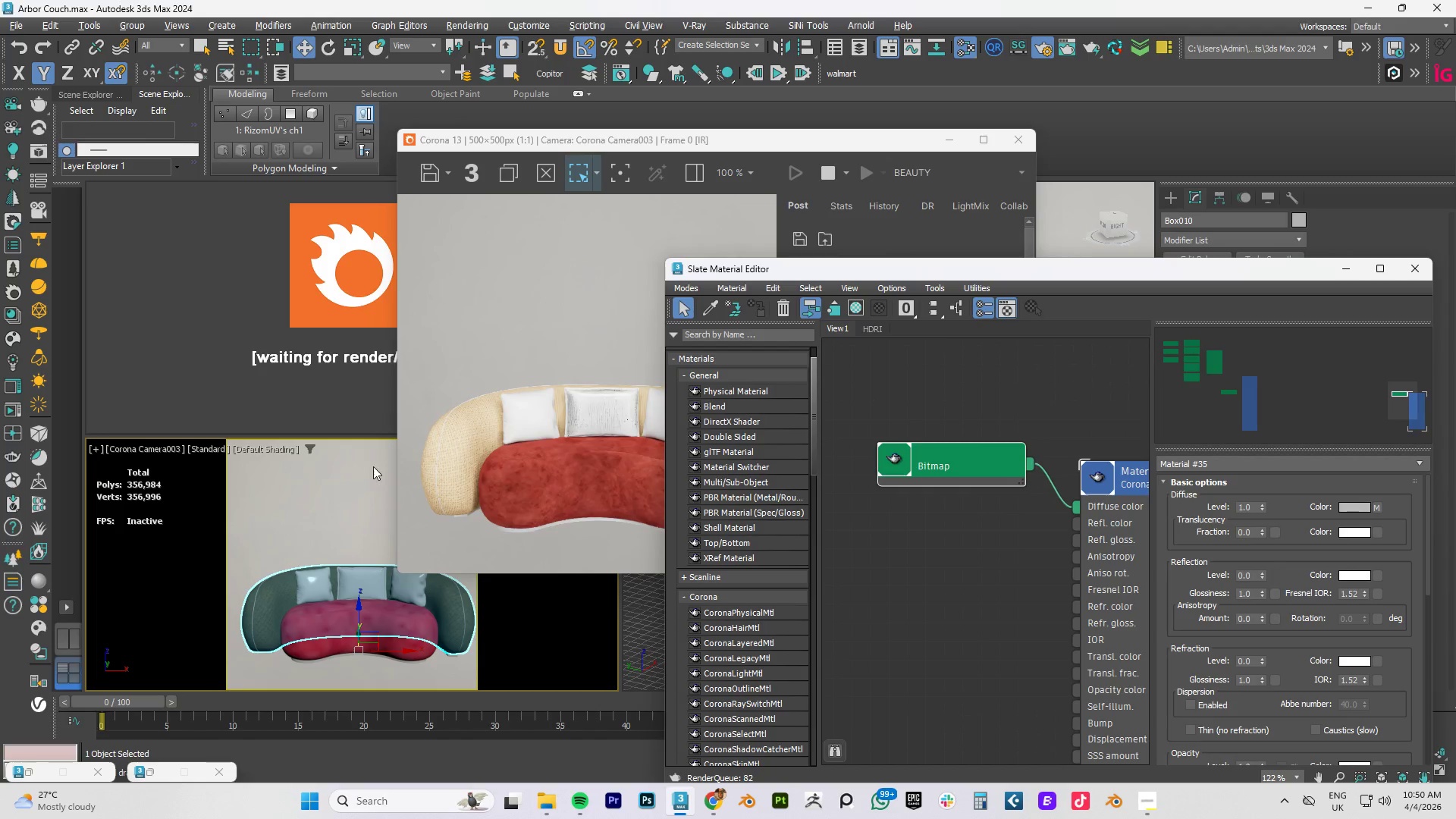 
scroll: coordinate [470, 458], scroll_direction: up, amount: 2.0
 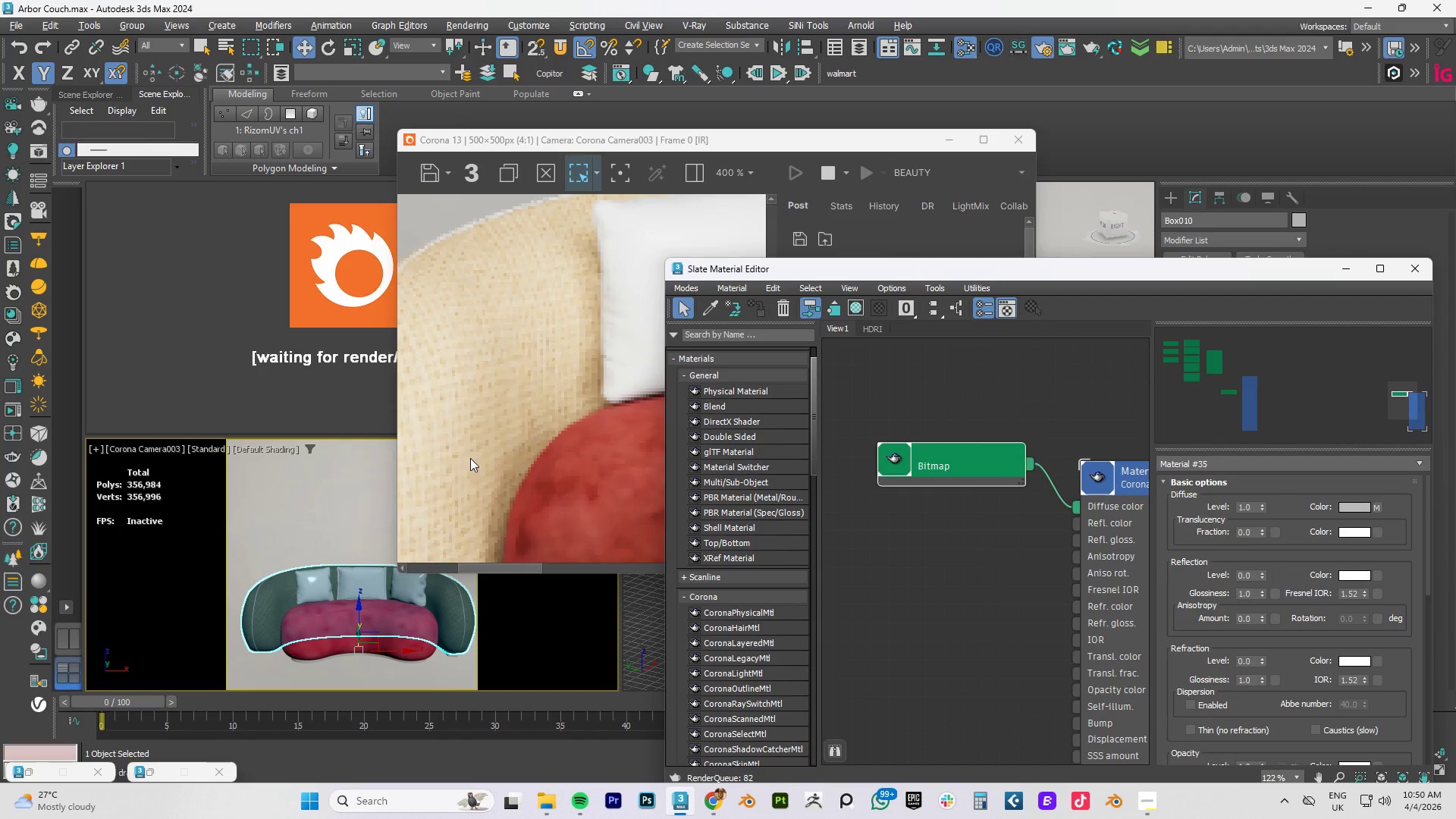 
scroll: coordinate [470, 458], scroll_direction: down, amount: 2.0
 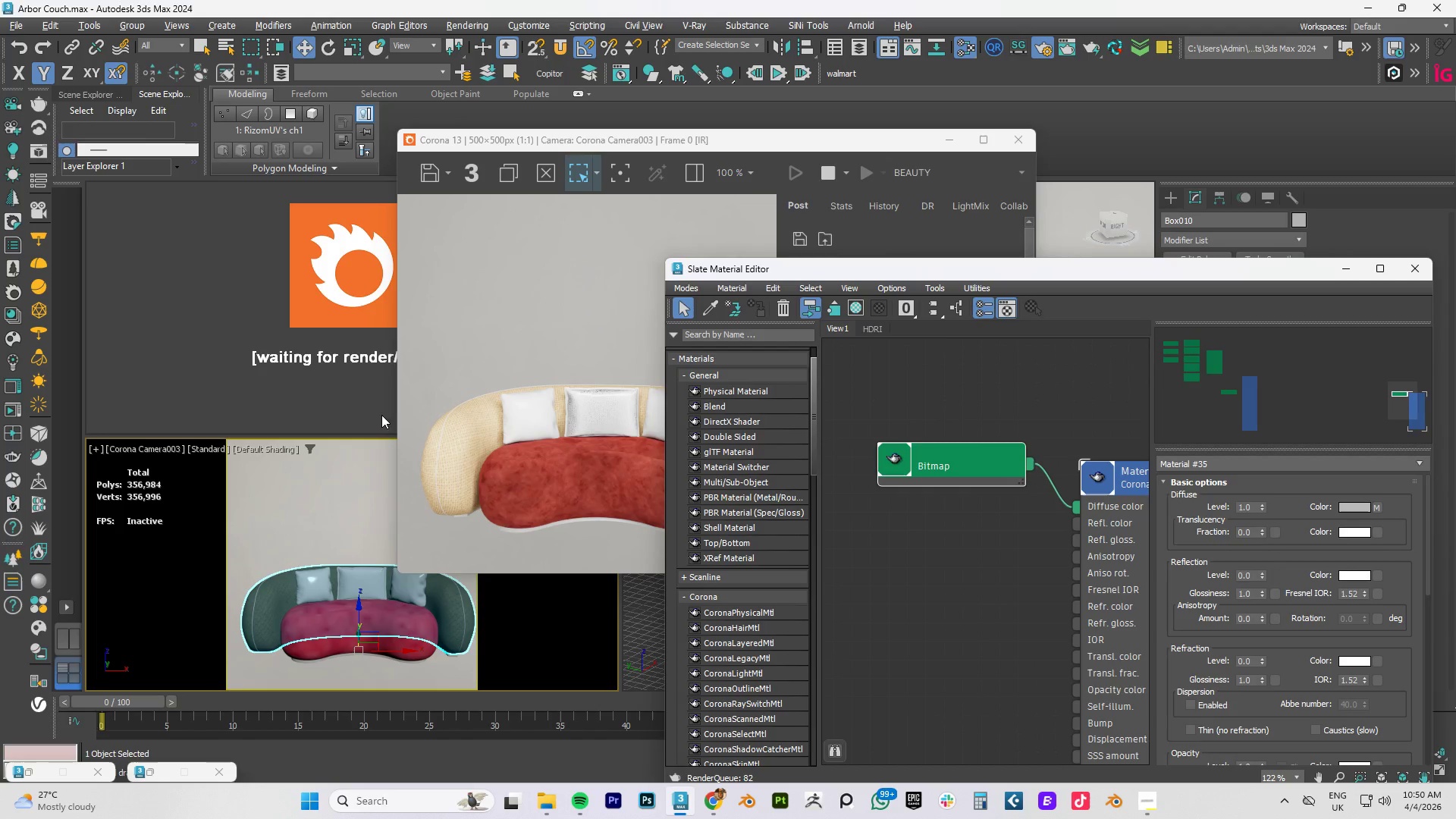 
key(Alt+AltLeft)
 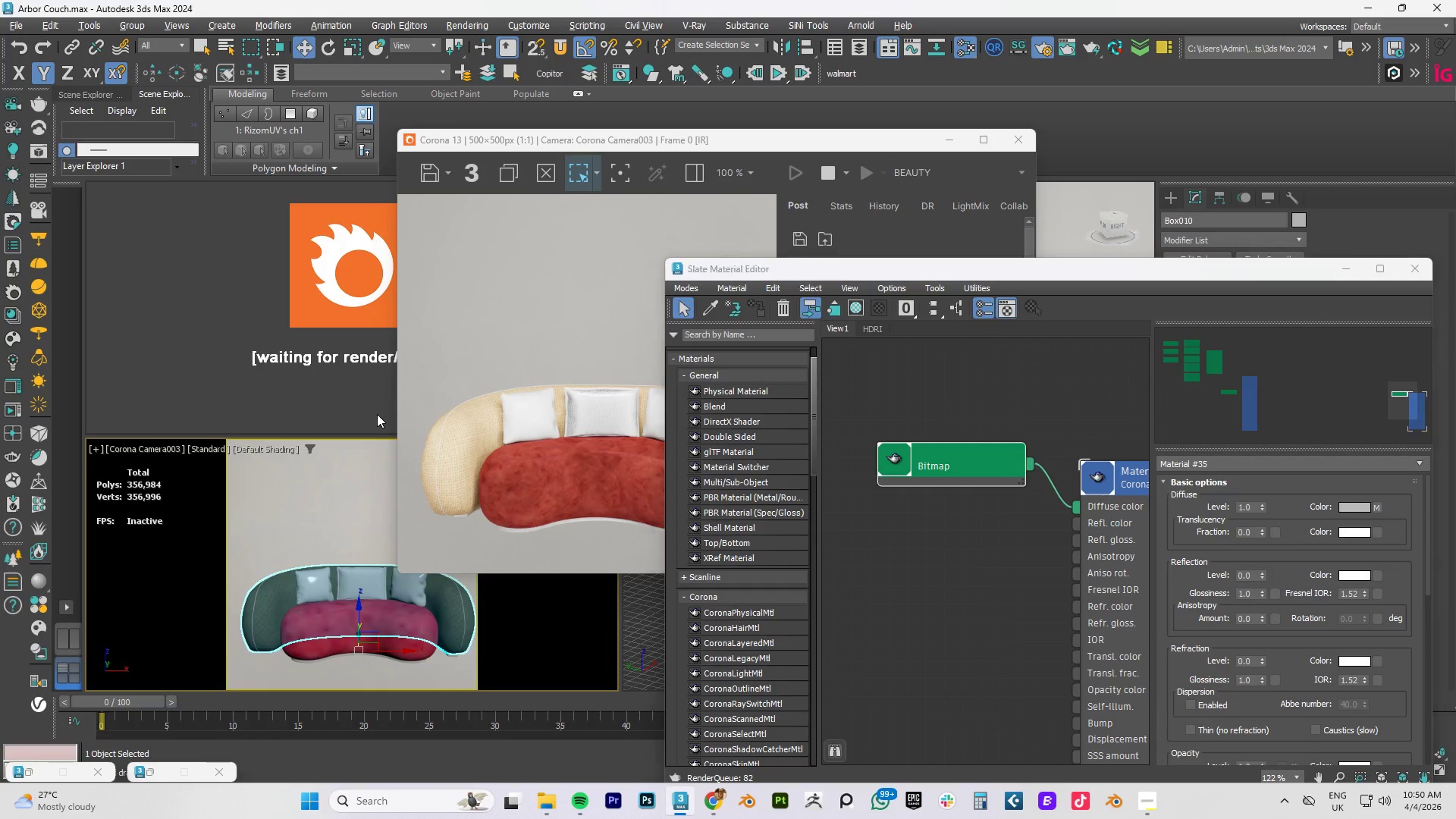 
key(Alt+Tab)
 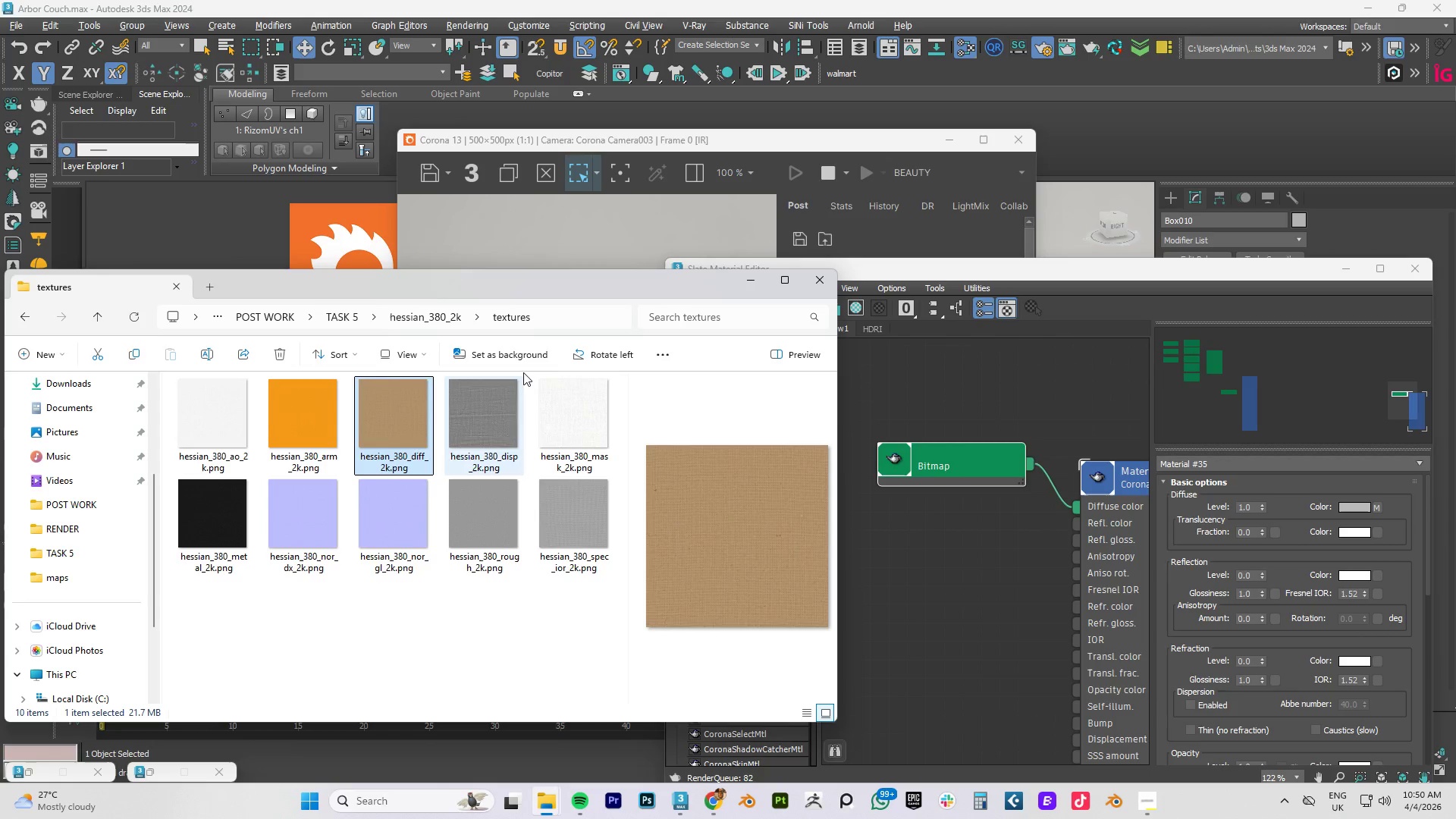 
left_click_drag(start_coordinate=[516, 290], to_coordinate=[342, 278])
 